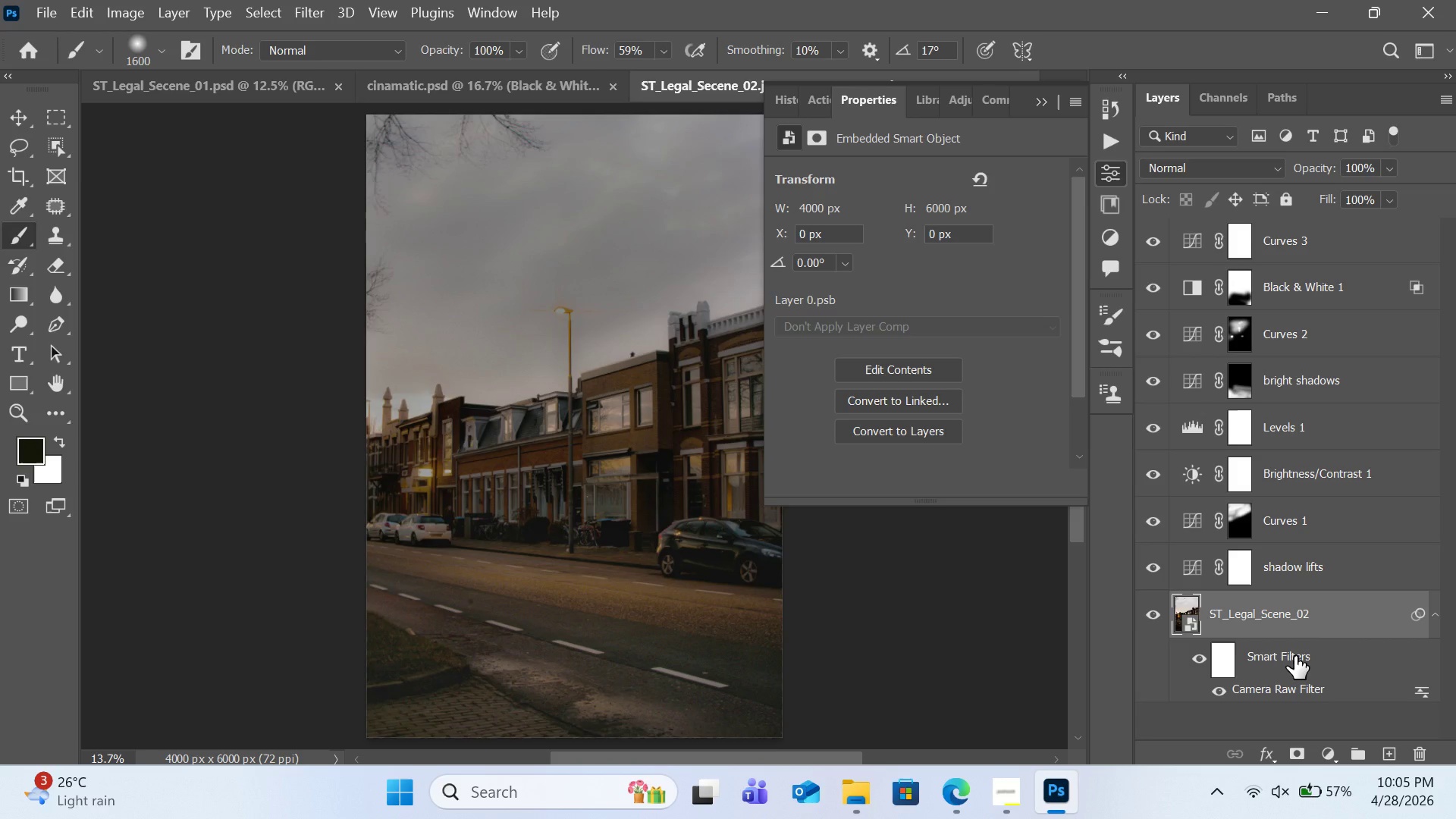 
wait(35.23)
 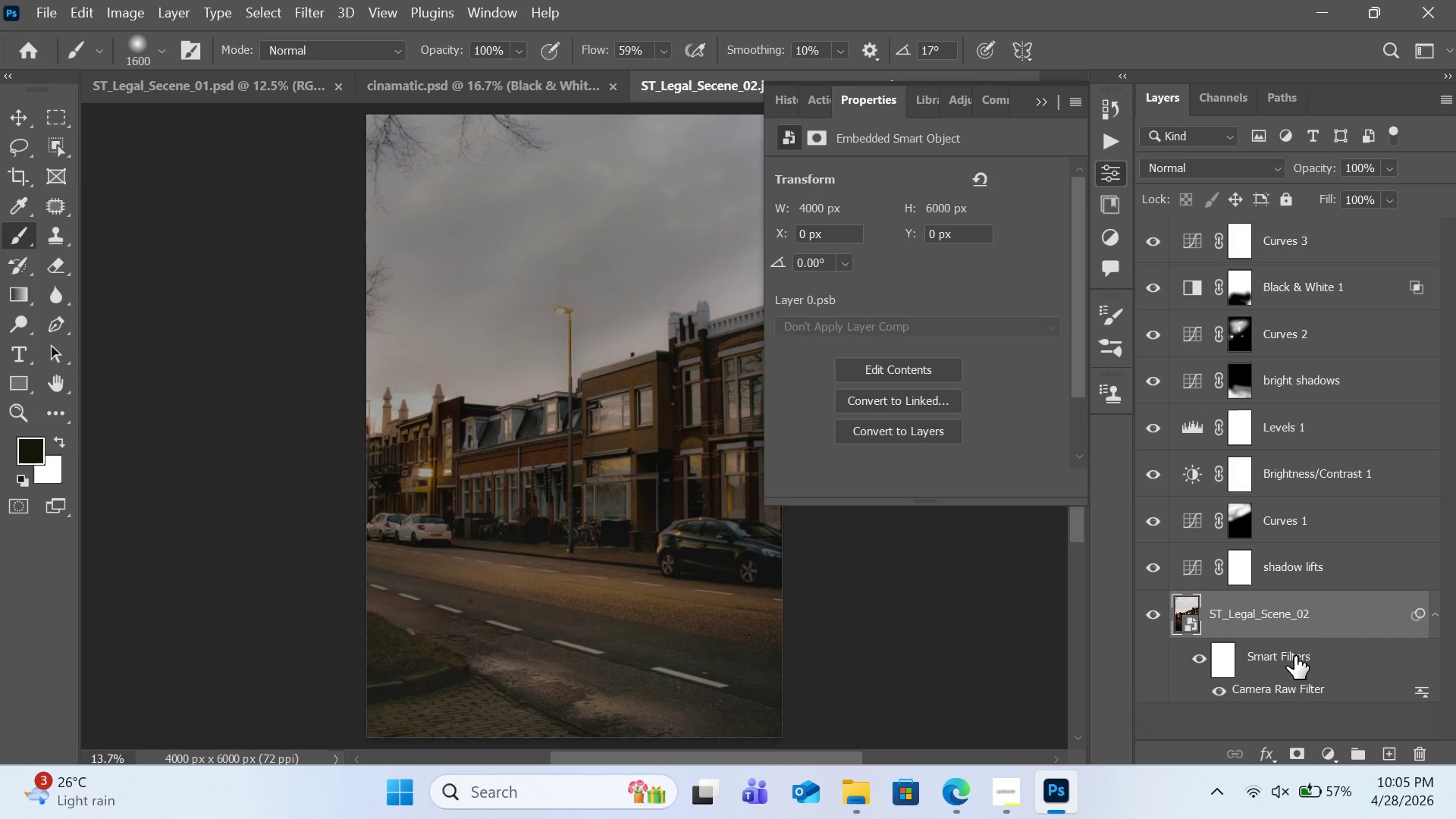 
left_click([1158, 374])
 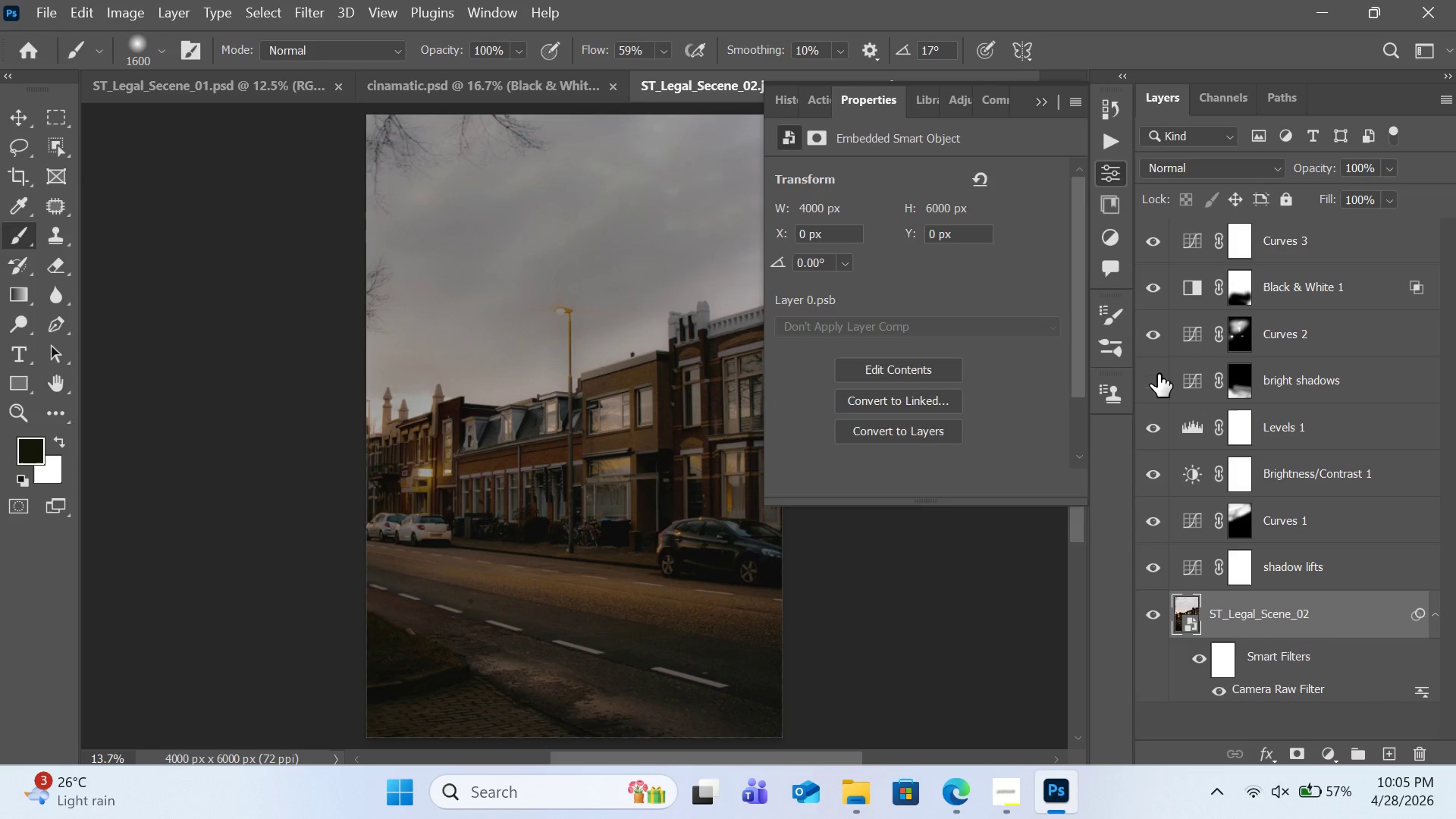 
left_click([1158, 374])
 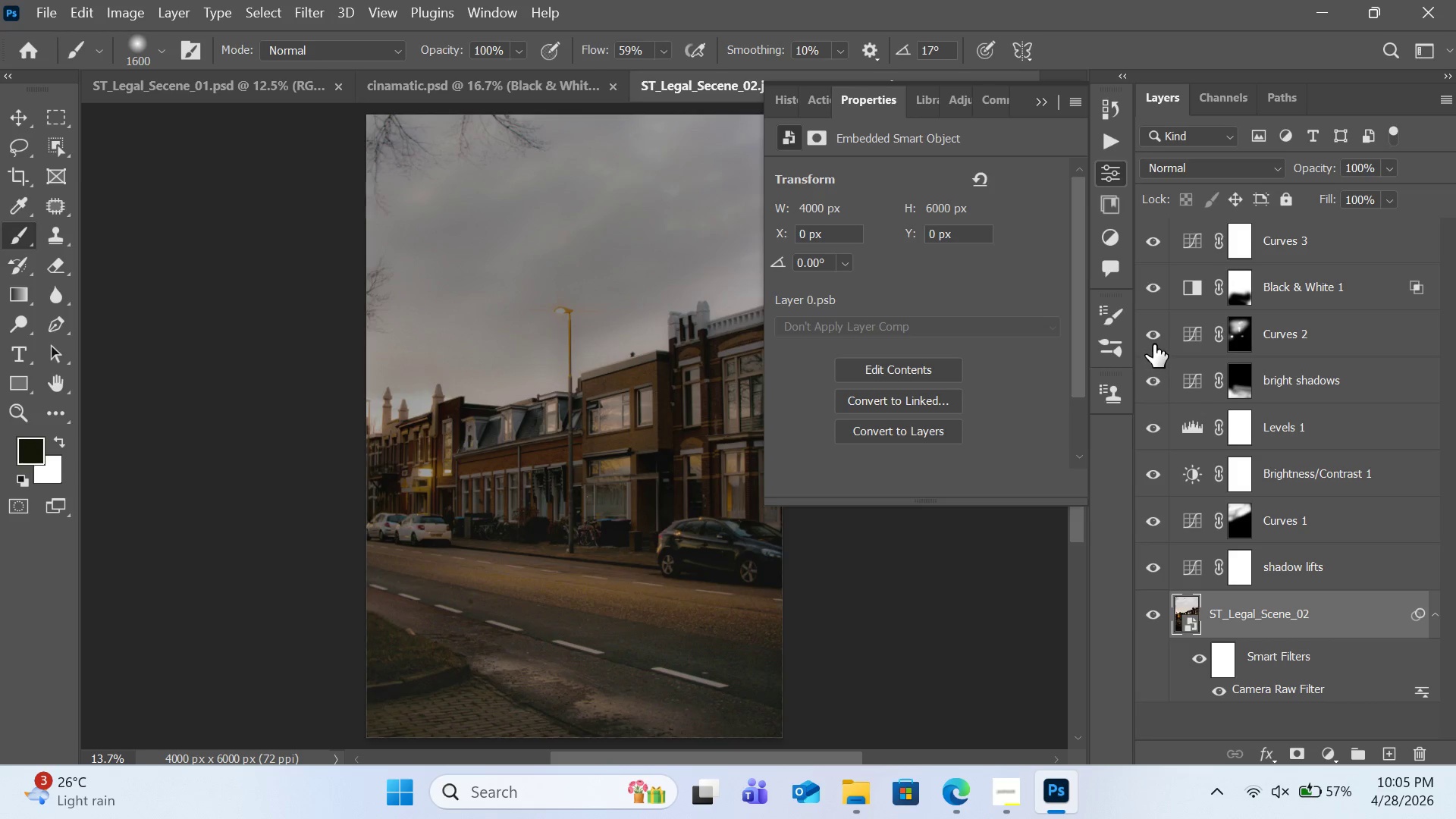 
left_click([1153, 340])
 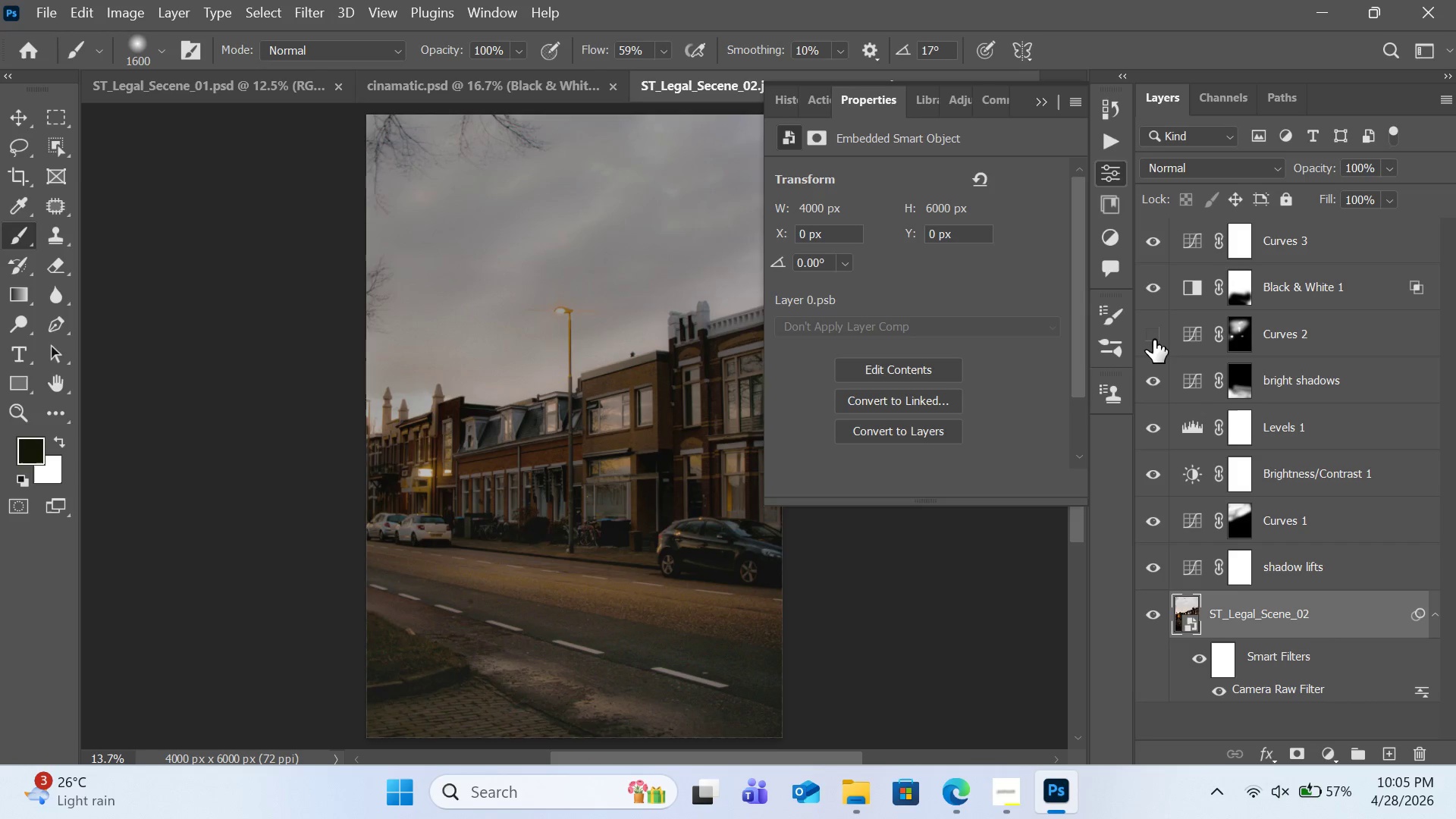 
left_click([1153, 340])
 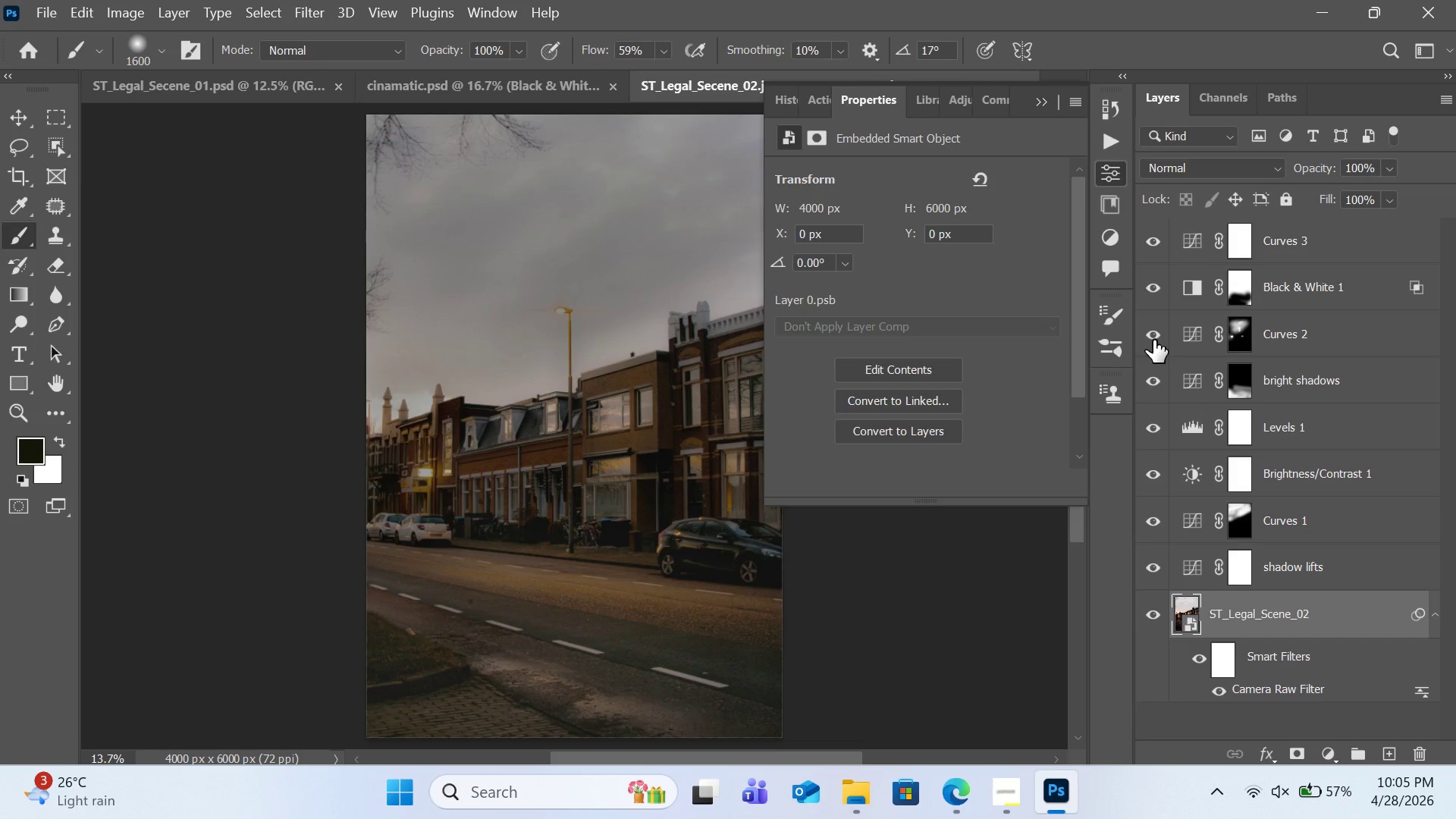 
left_click([1153, 340])
 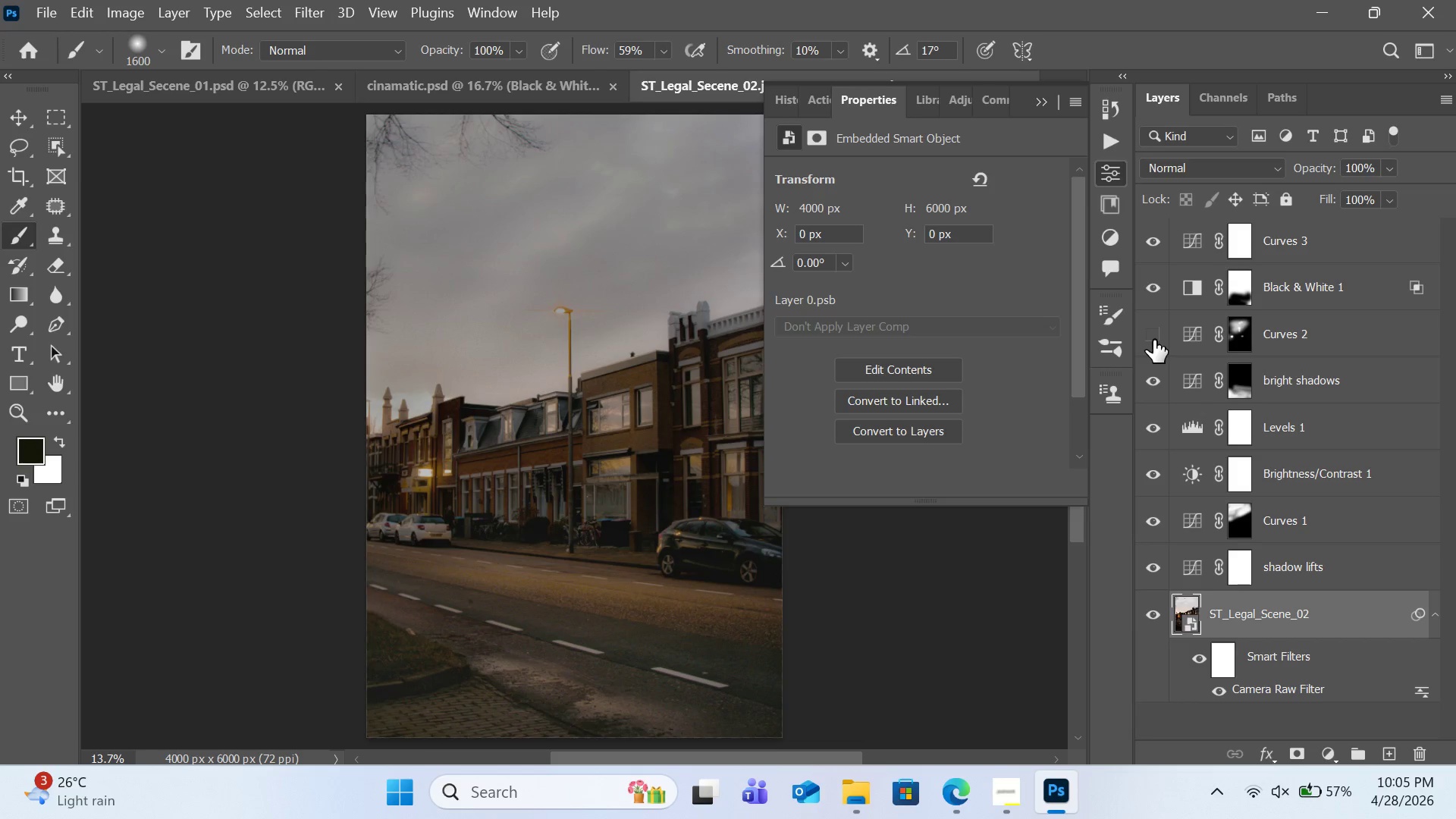 
left_click([1153, 340])
 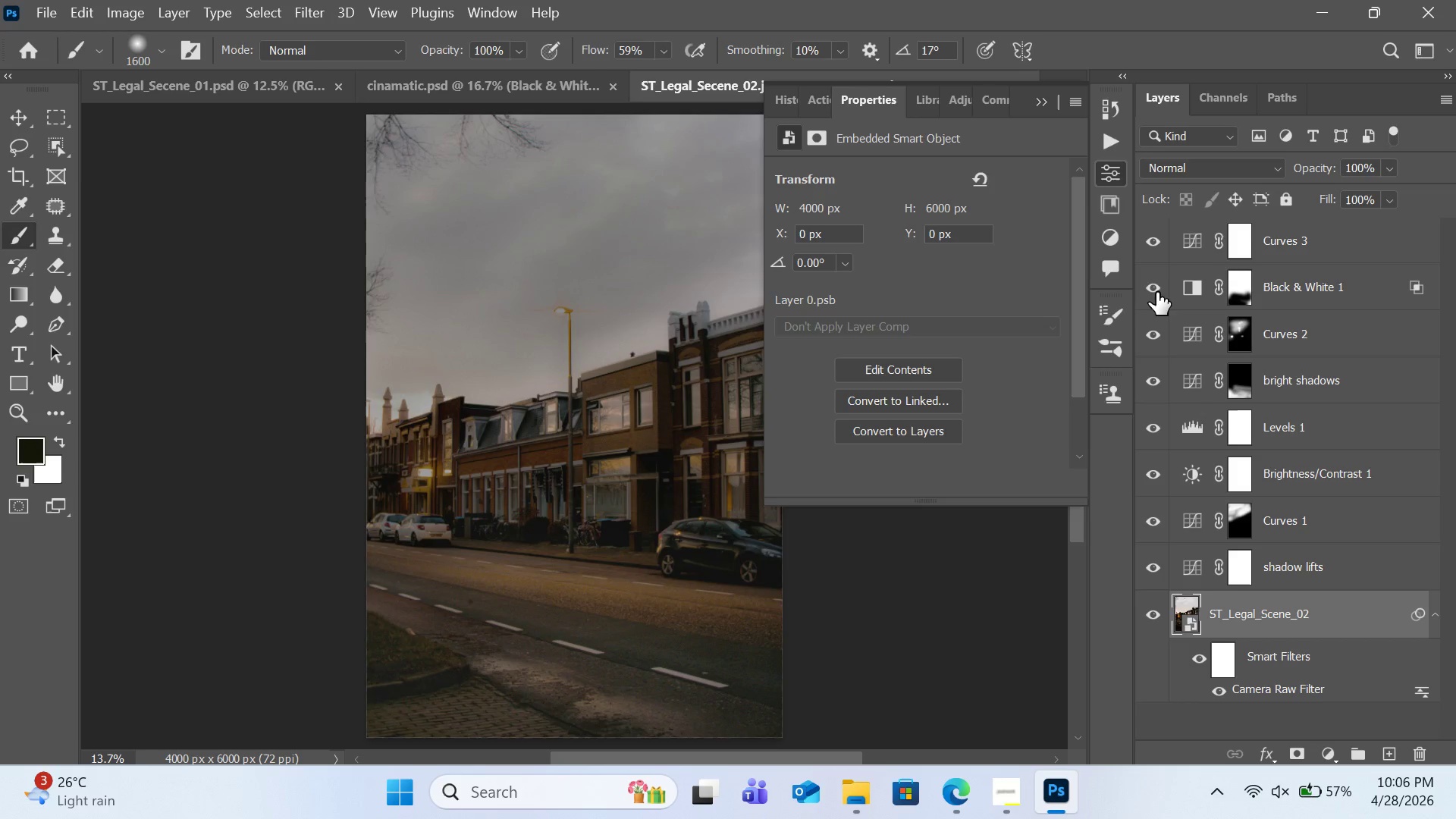 
left_click([1156, 295])
 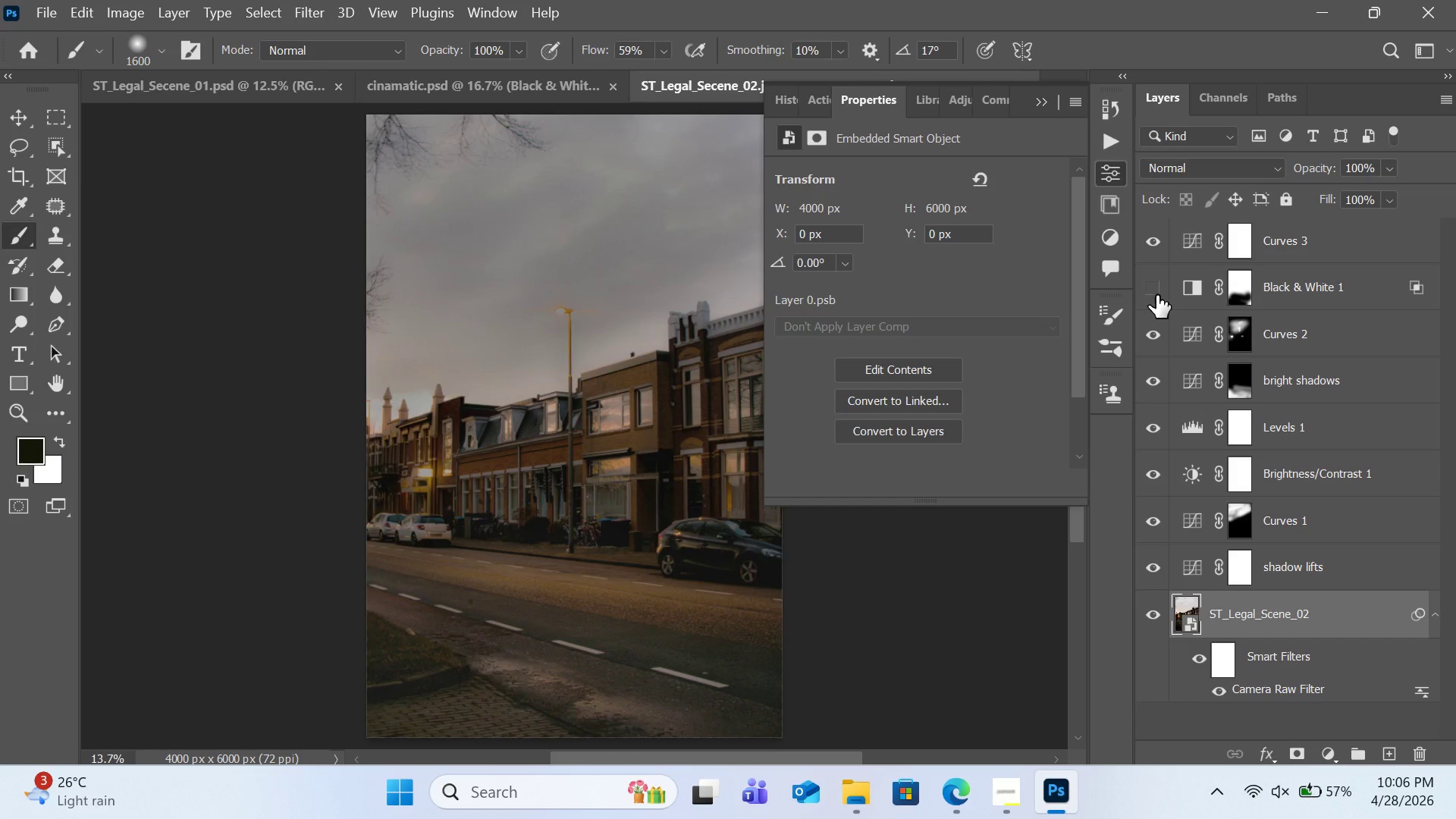 
left_click([1156, 295])
 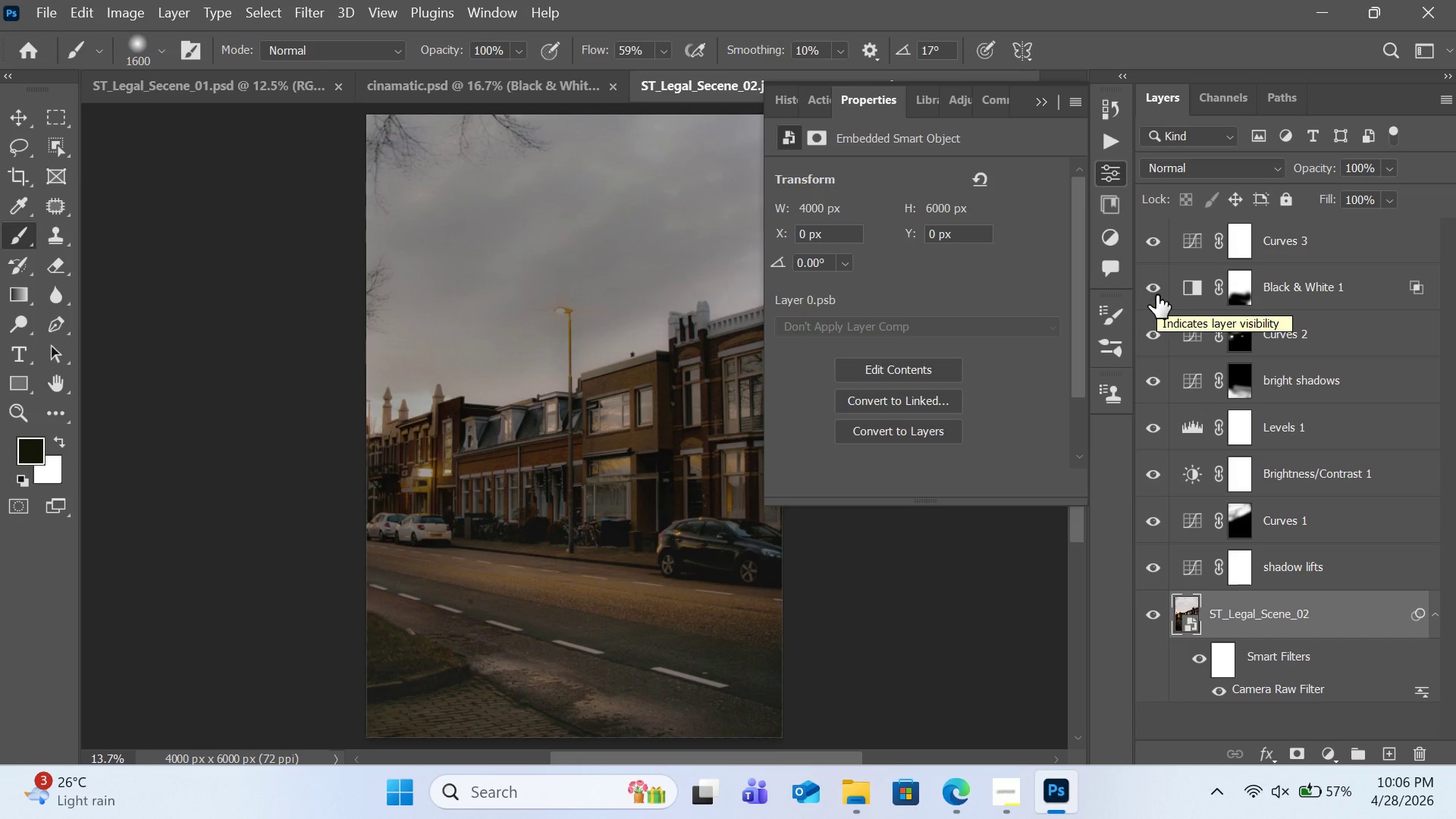 
left_click([1156, 295])
 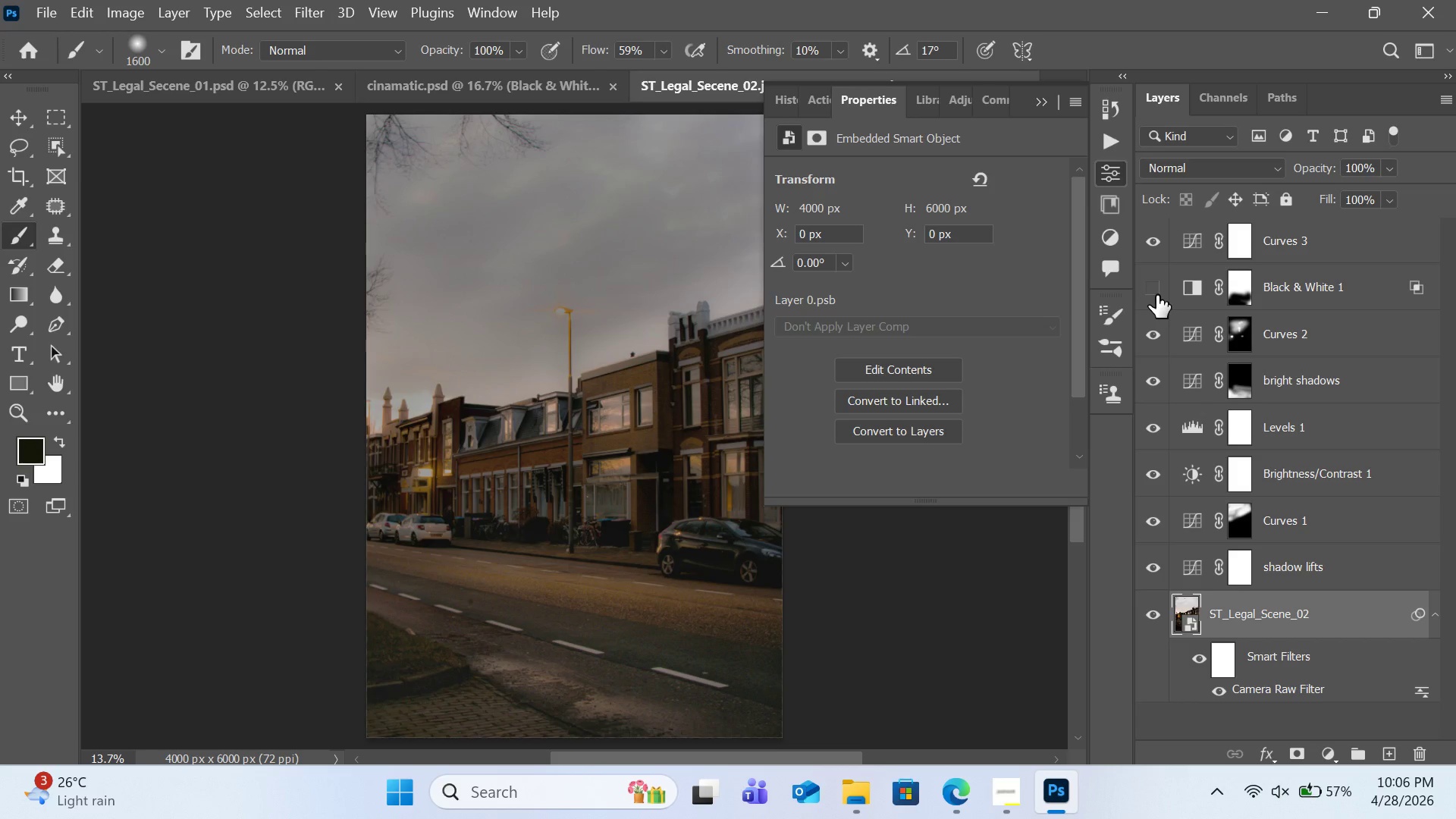 
left_click([1156, 295])
 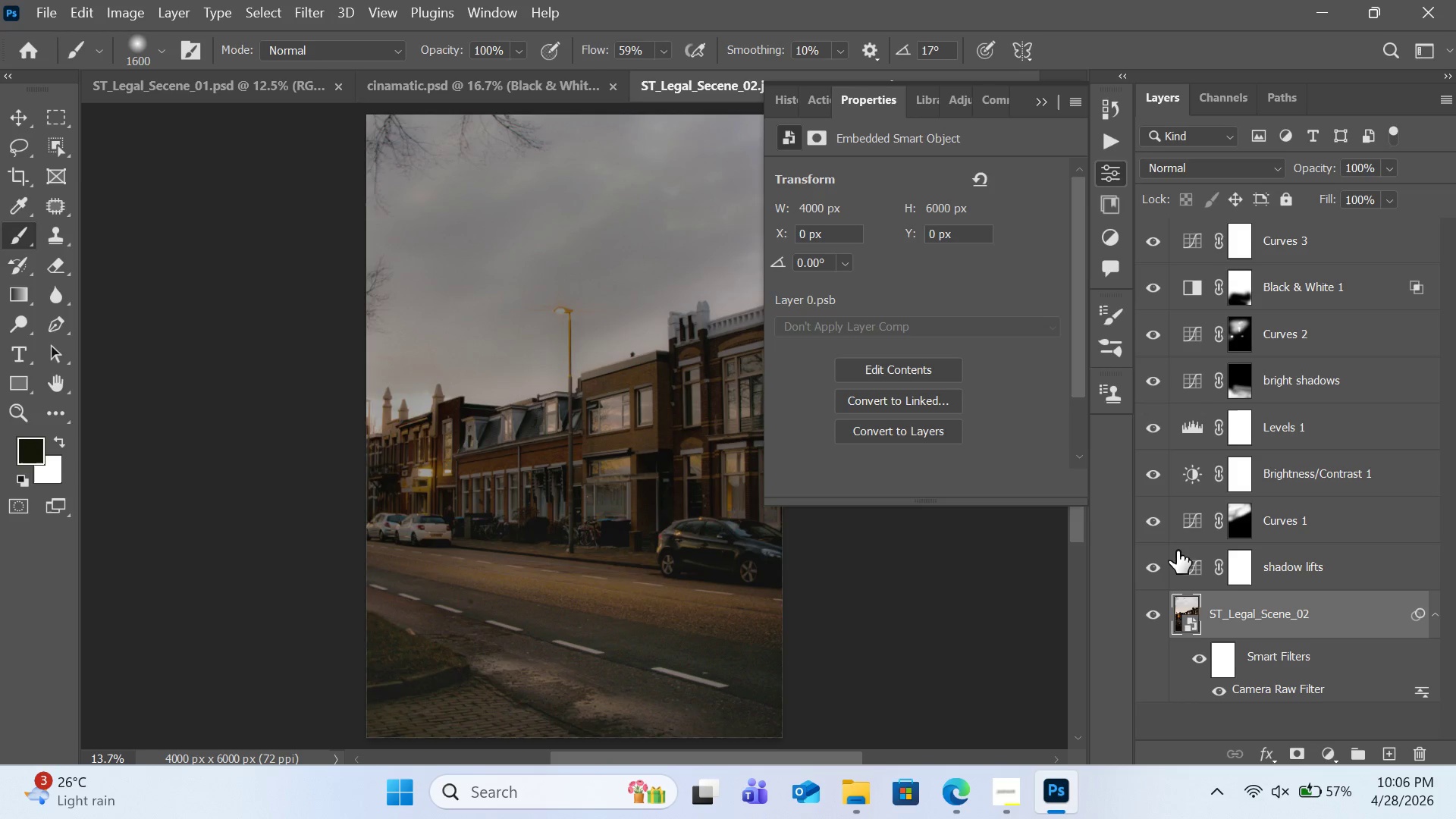 
left_click([1153, 570])
 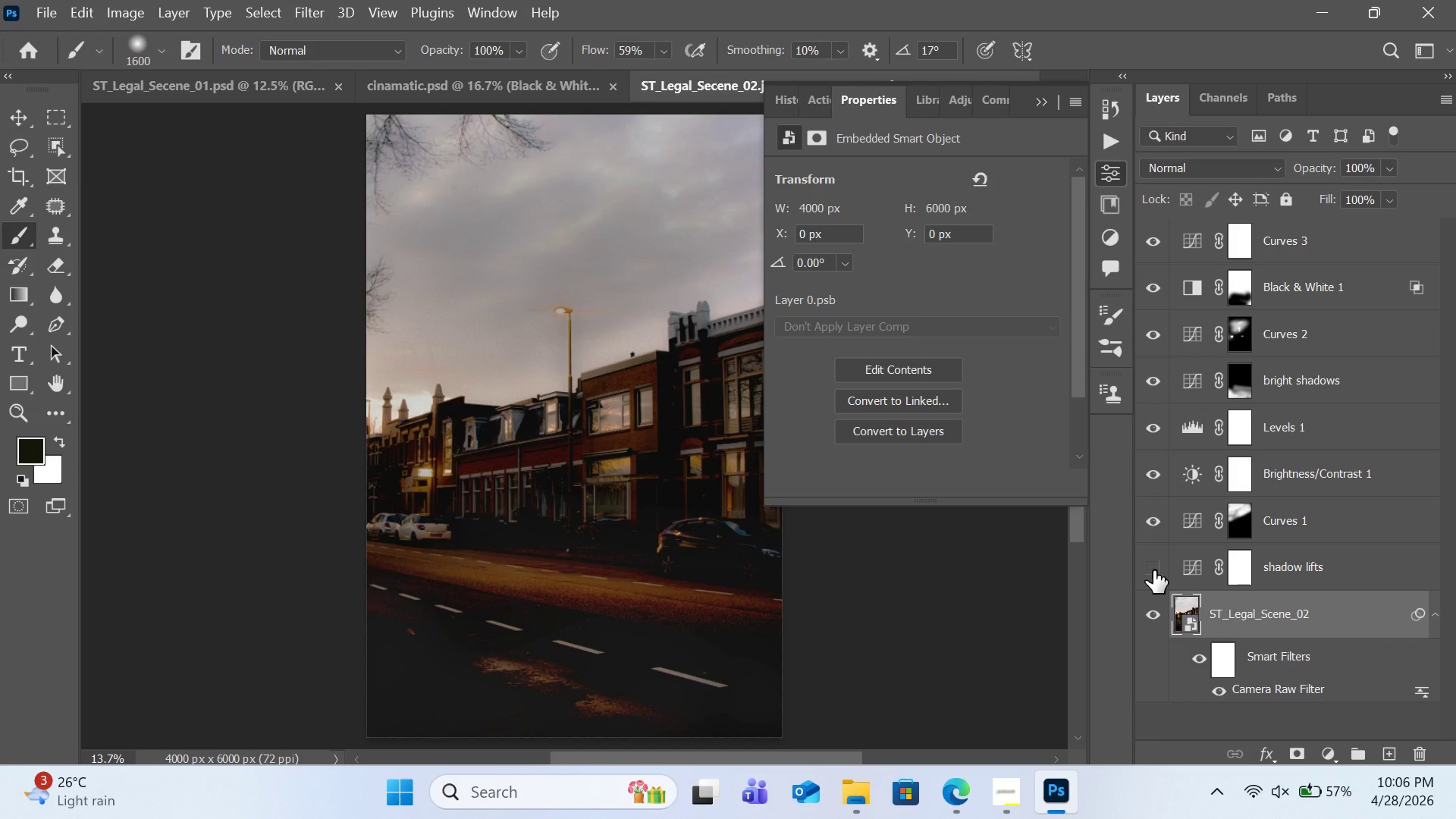 
left_click([1153, 570])
 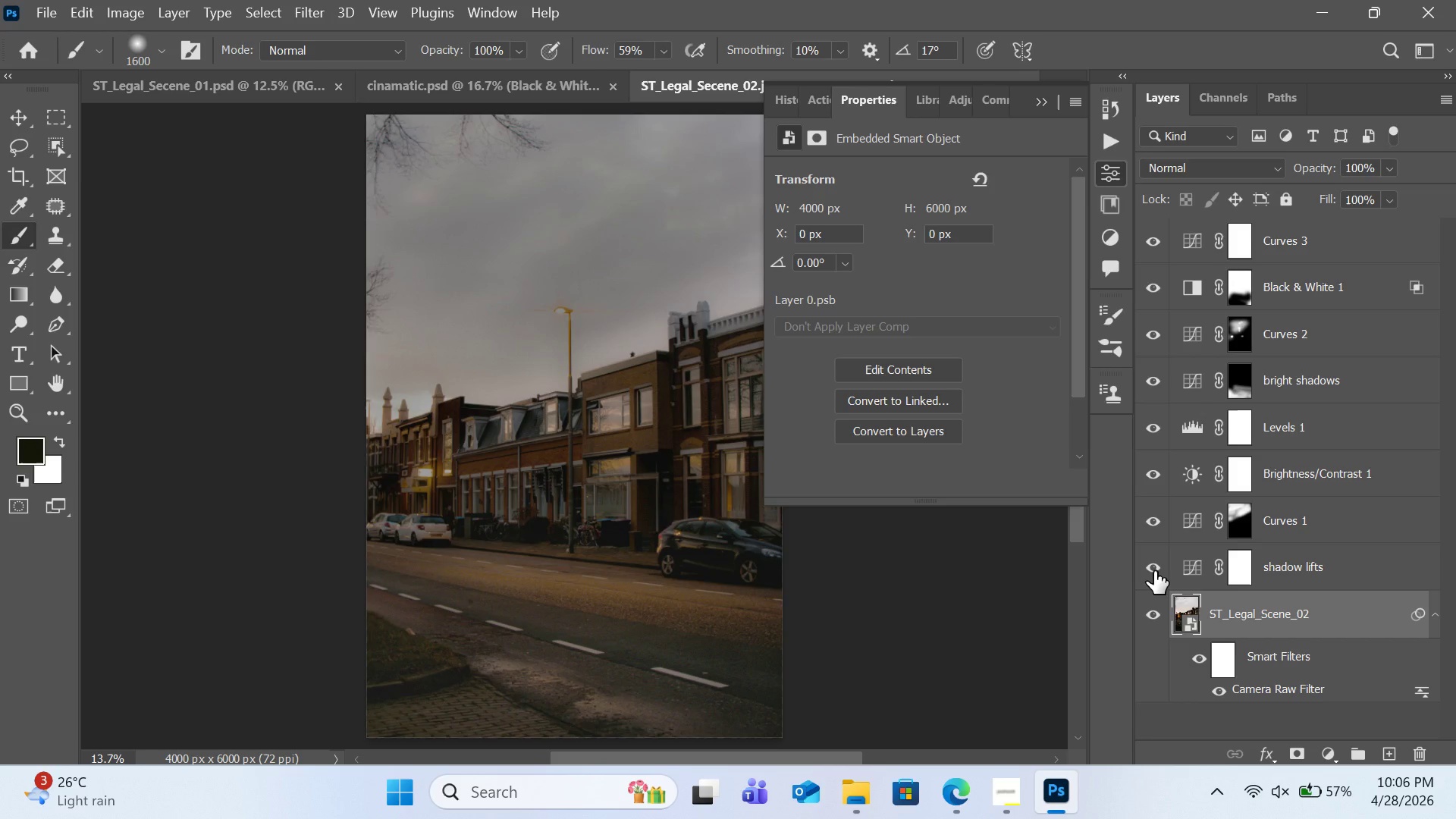 
left_click([1154, 571])
 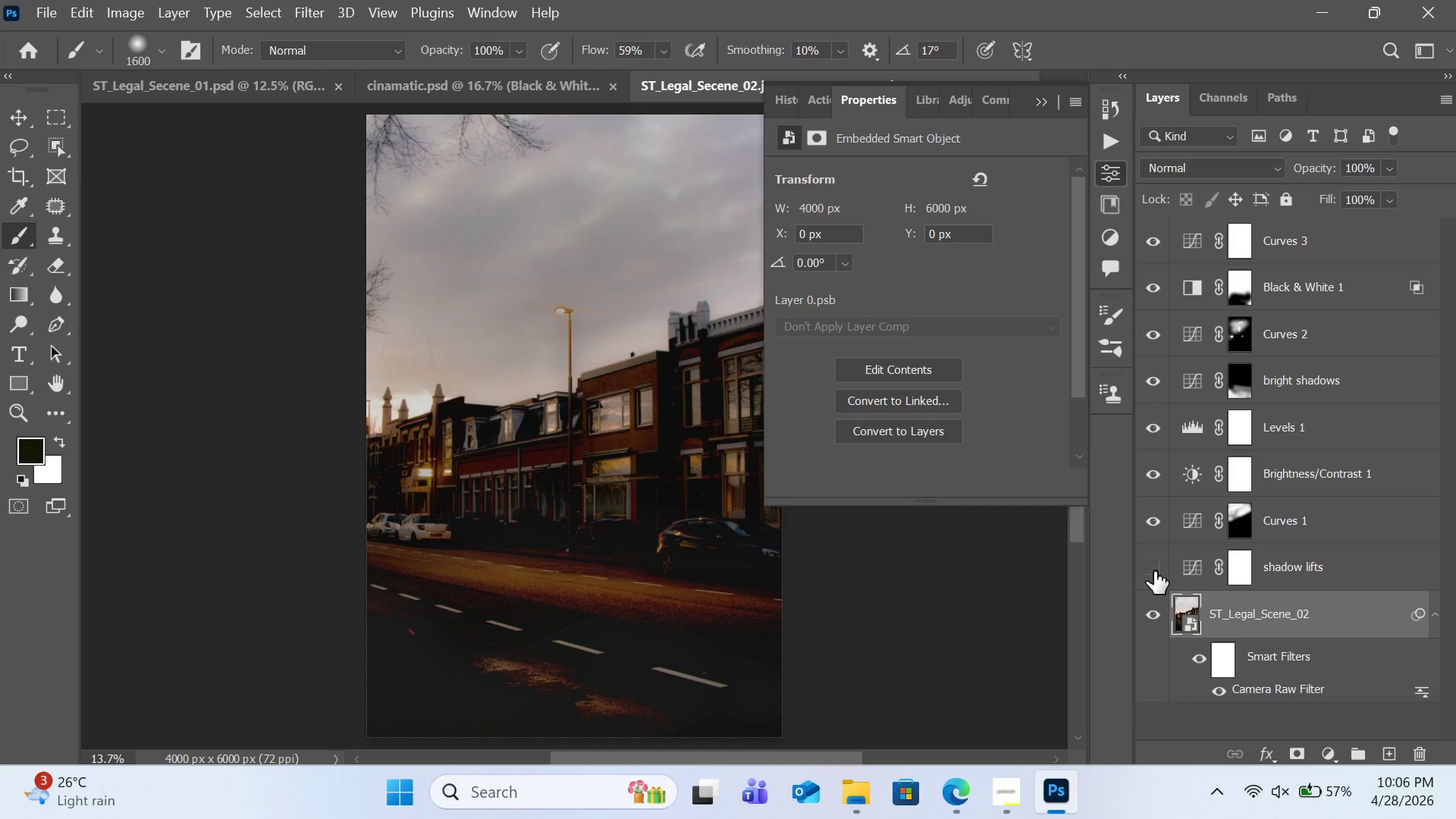 
left_click([1154, 571])
 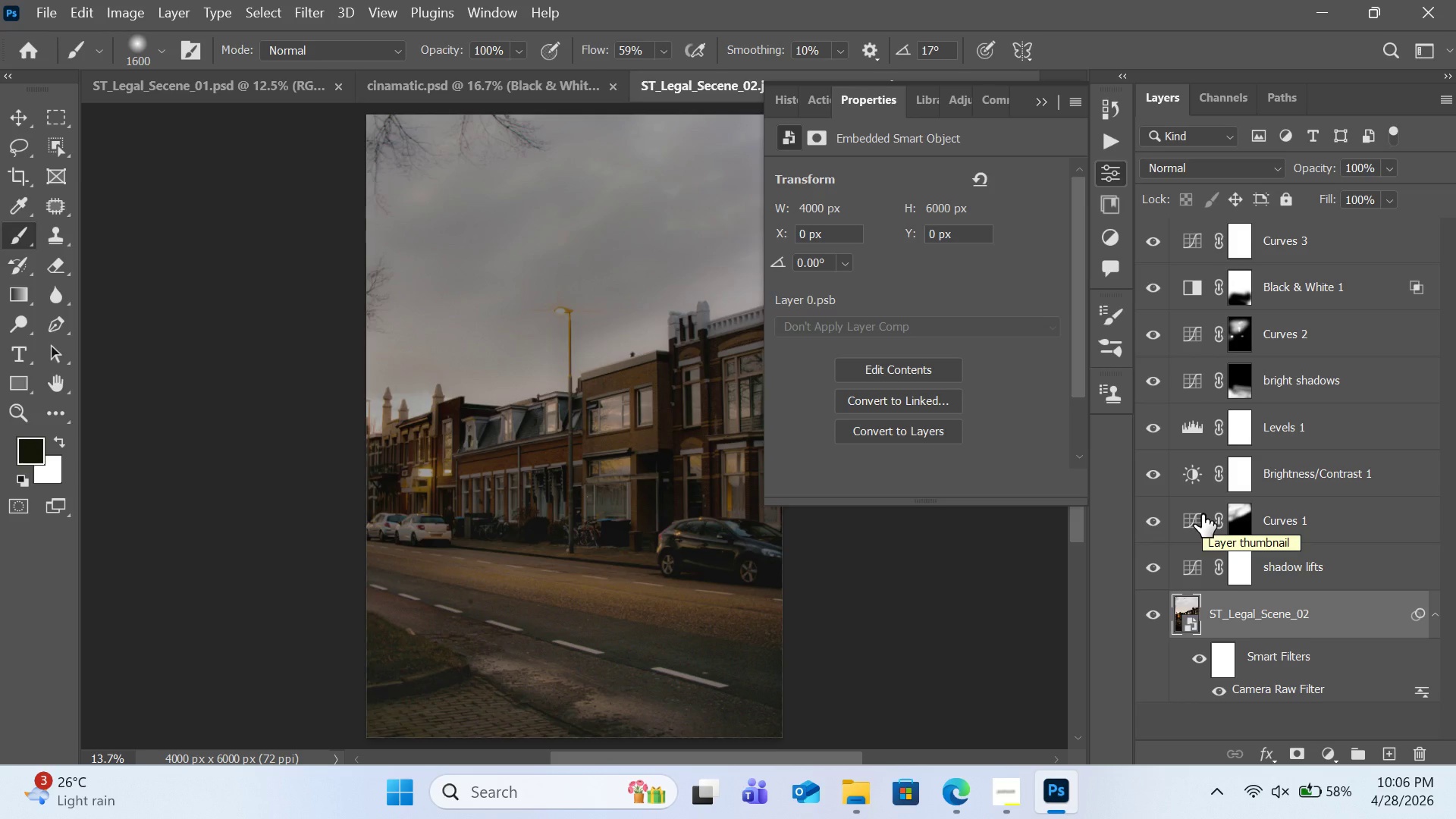 
wait(21.97)
 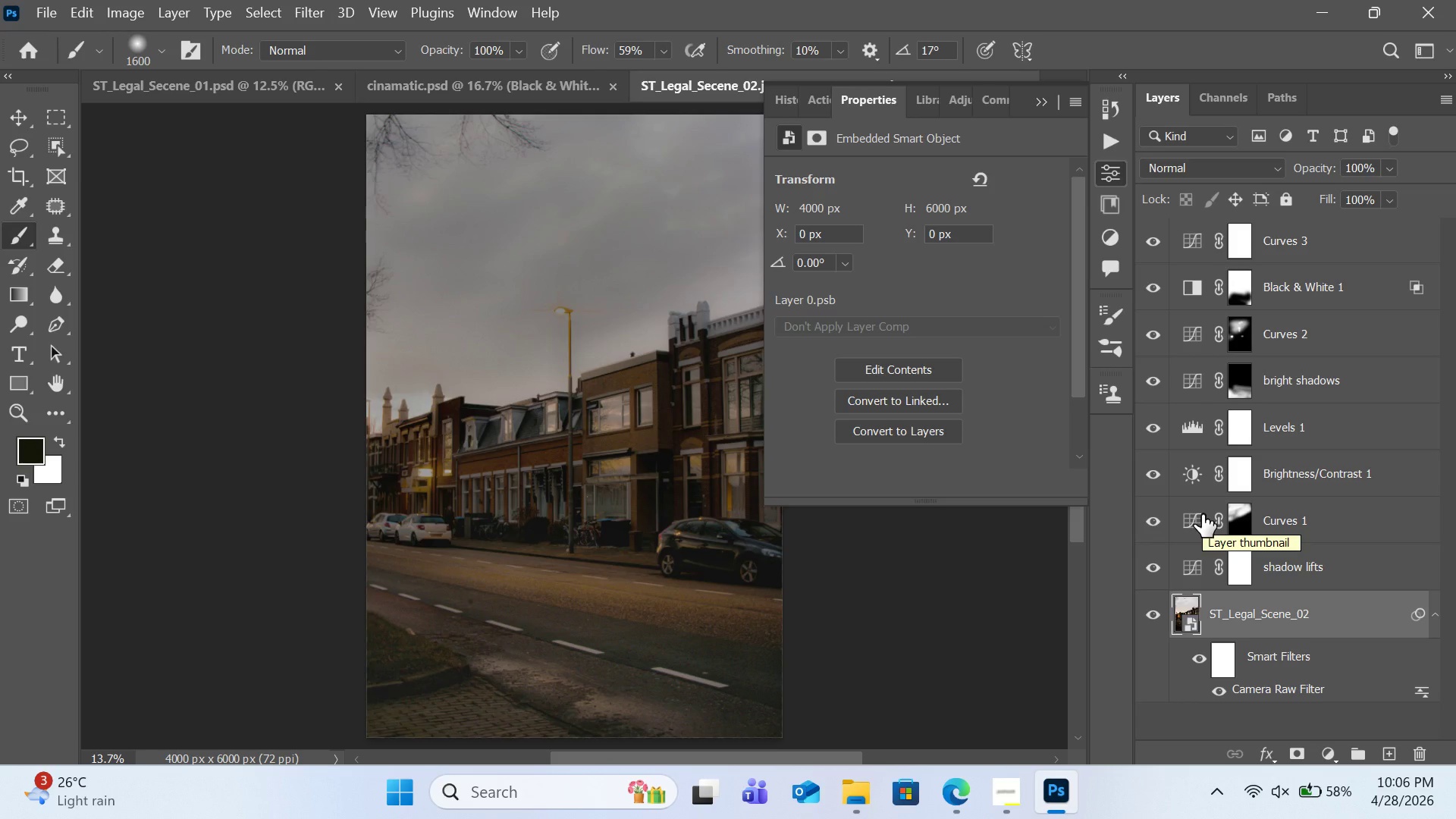 
left_click([1329, 750])
 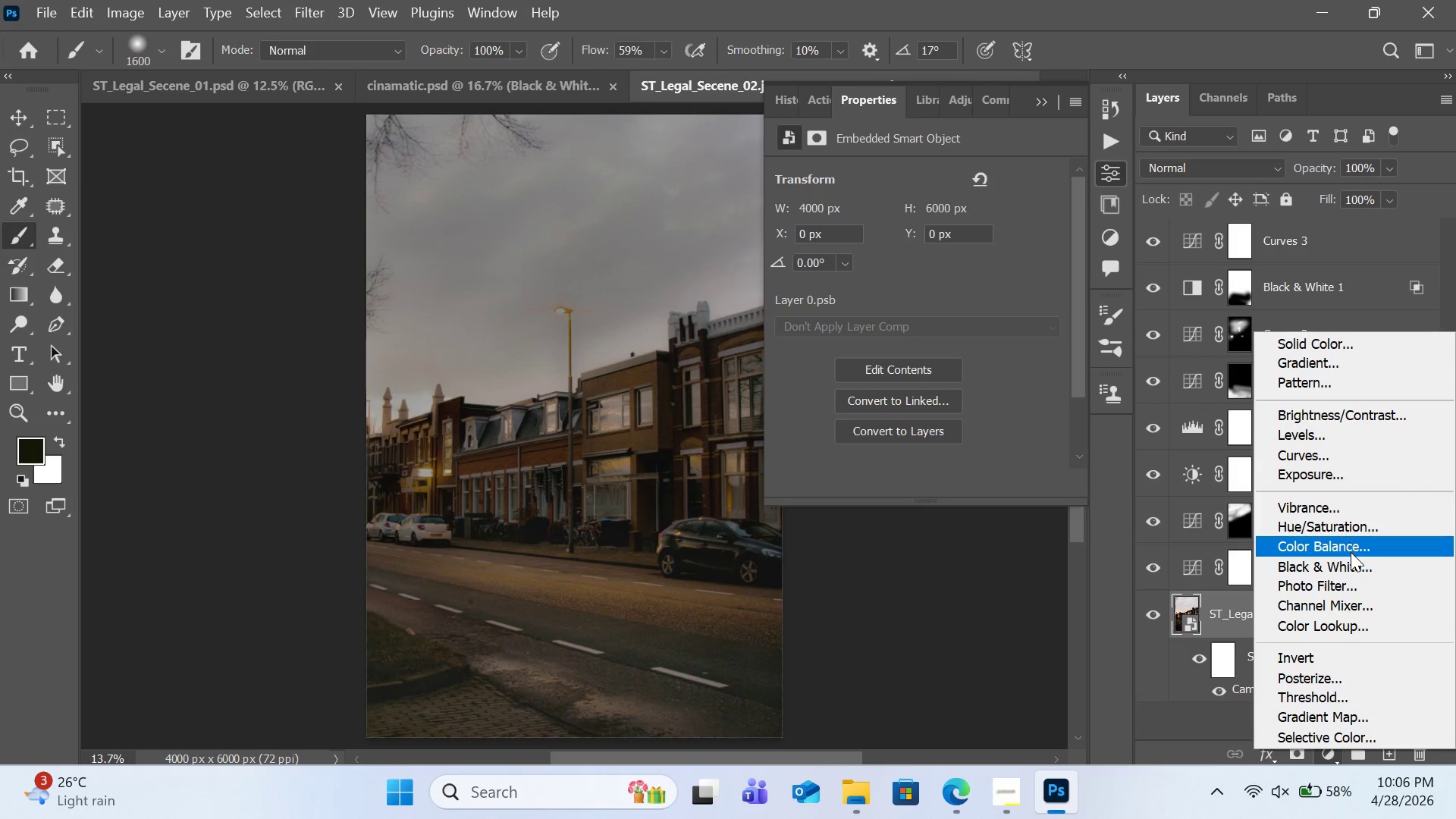 
left_click([1351, 551])
 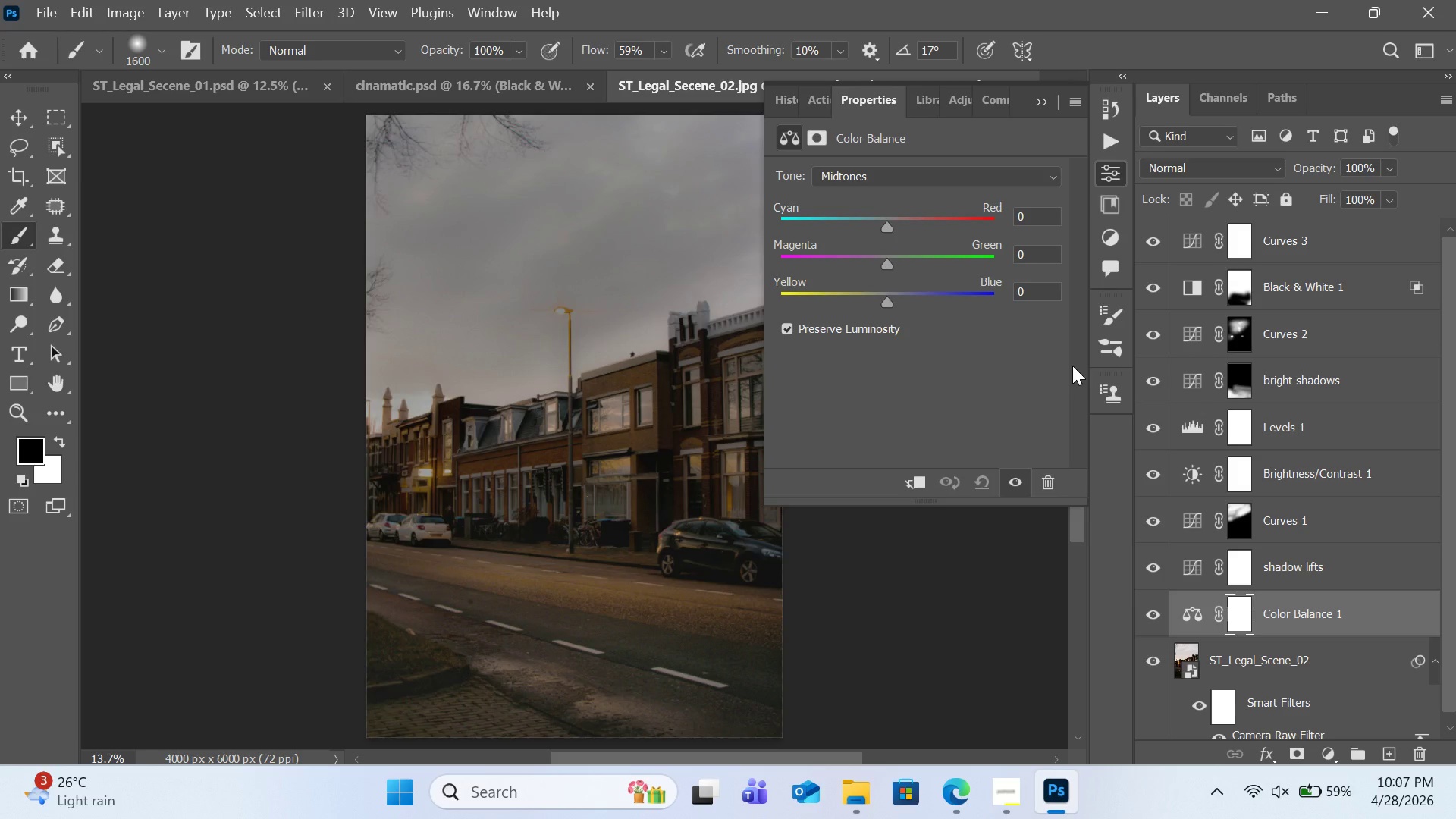 
wait(58.28)
 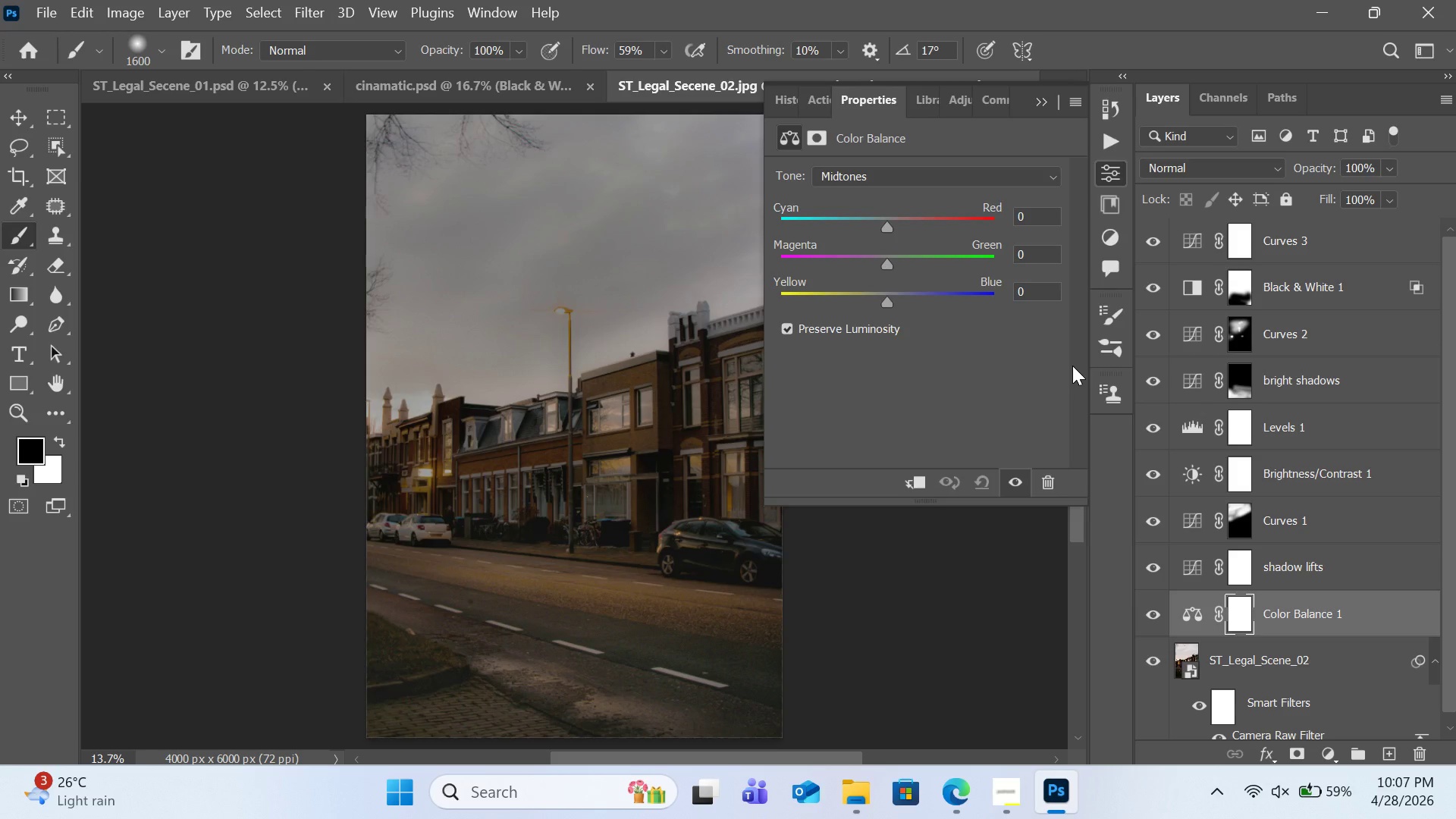 
scroll: coordinate [1258, 576], scroll_direction: down, amount: 1.0
 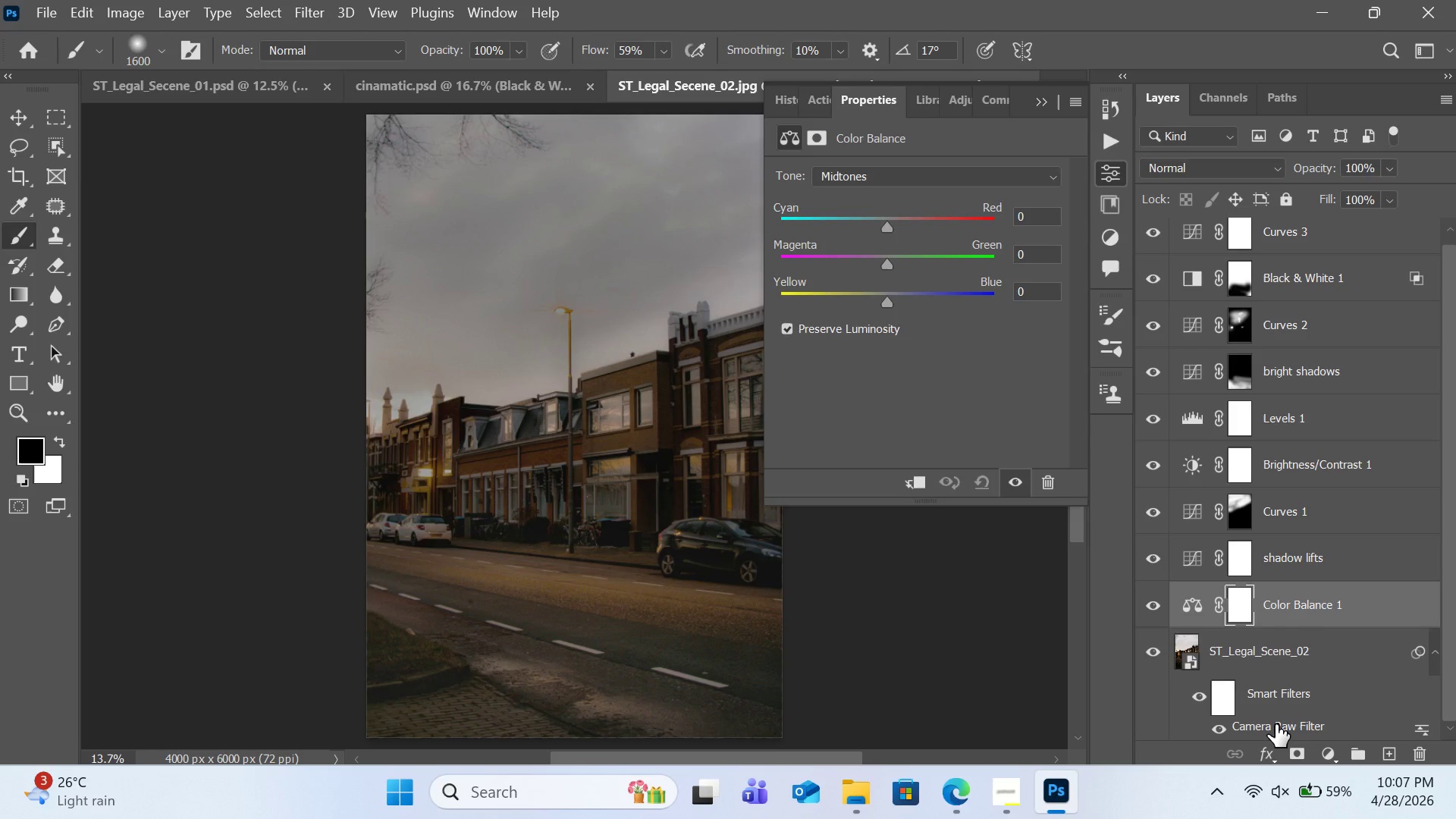 
double_click([1276, 724])
 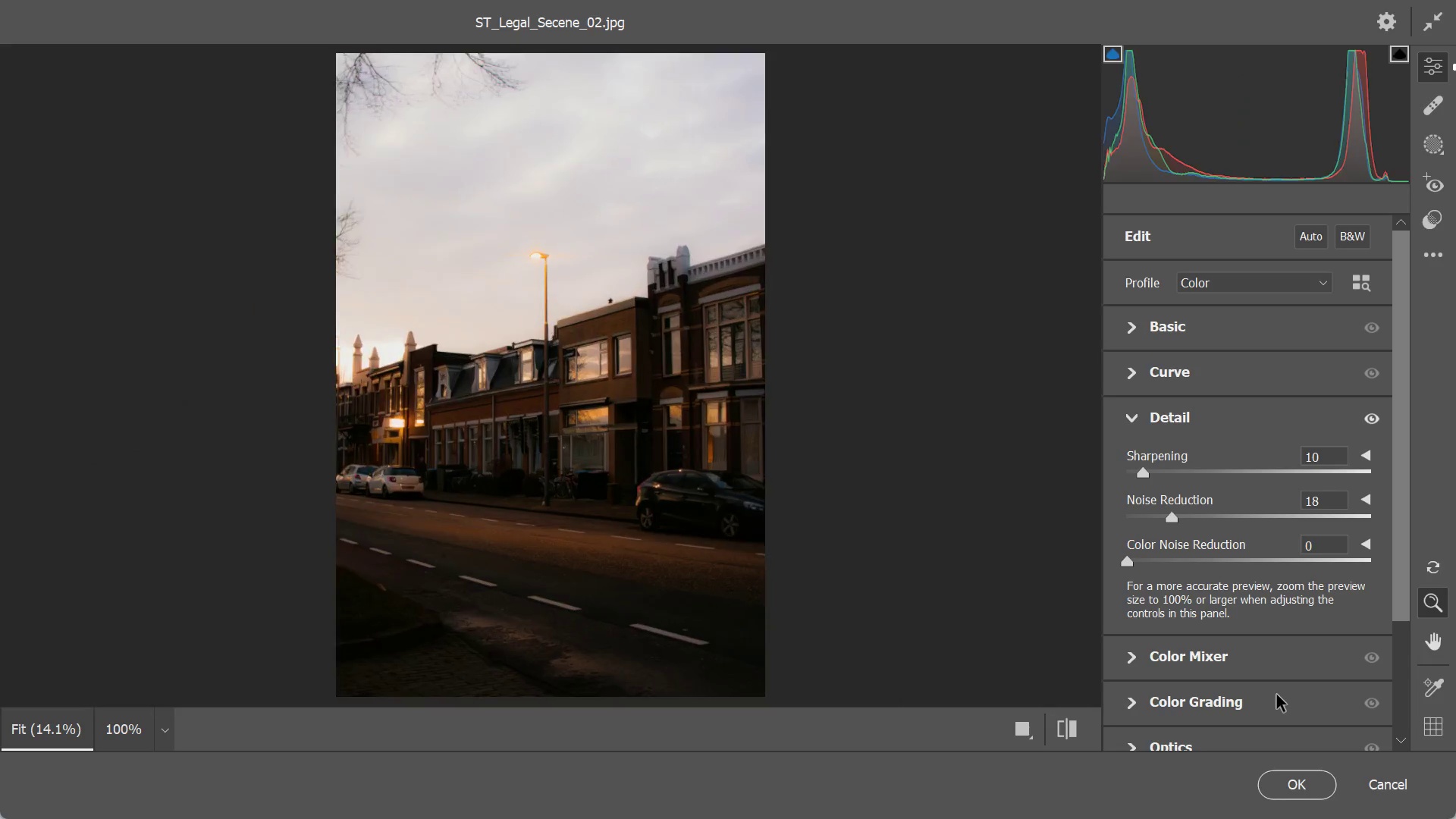 
wait(11.45)
 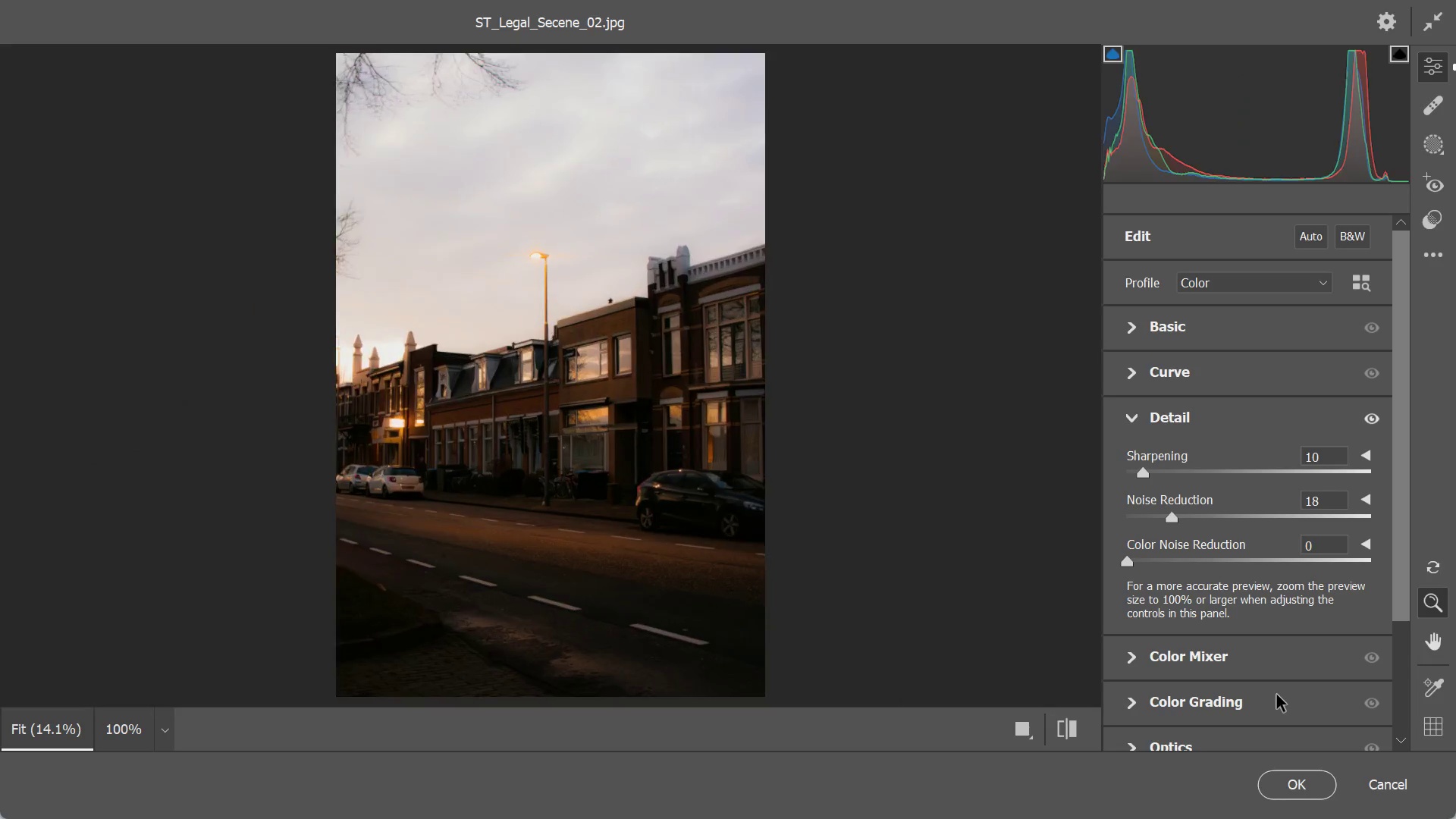 
scroll: coordinate [1244, 434], scroll_direction: down, amount: 1.0
 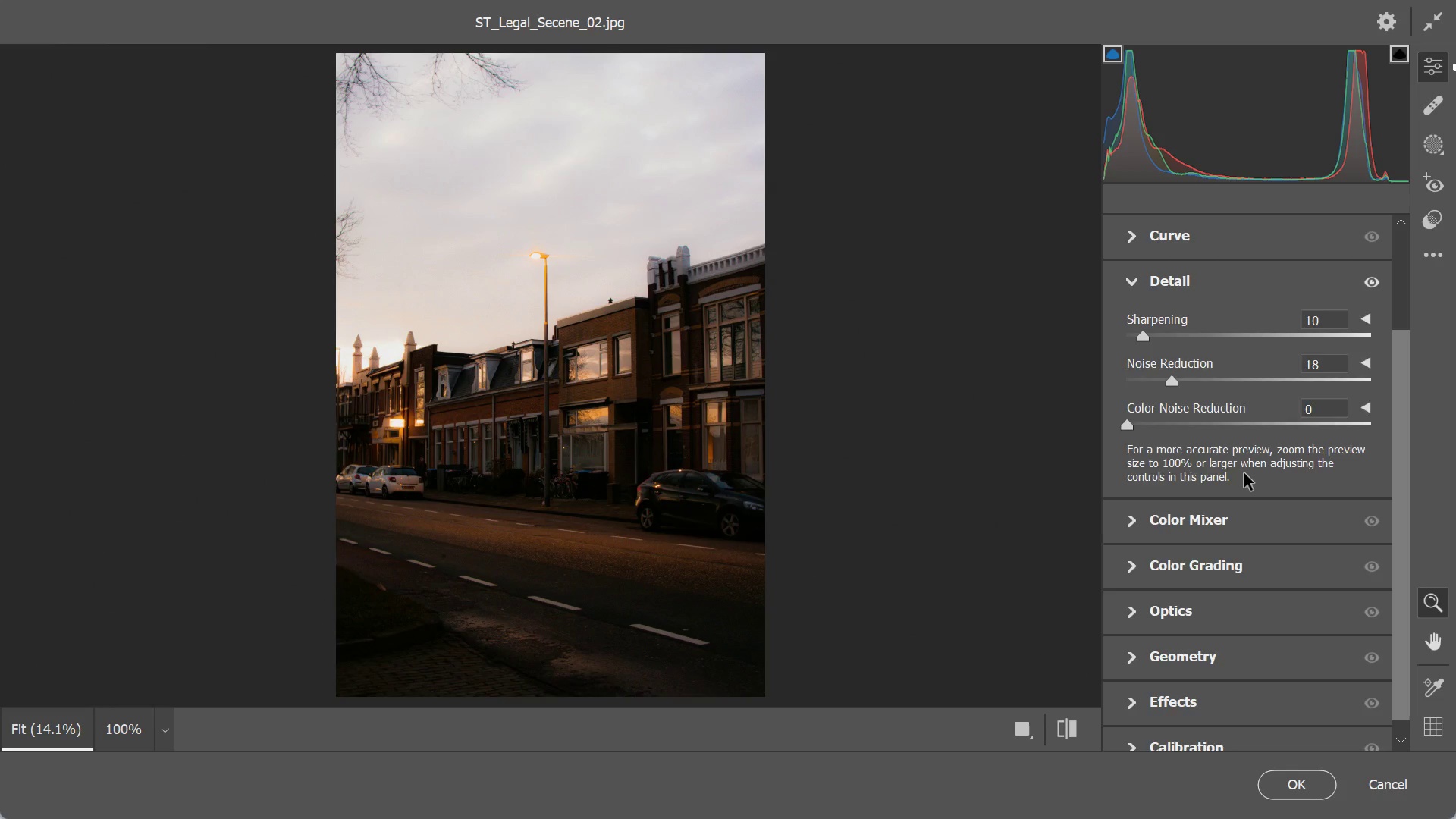 
scroll: coordinate [1244, 472], scroll_direction: up, amount: 5.0
 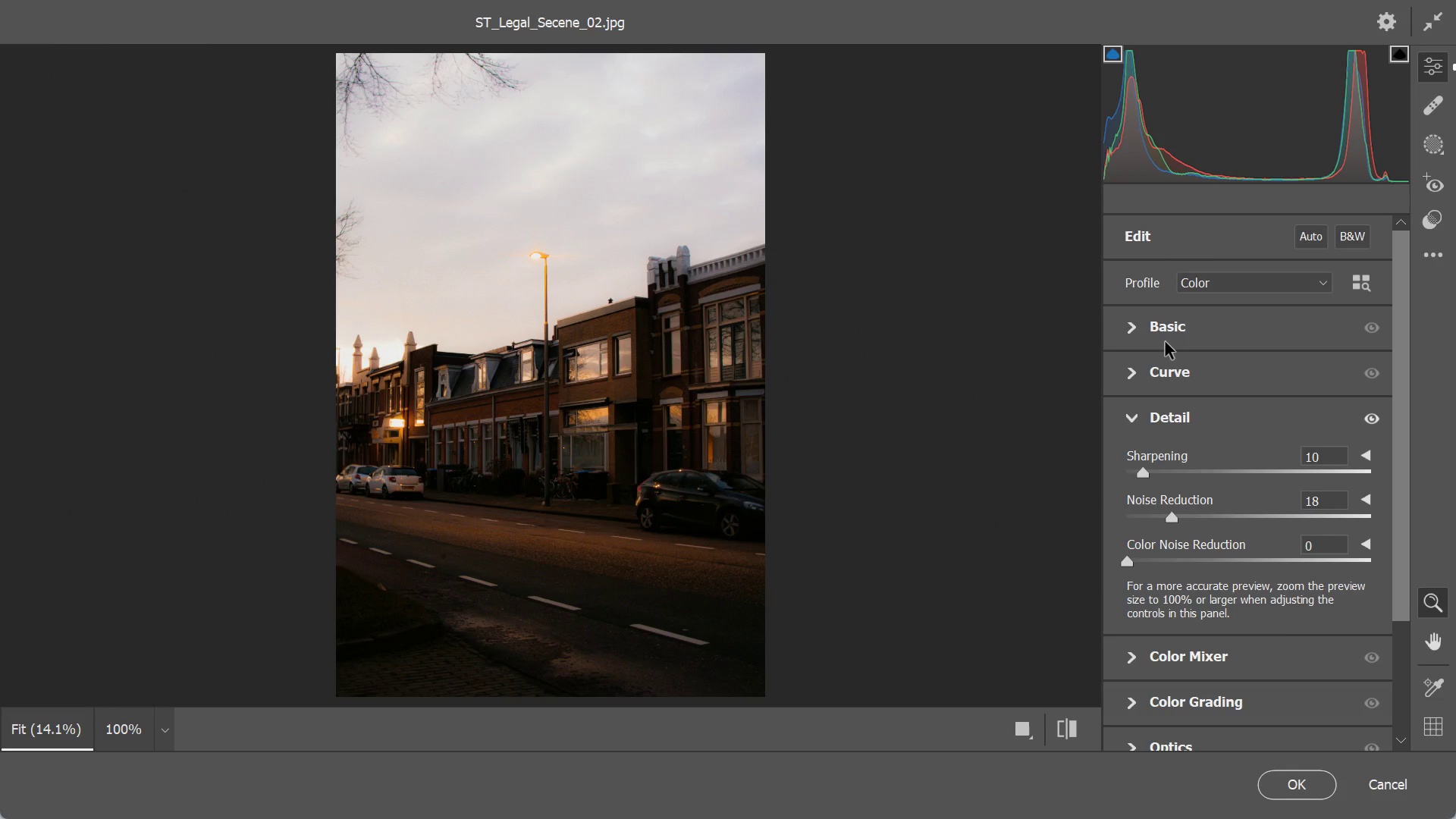 
left_click([1165, 341])
 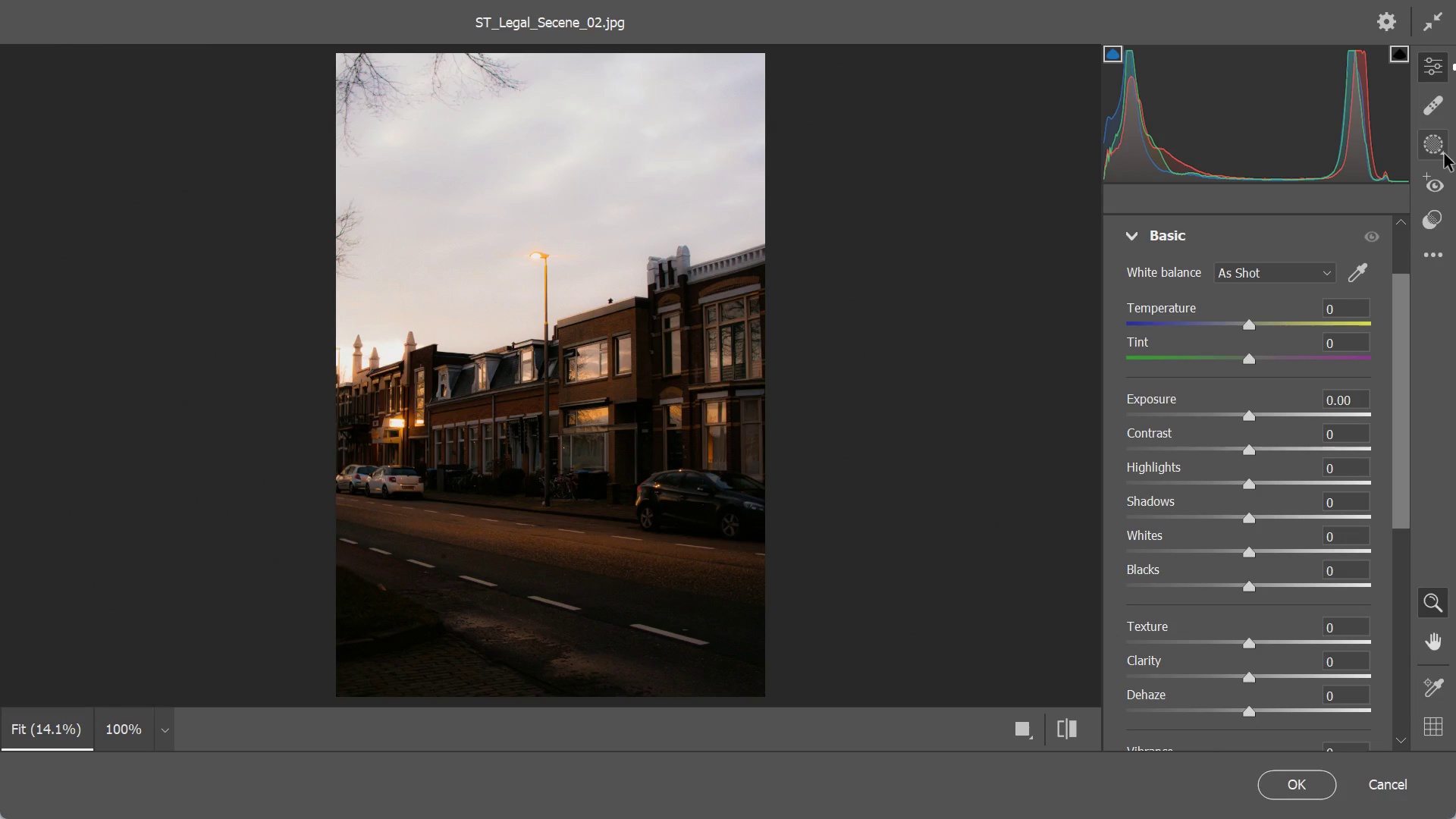 
wait(5.02)
 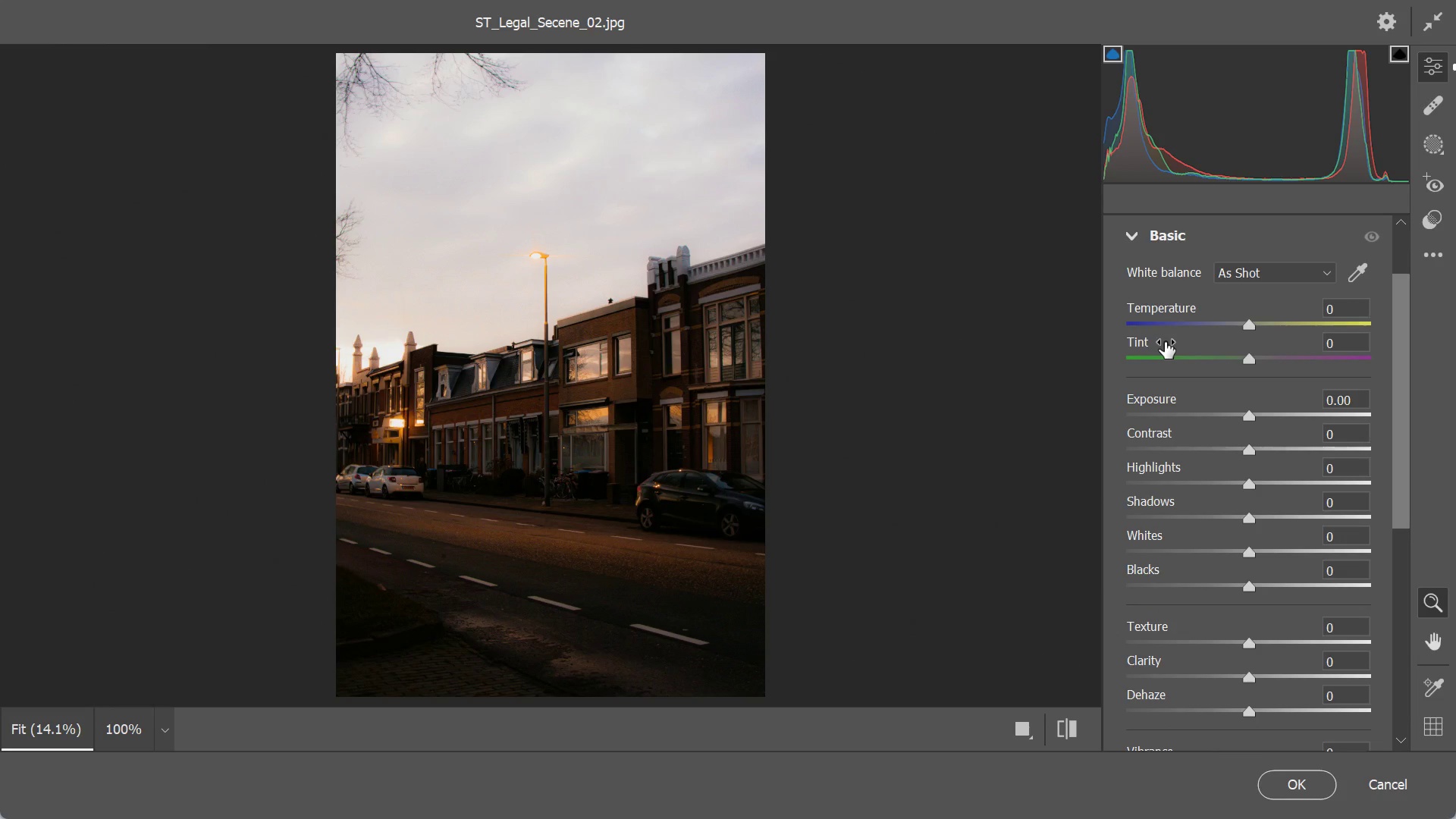 
left_click([1444, 153])
 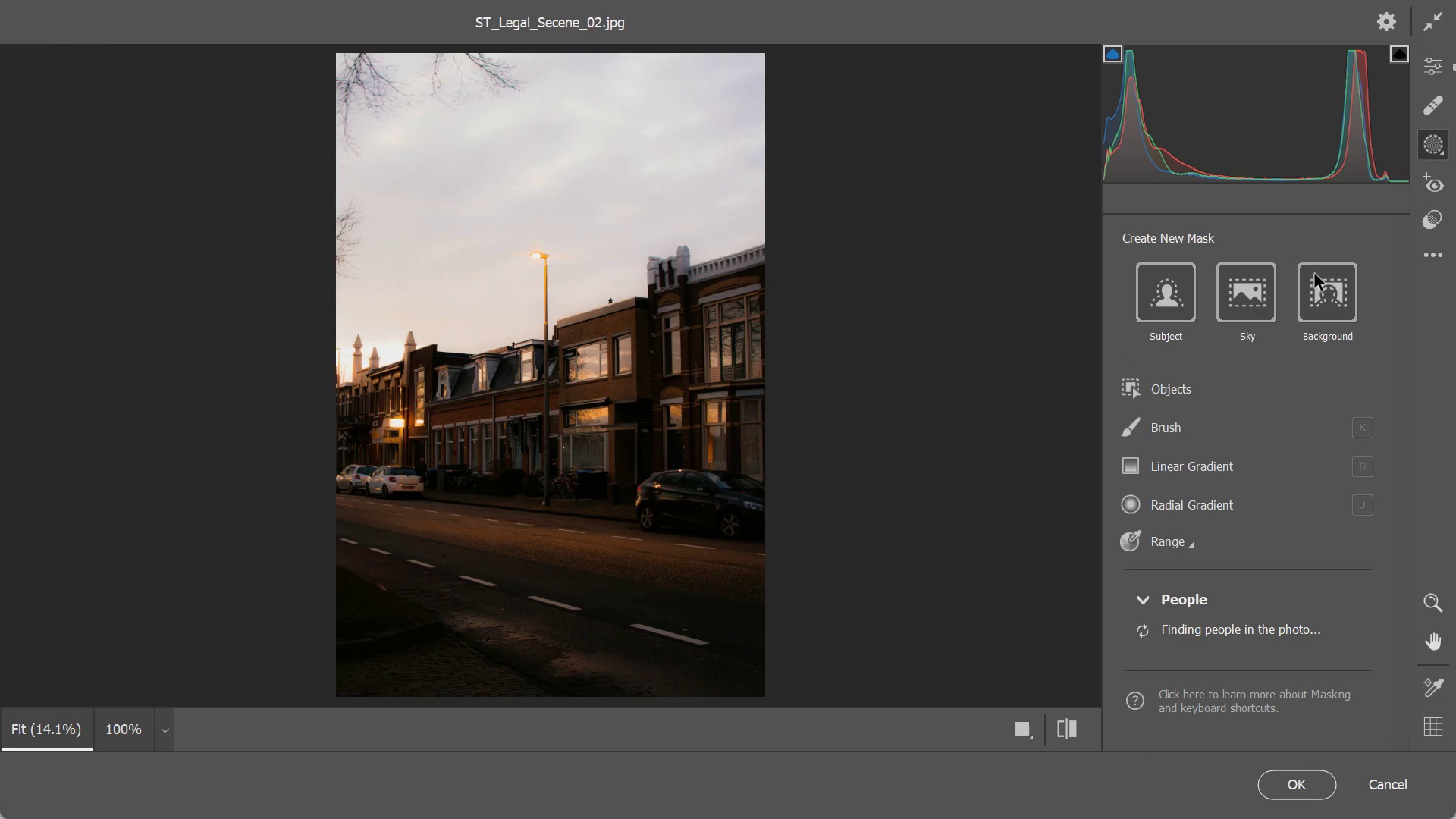 
left_click([1247, 318])
 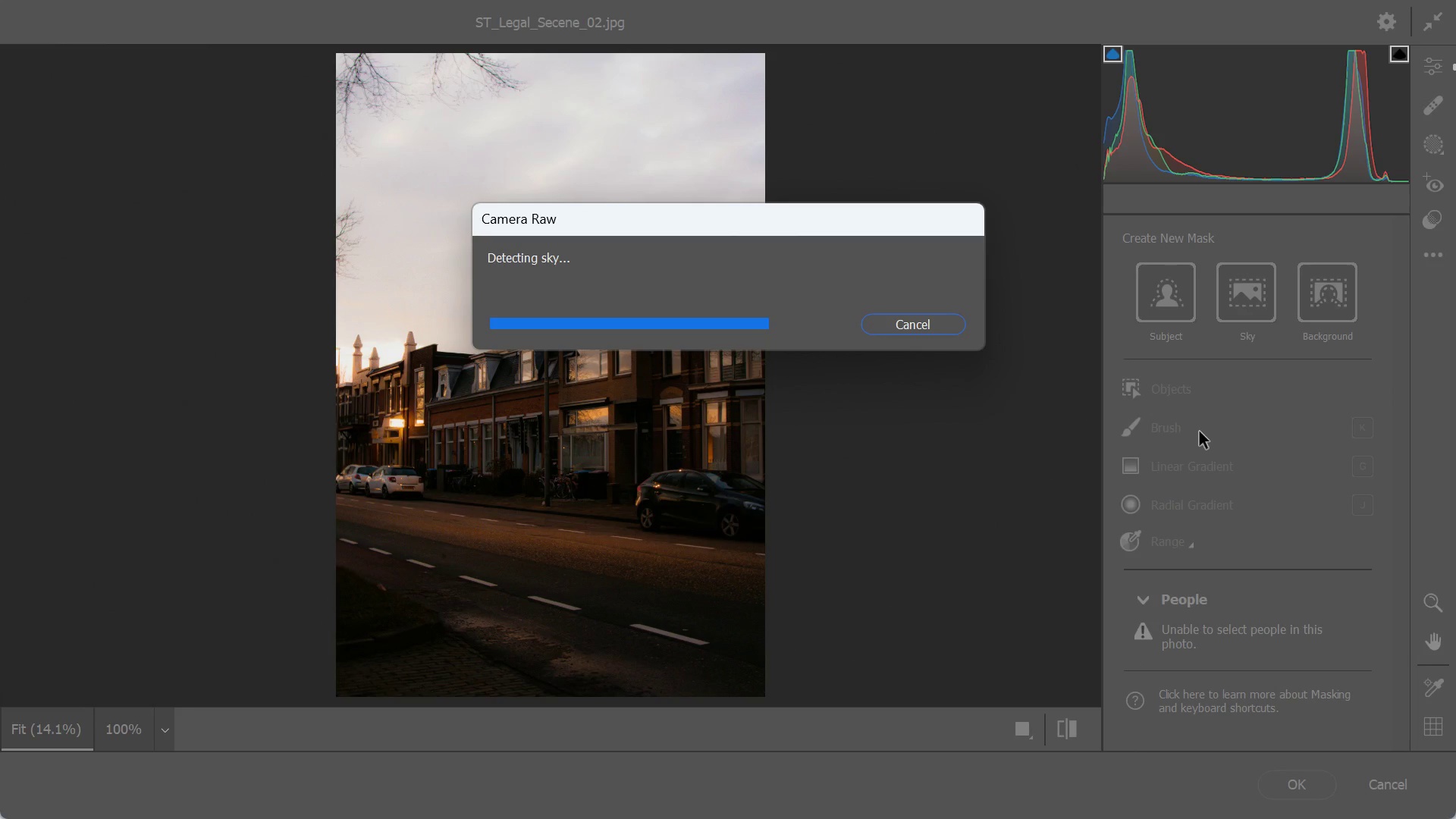 
wait(18.45)
 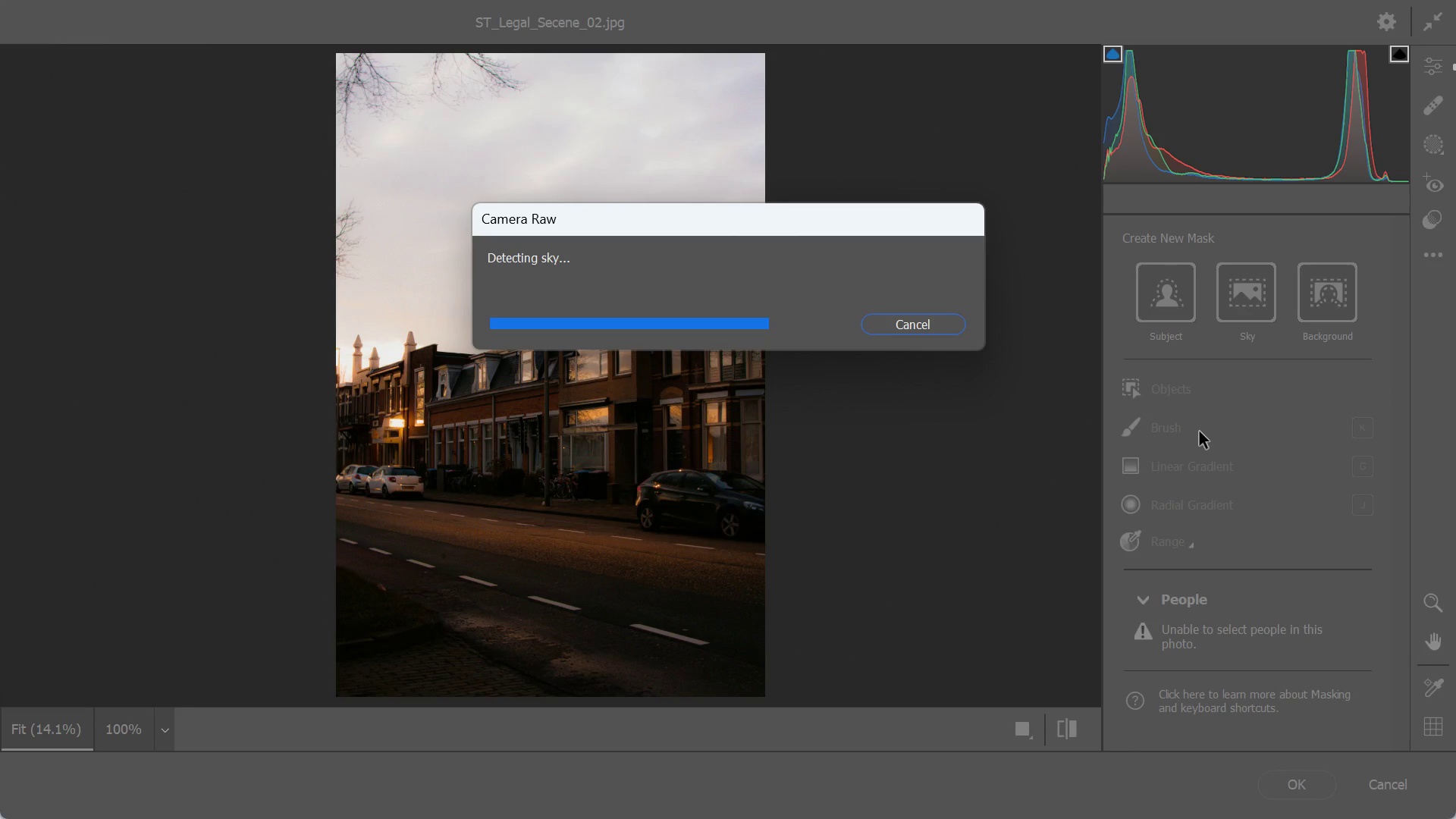 
scroll: coordinate [1234, 541], scroll_direction: down, amount: 3.0
 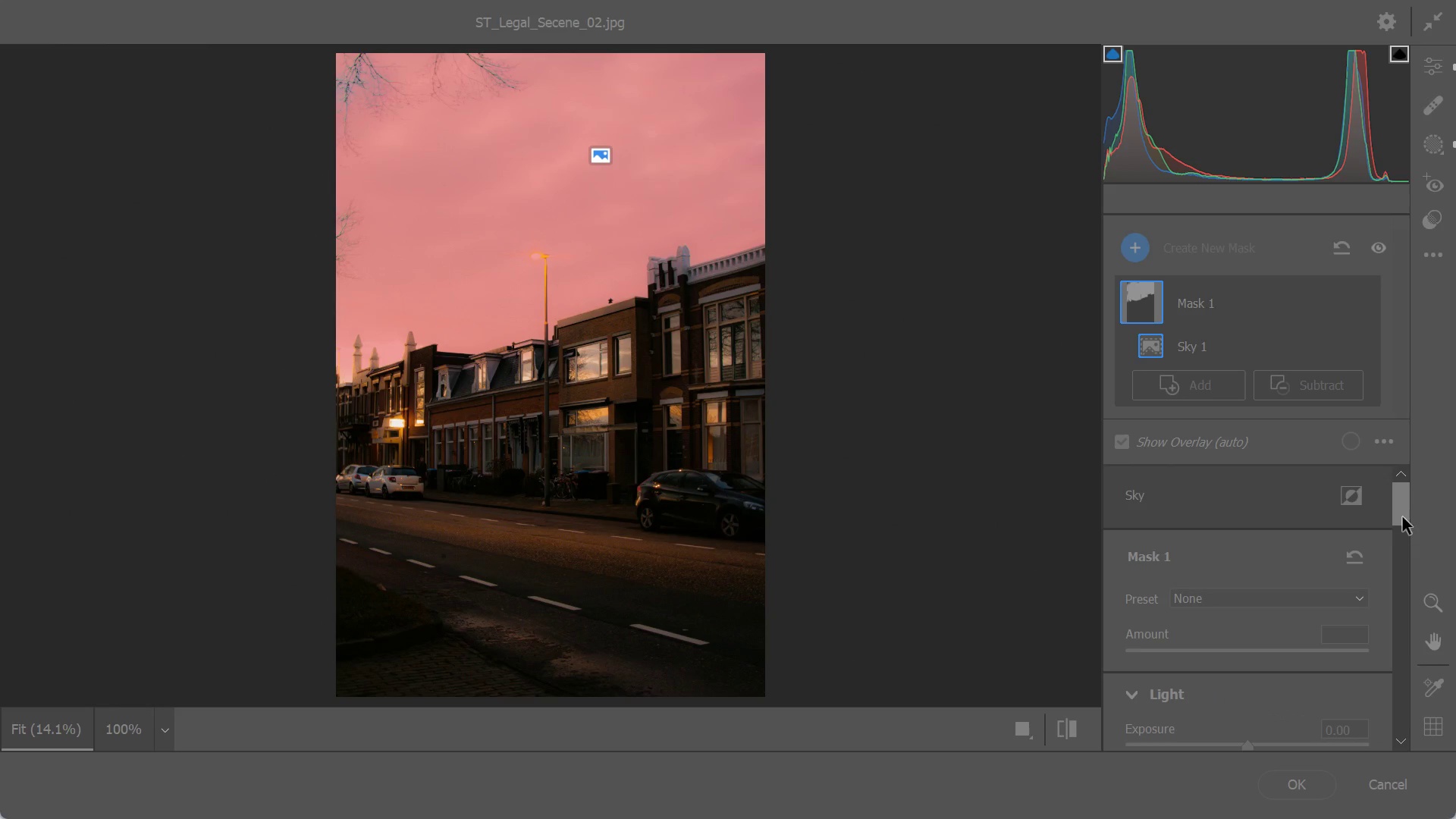 
left_click_drag(start_coordinate=[1401, 516], to_coordinate=[1405, 553])
 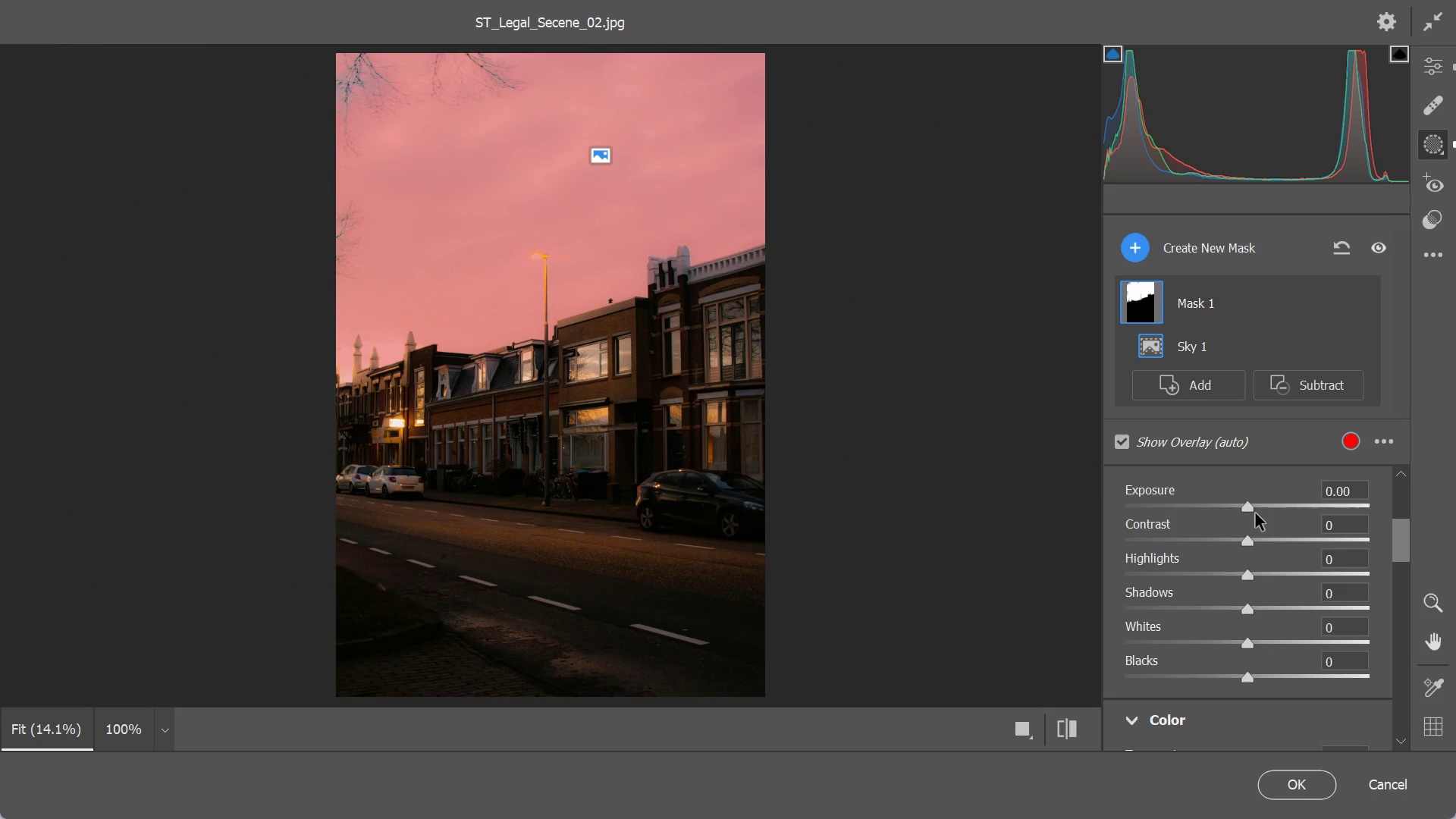 
left_click_drag(start_coordinate=[1250, 509], to_coordinate=[1203, 532])
 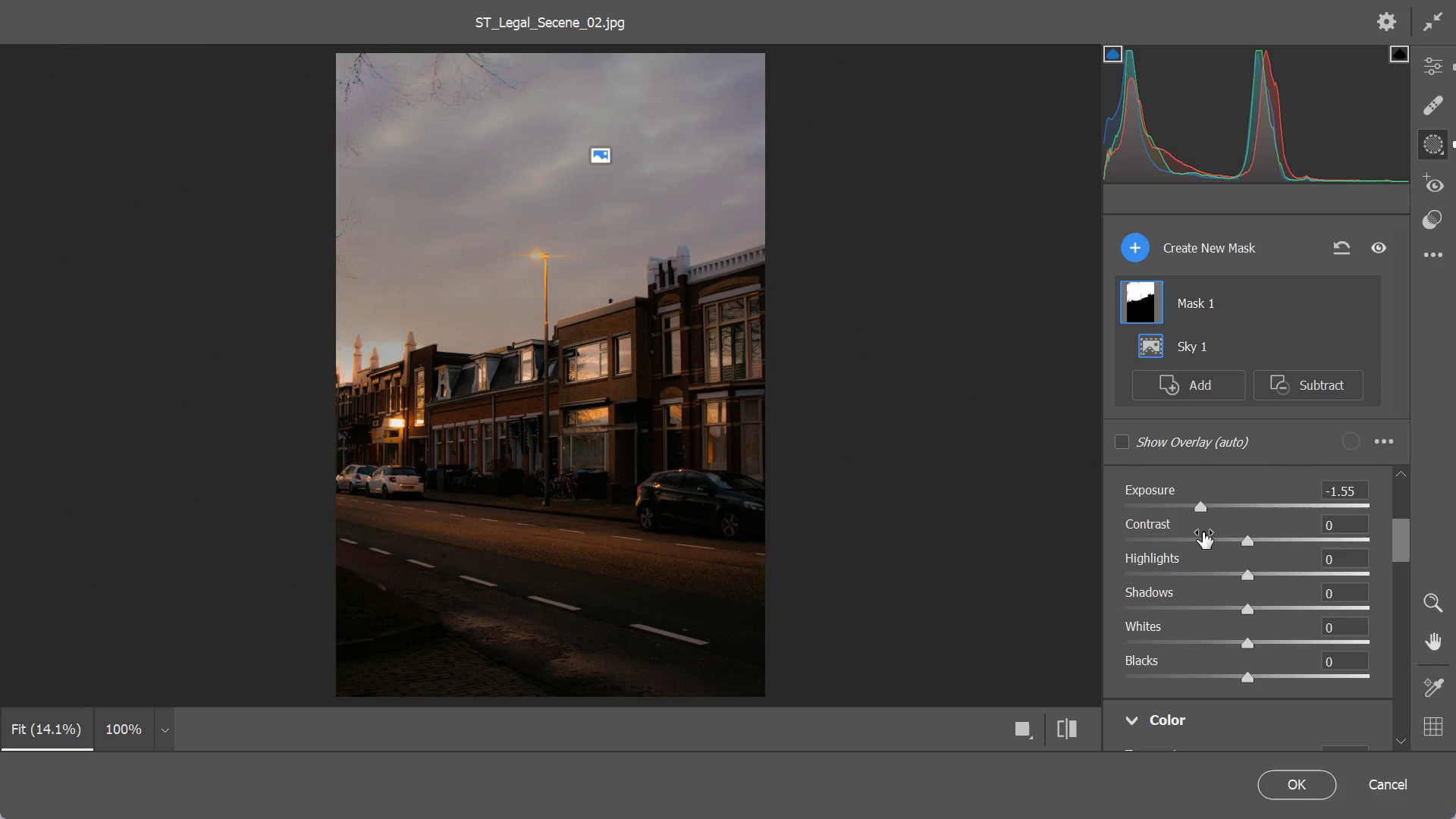 
type(ouo)
 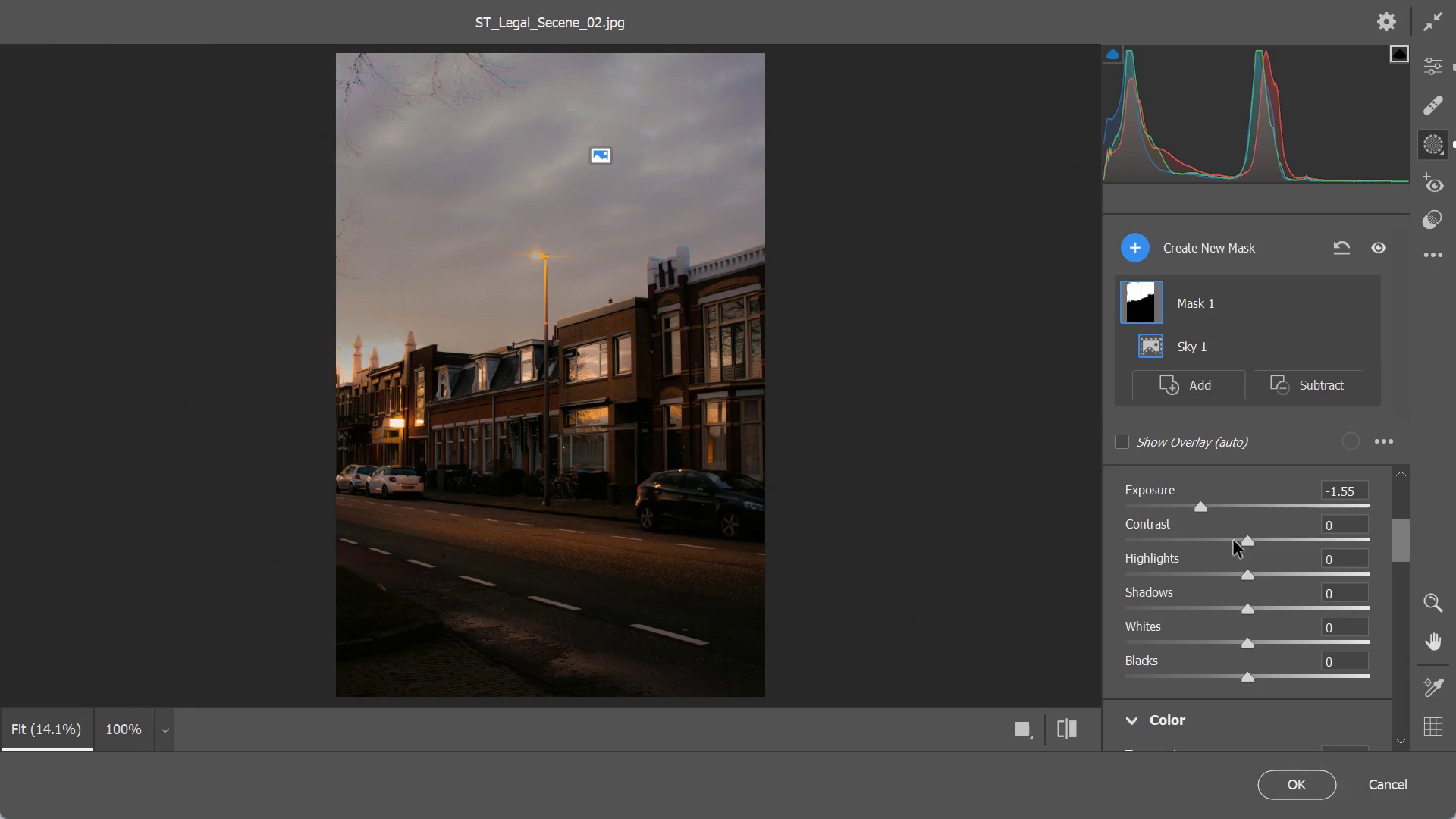 
left_click_drag(start_coordinate=[1250, 541], to_coordinate=[1200, 558])
 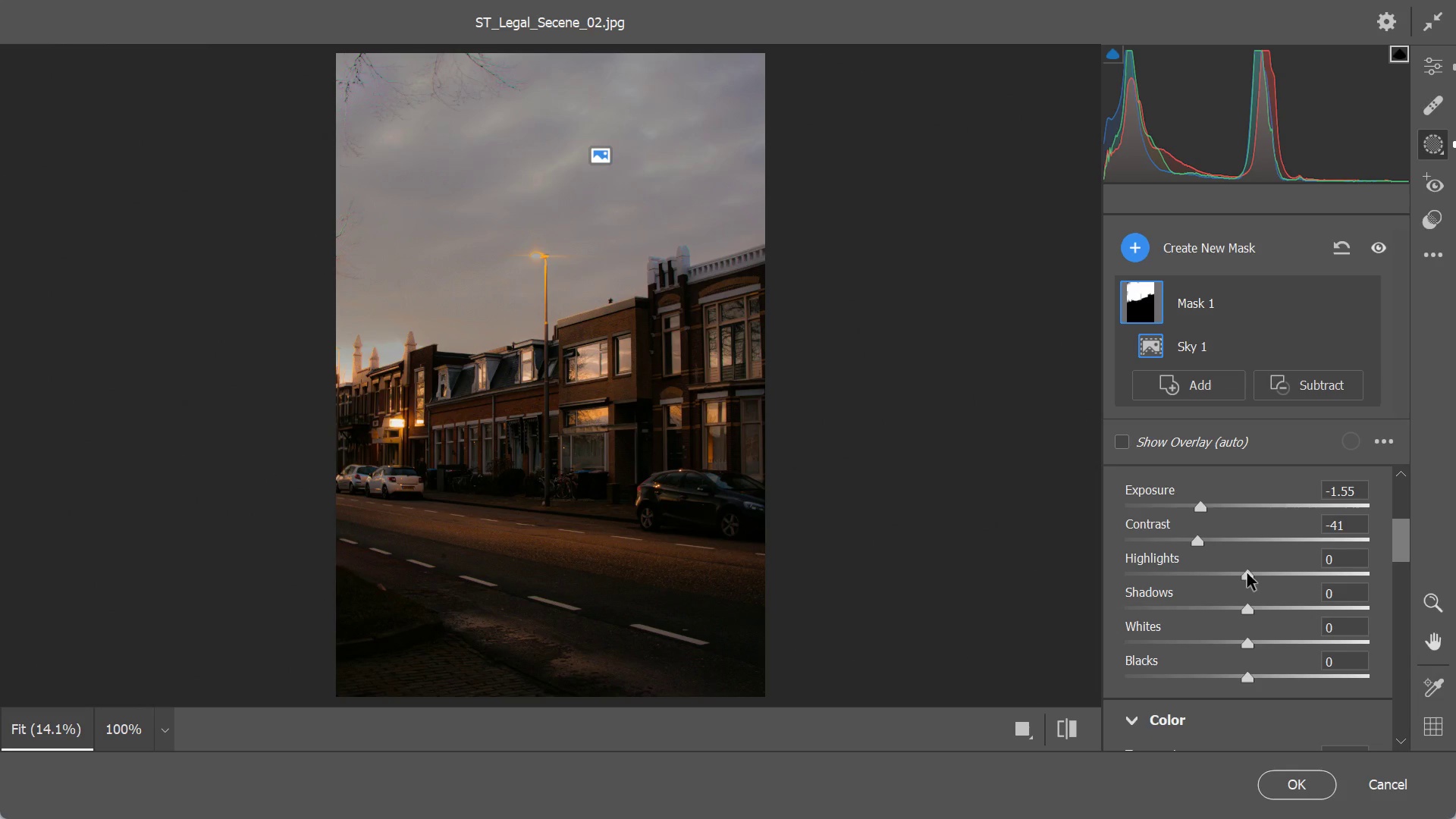 
left_click_drag(start_coordinate=[1247, 573], to_coordinate=[1211, 570])
 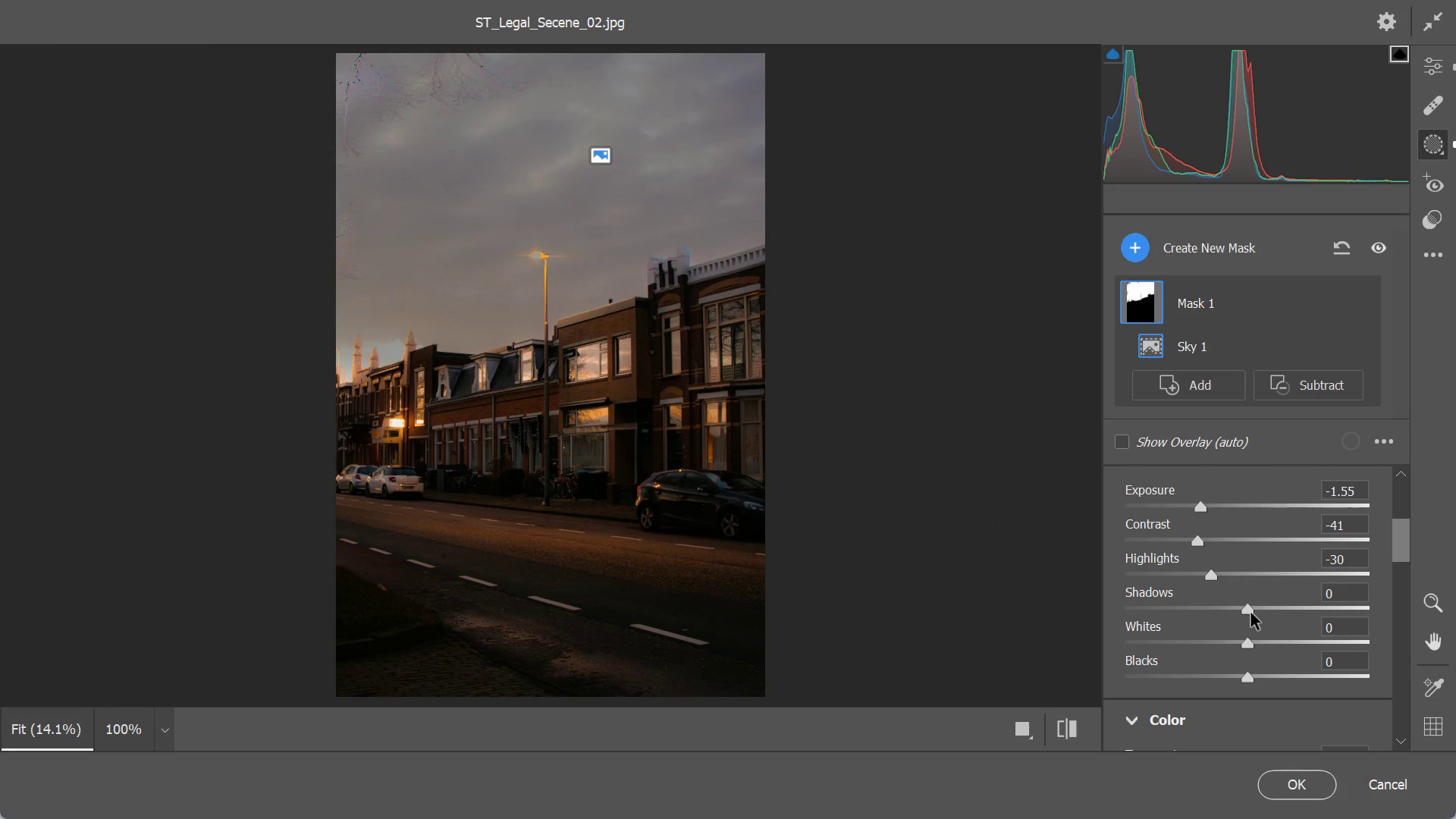 
left_click_drag(start_coordinate=[1246, 608], to_coordinate=[1245, 614])
 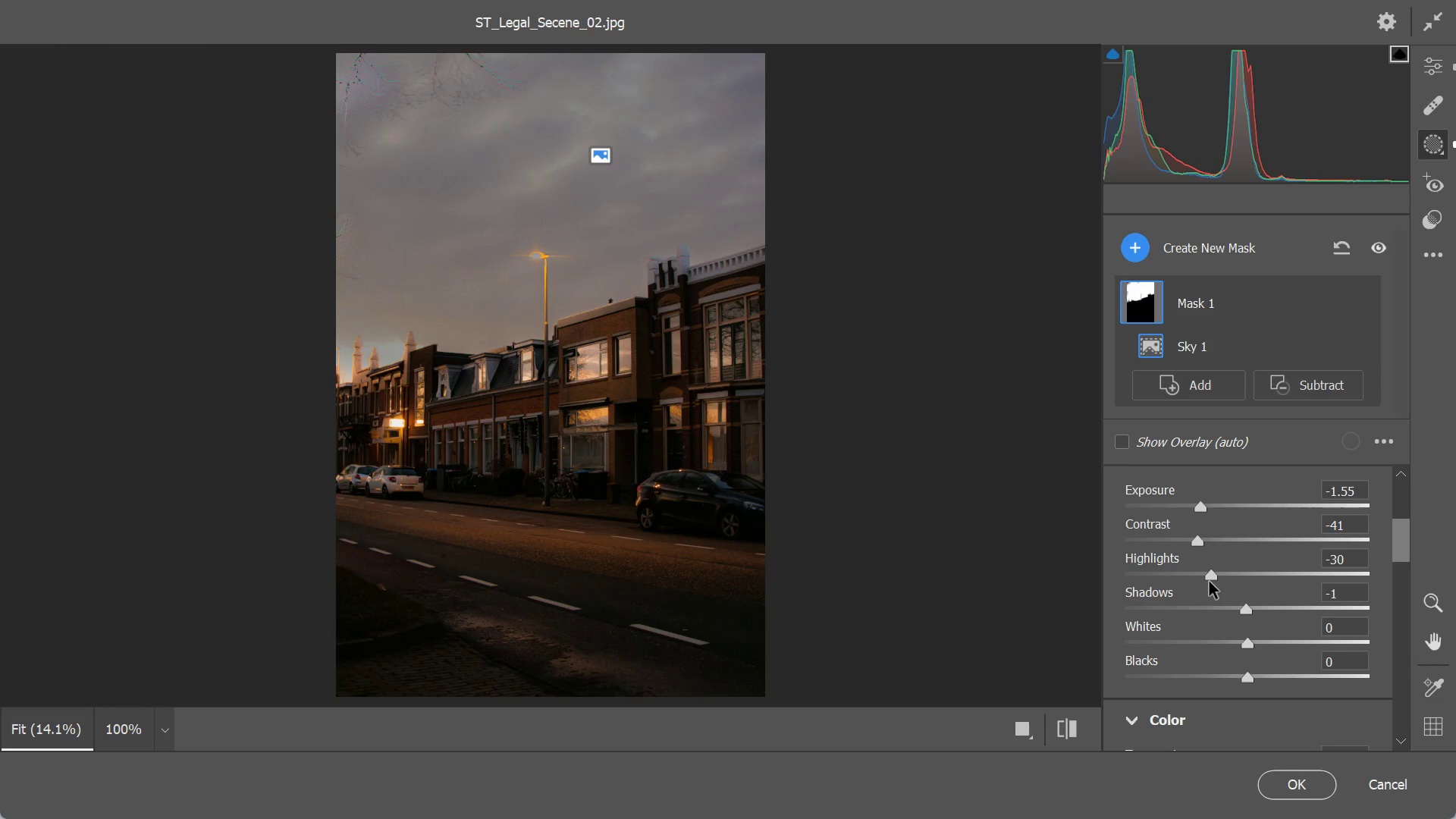 
left_click_drag(start_coordinate=[1210, 579], to_coordinate=[1235, 581])
 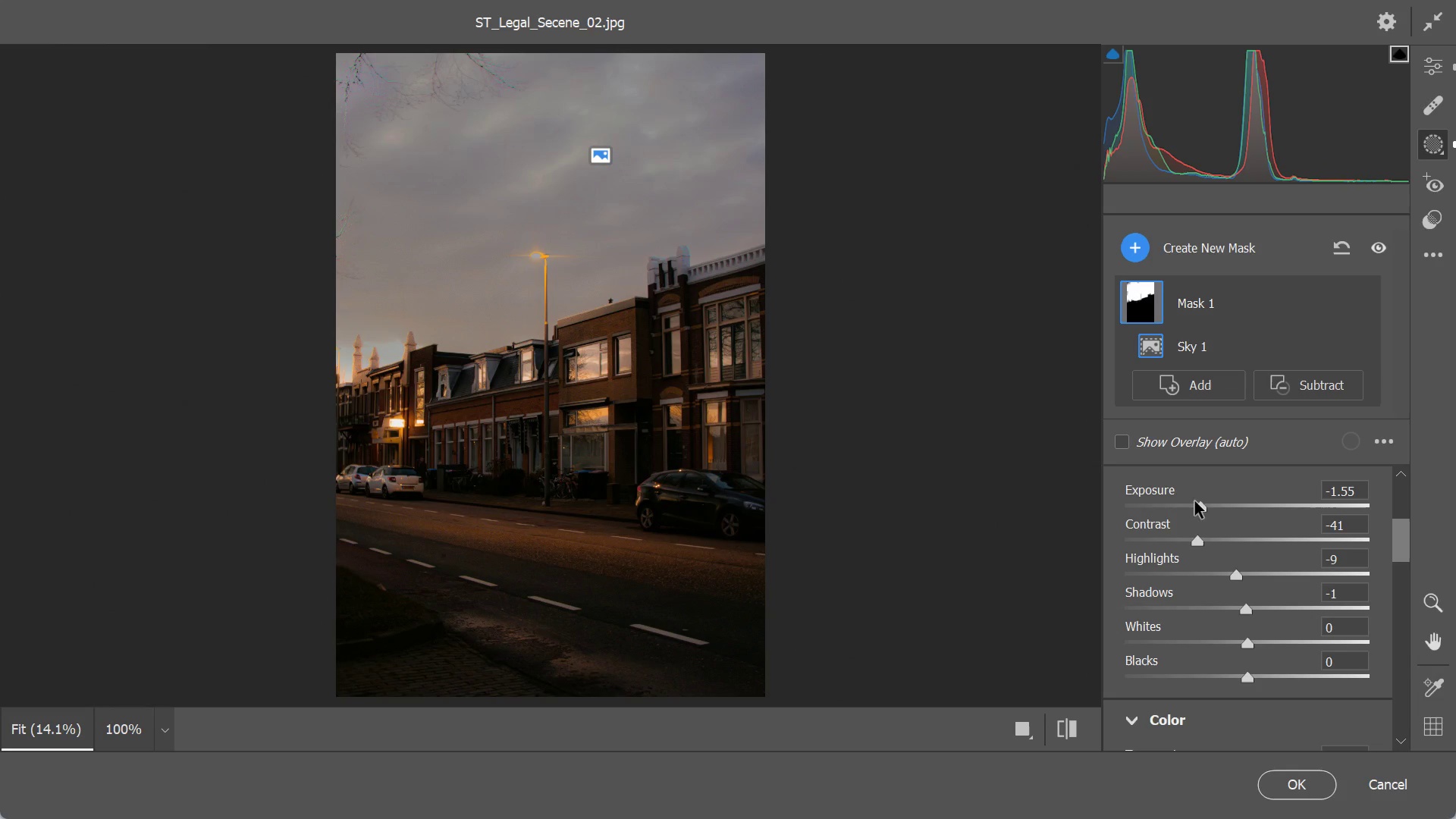 
left_click_drag(start_coordinate=[1201, 510], to_coordinate=[1206, 517])
 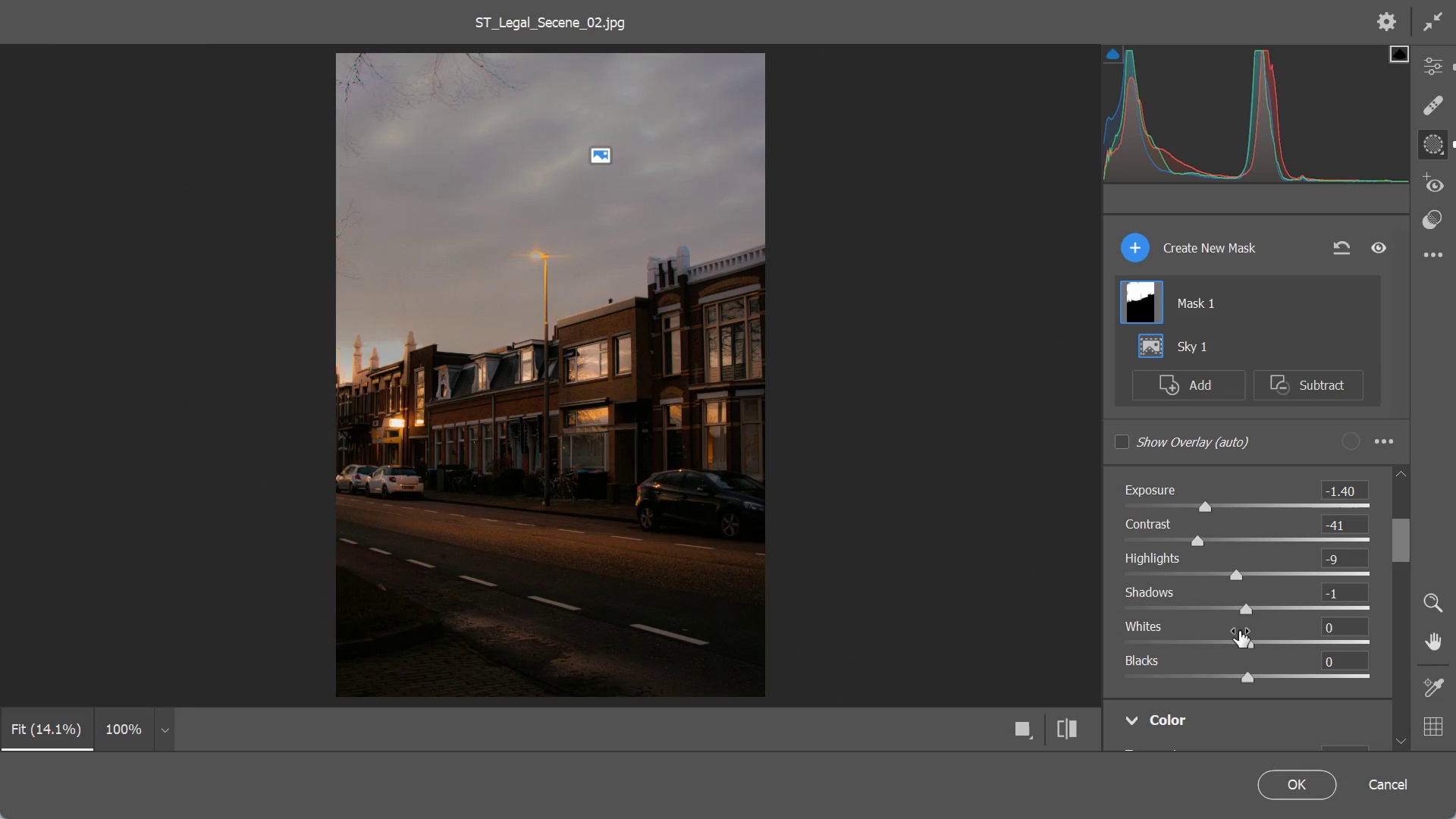 
scroll: coordinate [1250, 651], scroll_direction: down, amount: 1.0
 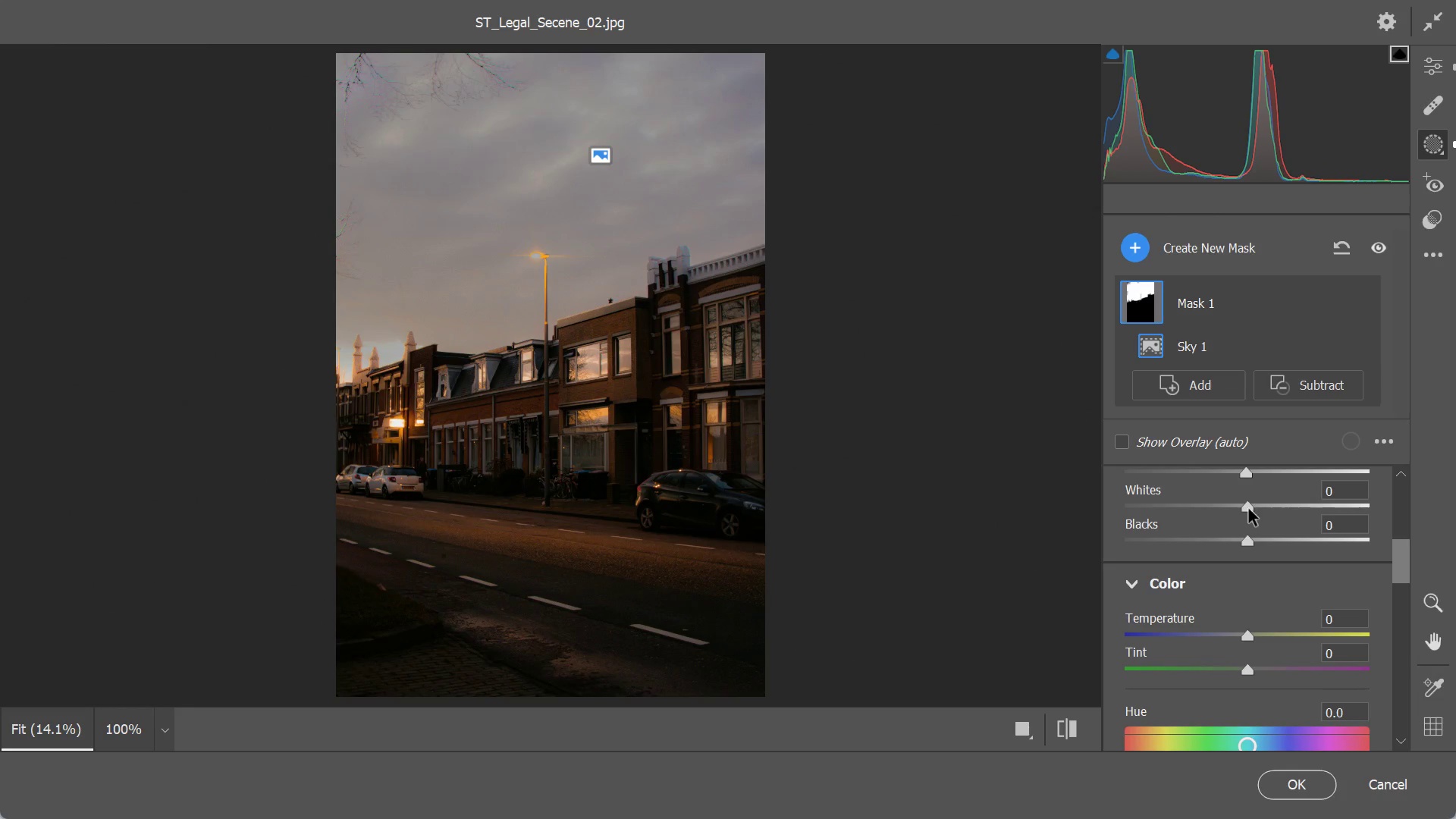 
left_click_drag(start_coordinate=[1248, 508], to_coordinate=[1228, 511])
 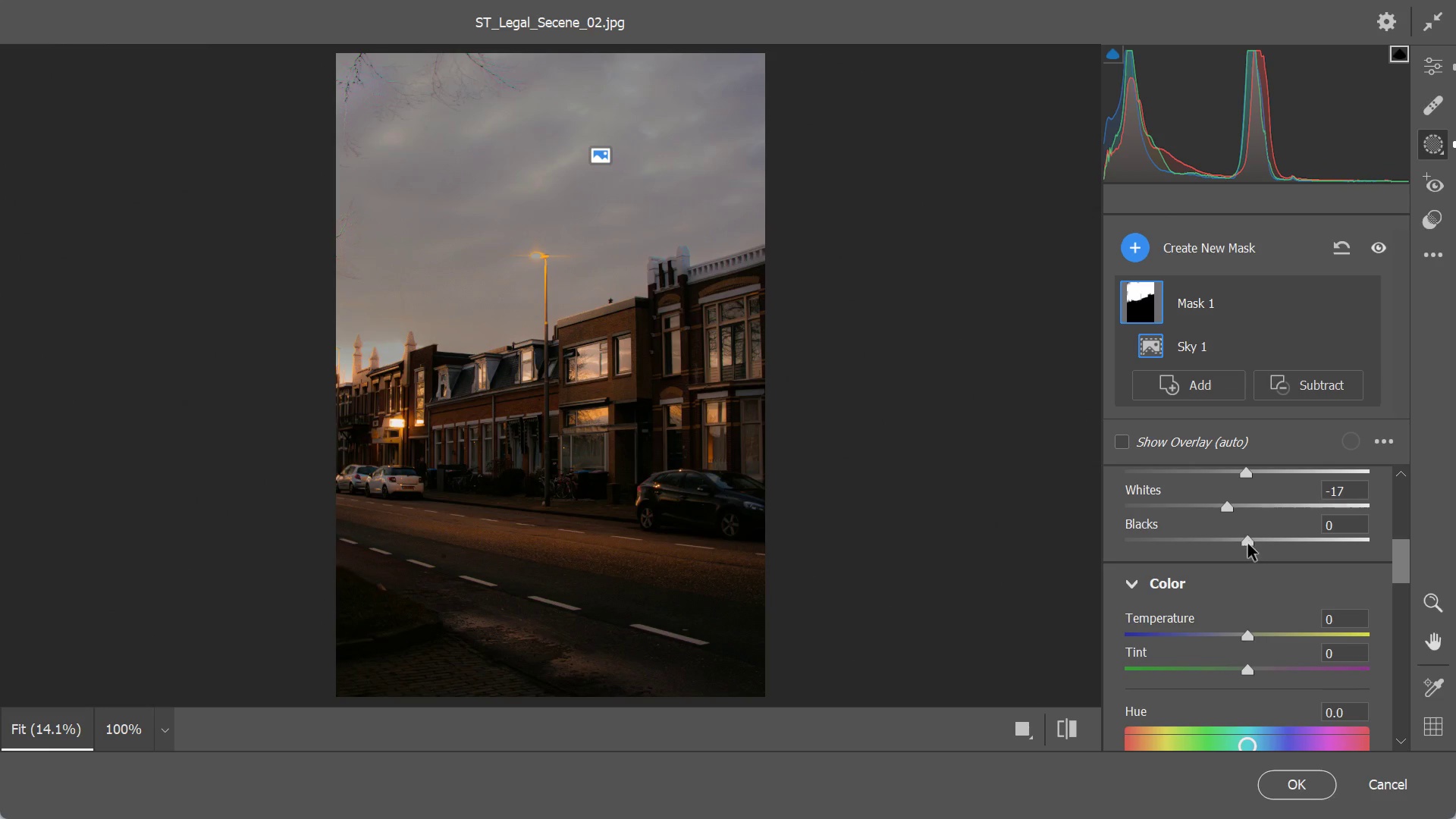 
left_click_drag(start_coordinate=[1248, 543], to_coordinate=[1179, 557])
 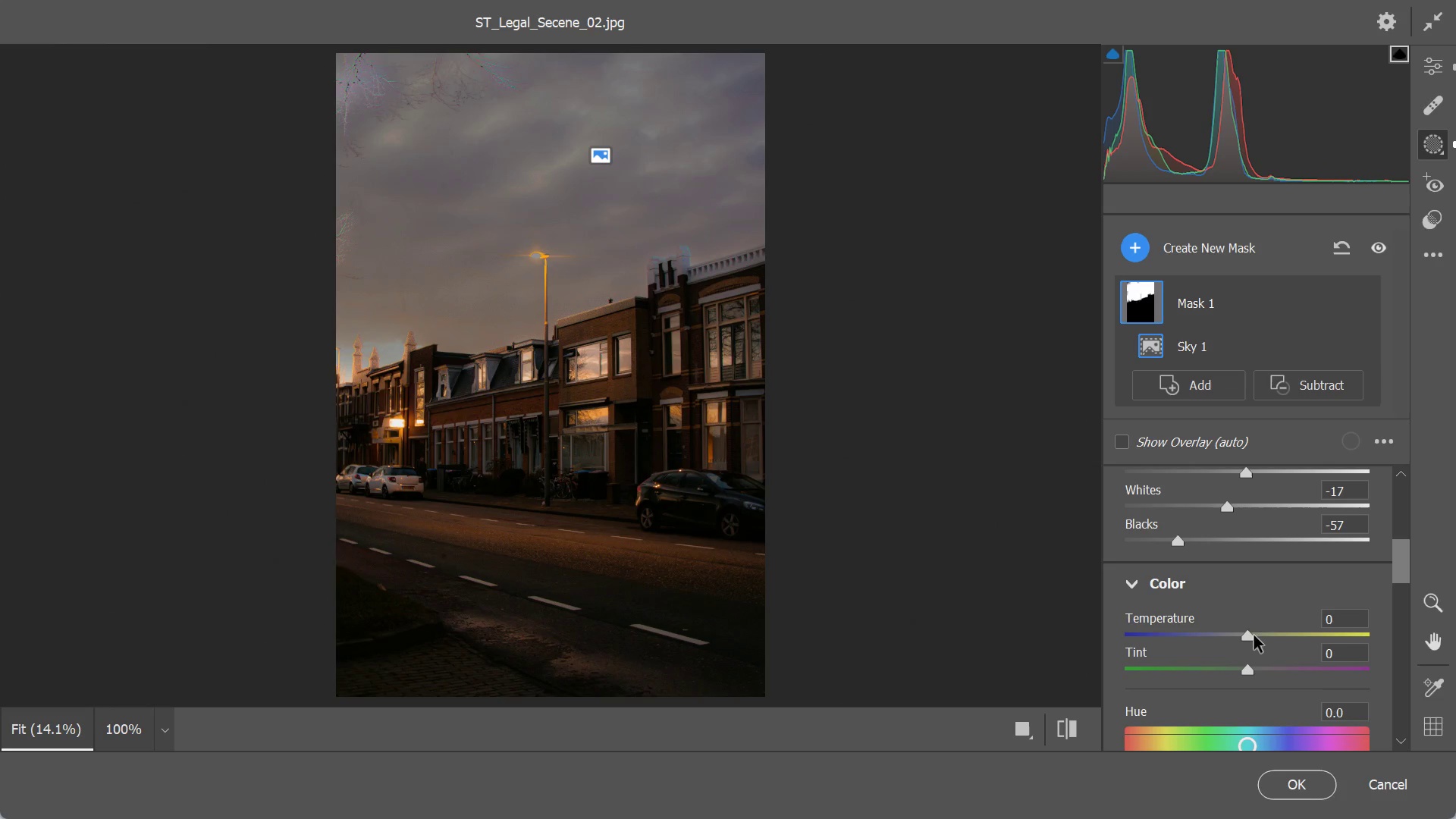 
left_click_drag(start_coordinate=[1247, 637], to_coordinate=[1250, 638])
 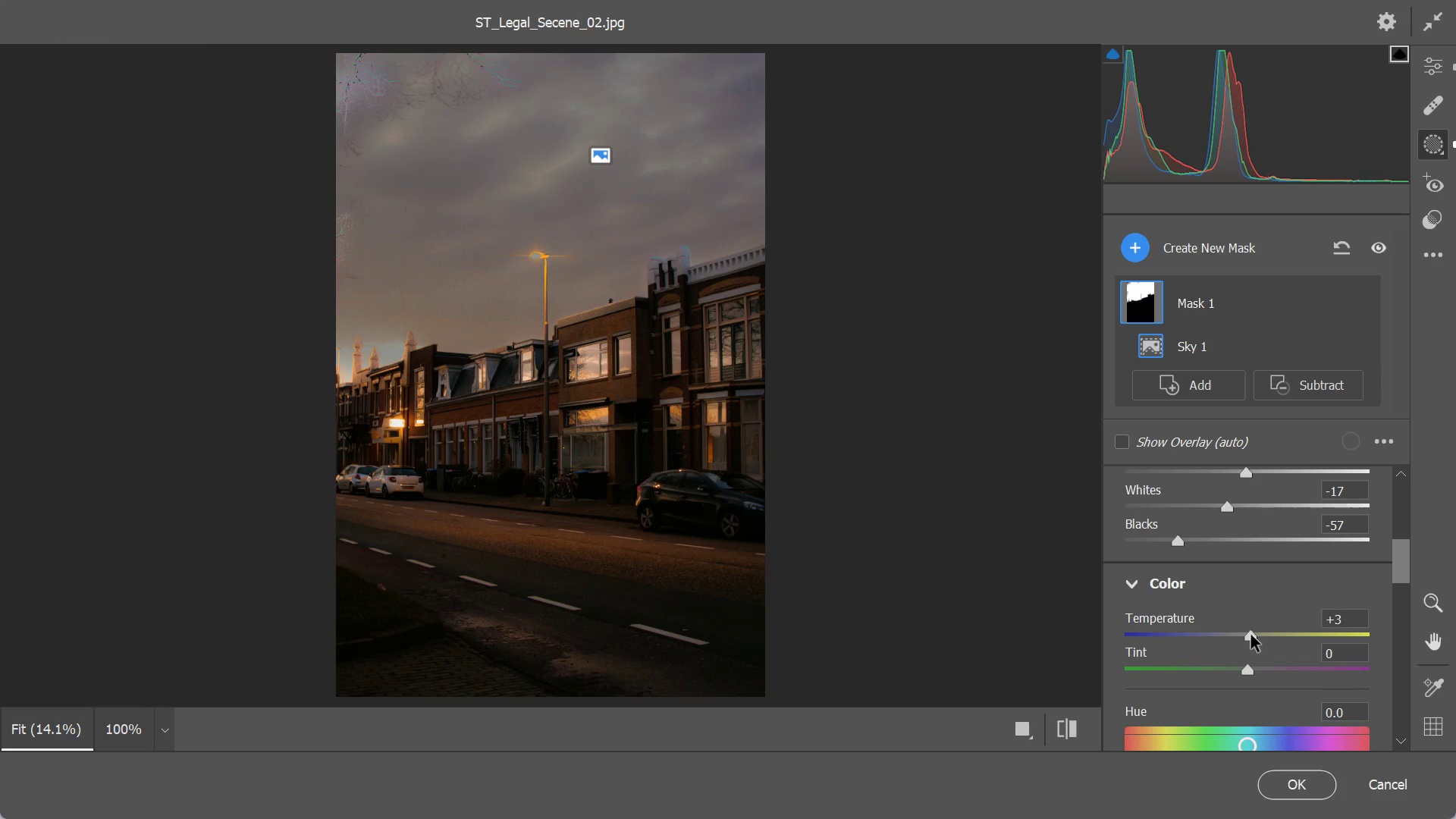 
scroll: coordinate [1268, 629], scroll_direction: down, amount: 8.0
 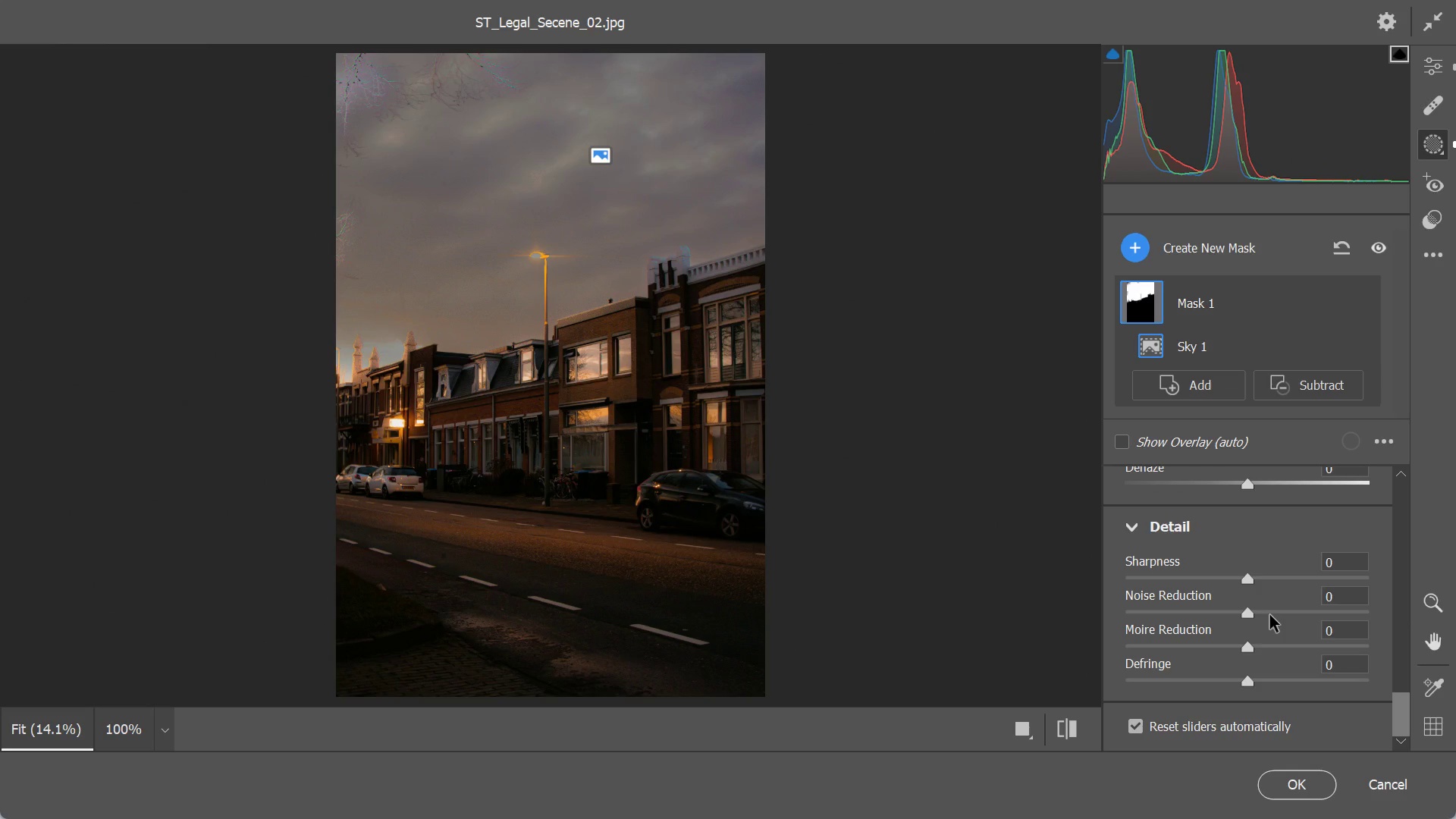 
scroll: coordinate [1269, 606], scroll_direction: up, amount: 14.0
 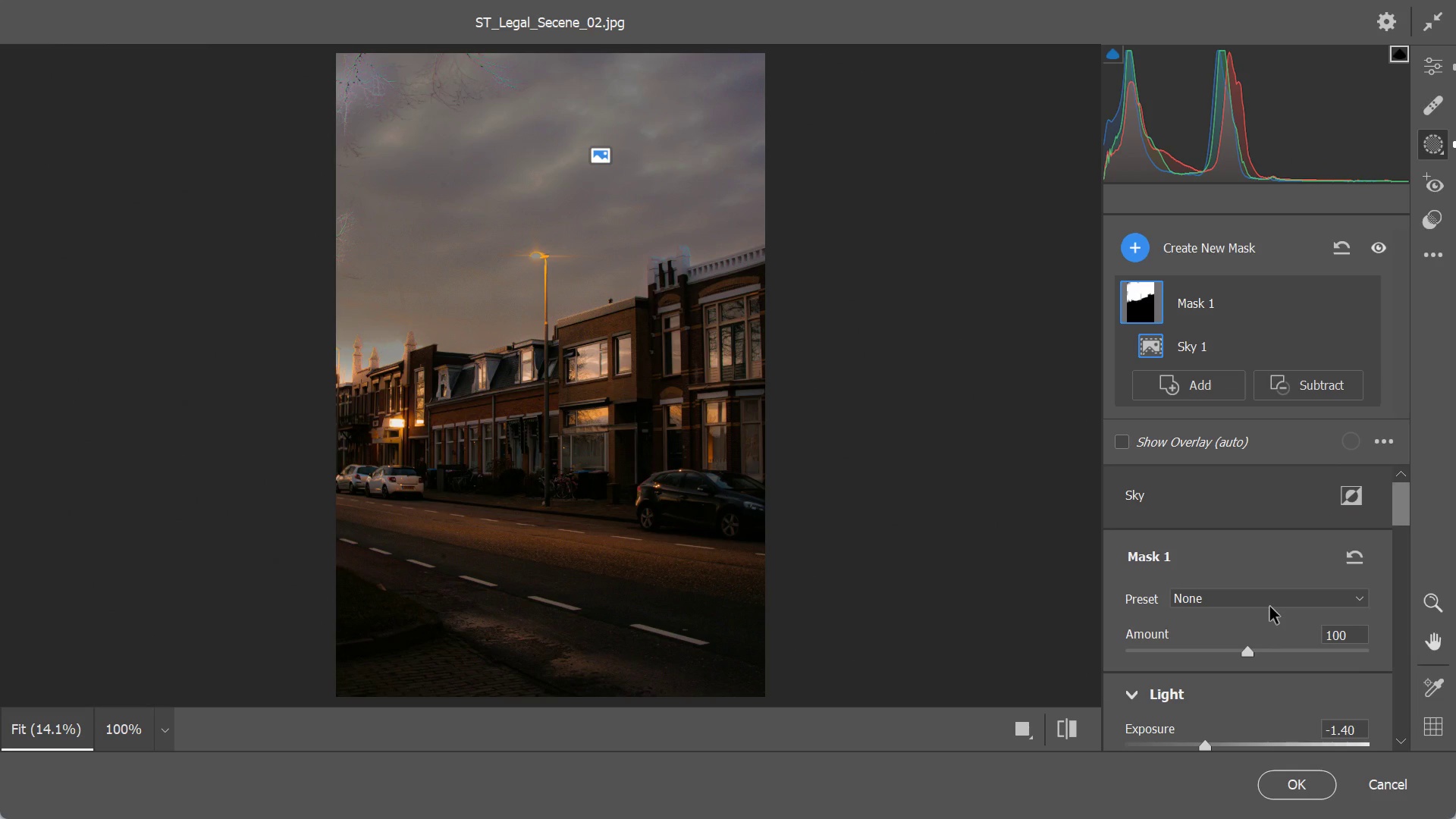 
scroll: coordinate [1269, 606], scroll_direction: down, amount: 2.0
 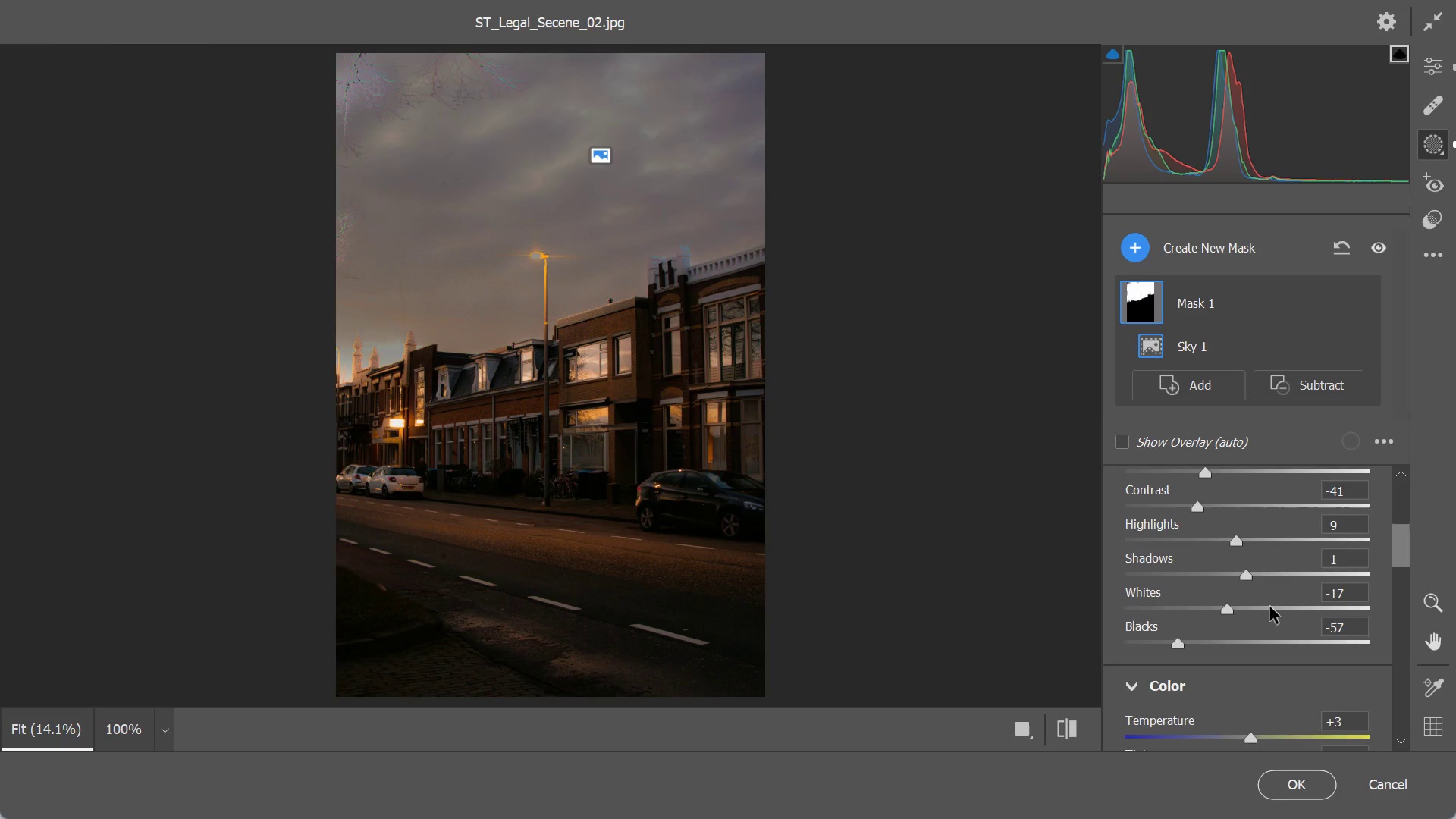 
scroll: coordinate [1256, 558], scroll_direction: up, amount: 2.0
 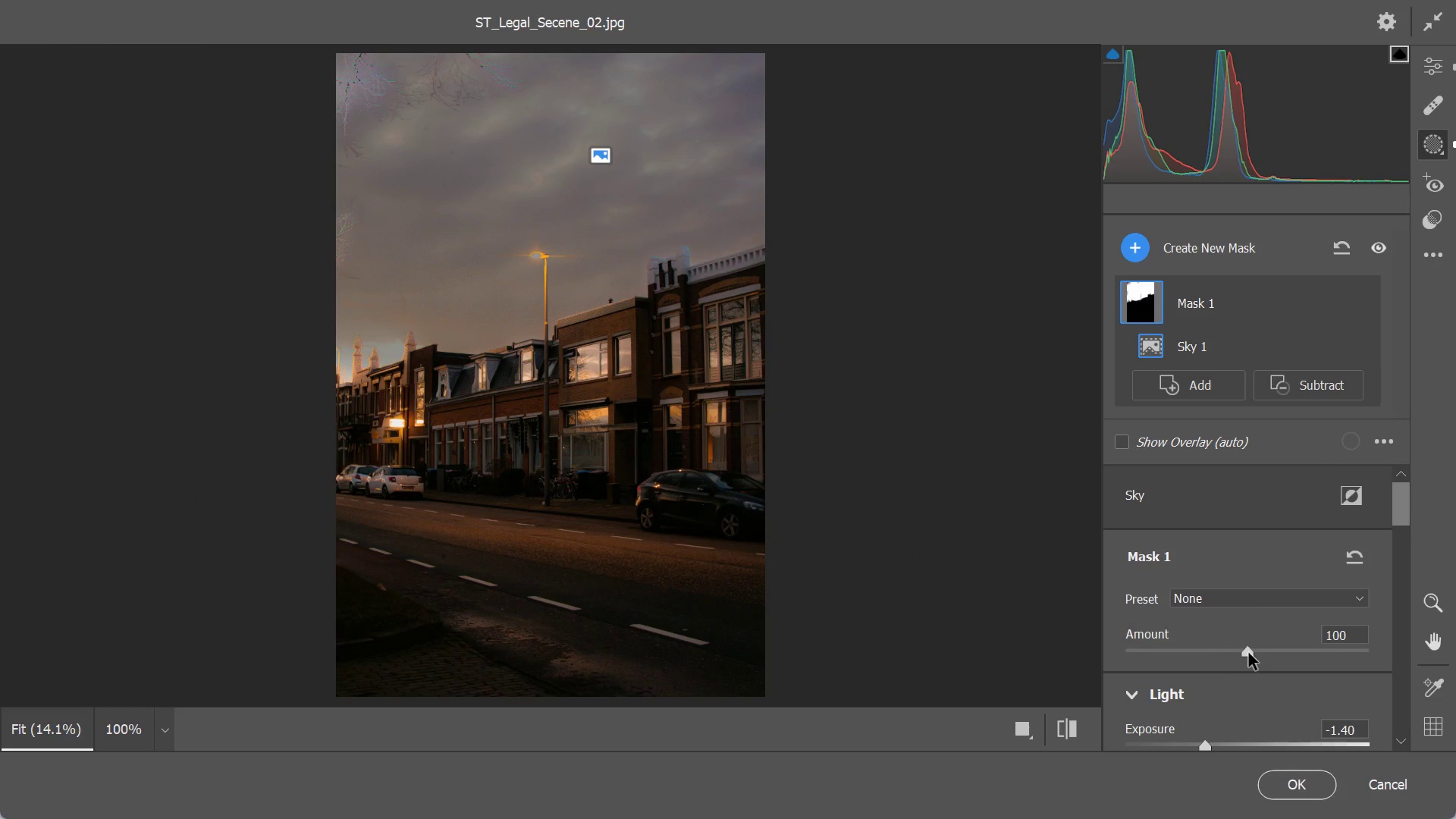 
left_click_drag(start_coordinate=[1248, 652], to_coordinate=[1296, 650])
 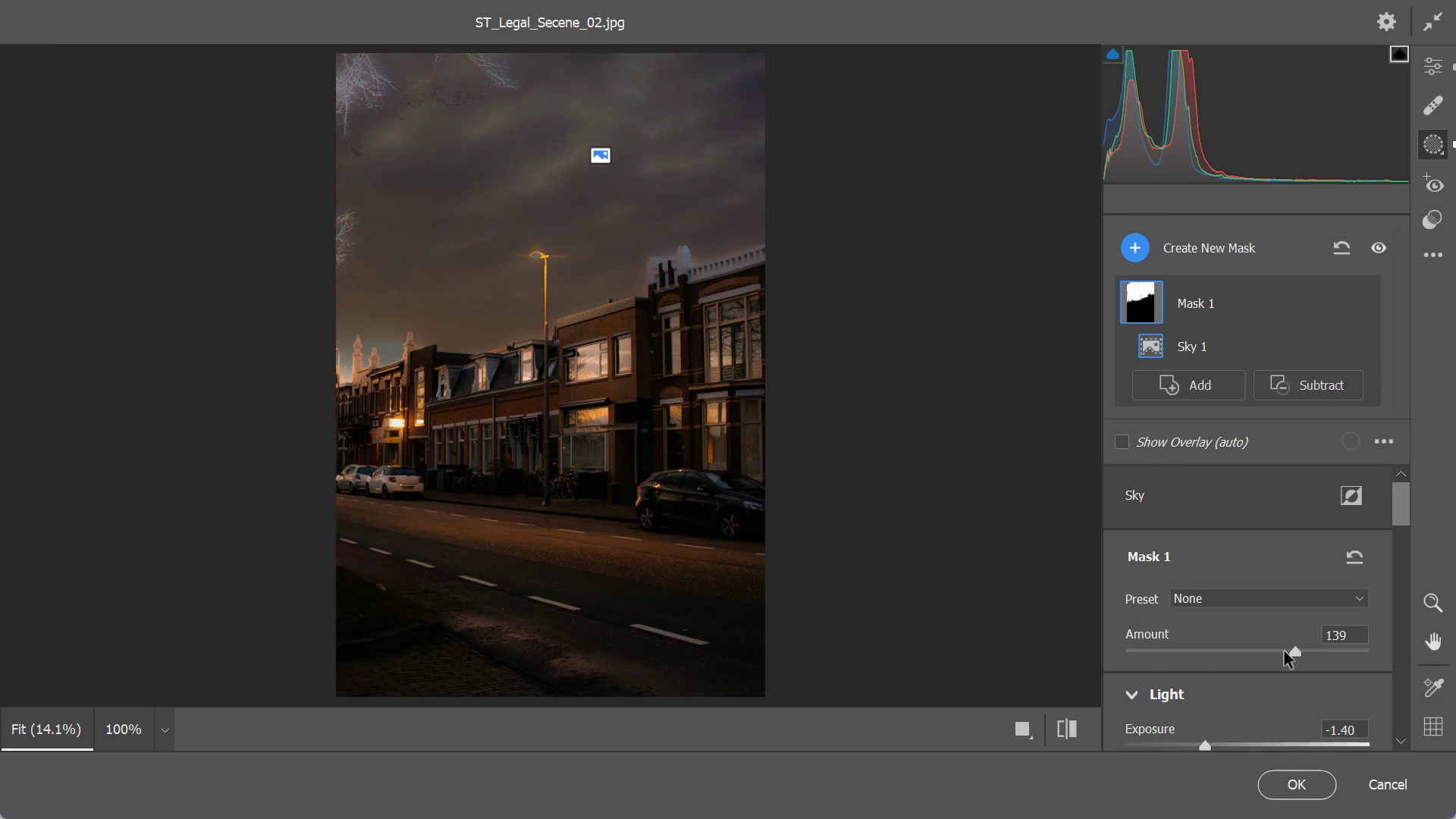 
scroll: coordinate [1283, 653], scroll_direction: down, amount: 1.0
 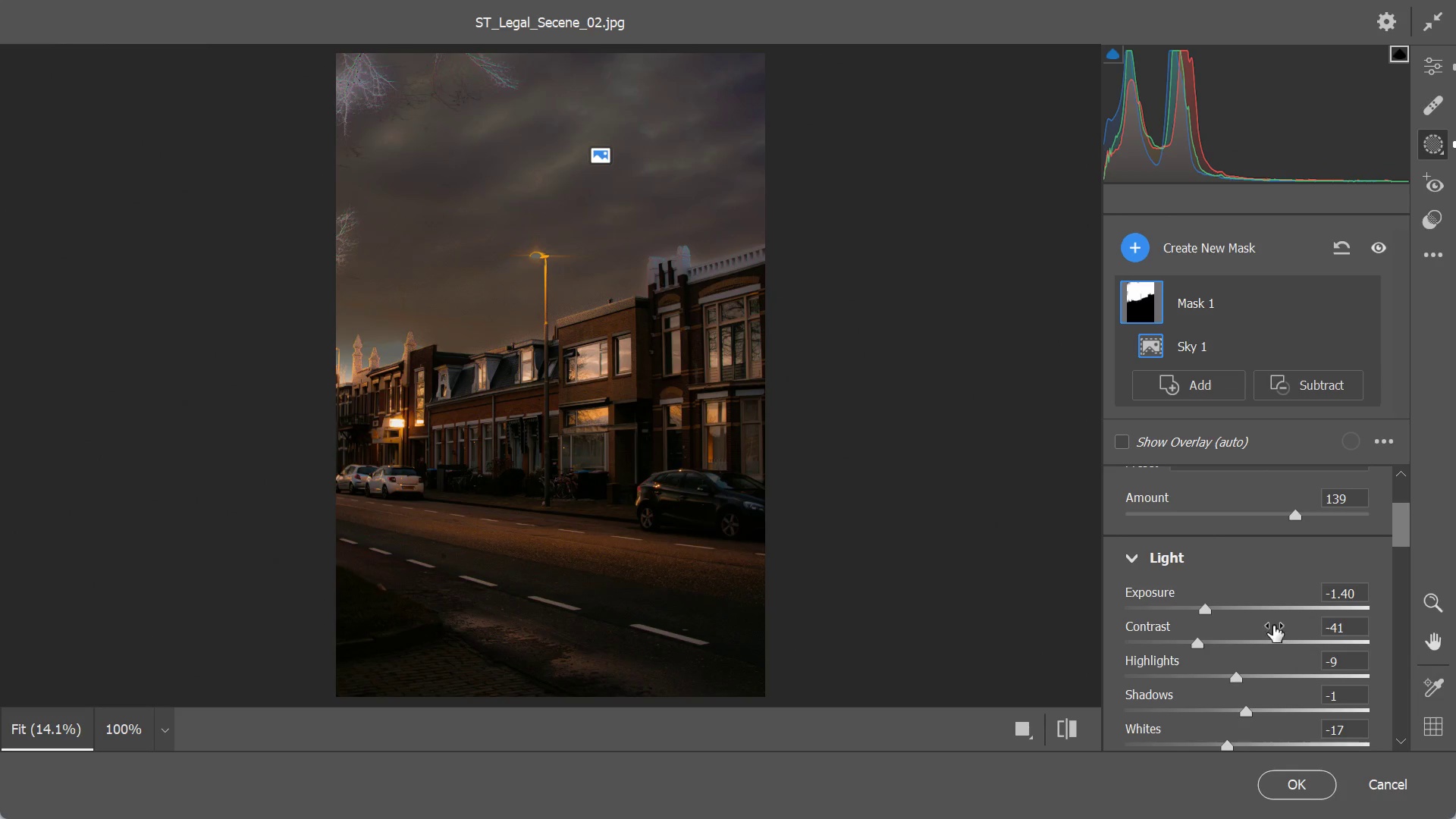 
scroll: coordinate [1273, 621], scroll_direction: up, amount: 1.0
 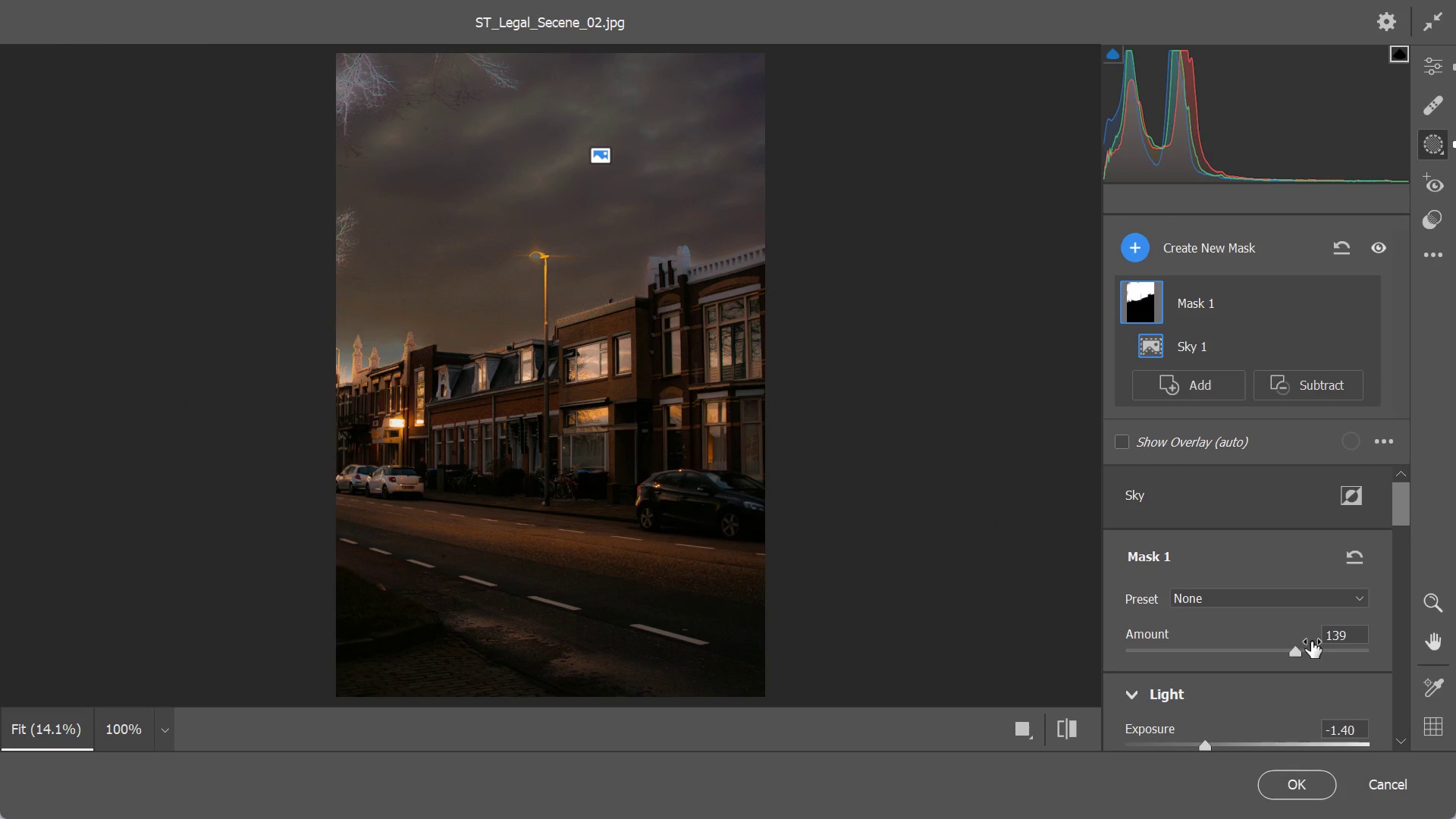 
left_click([1363, 555])
 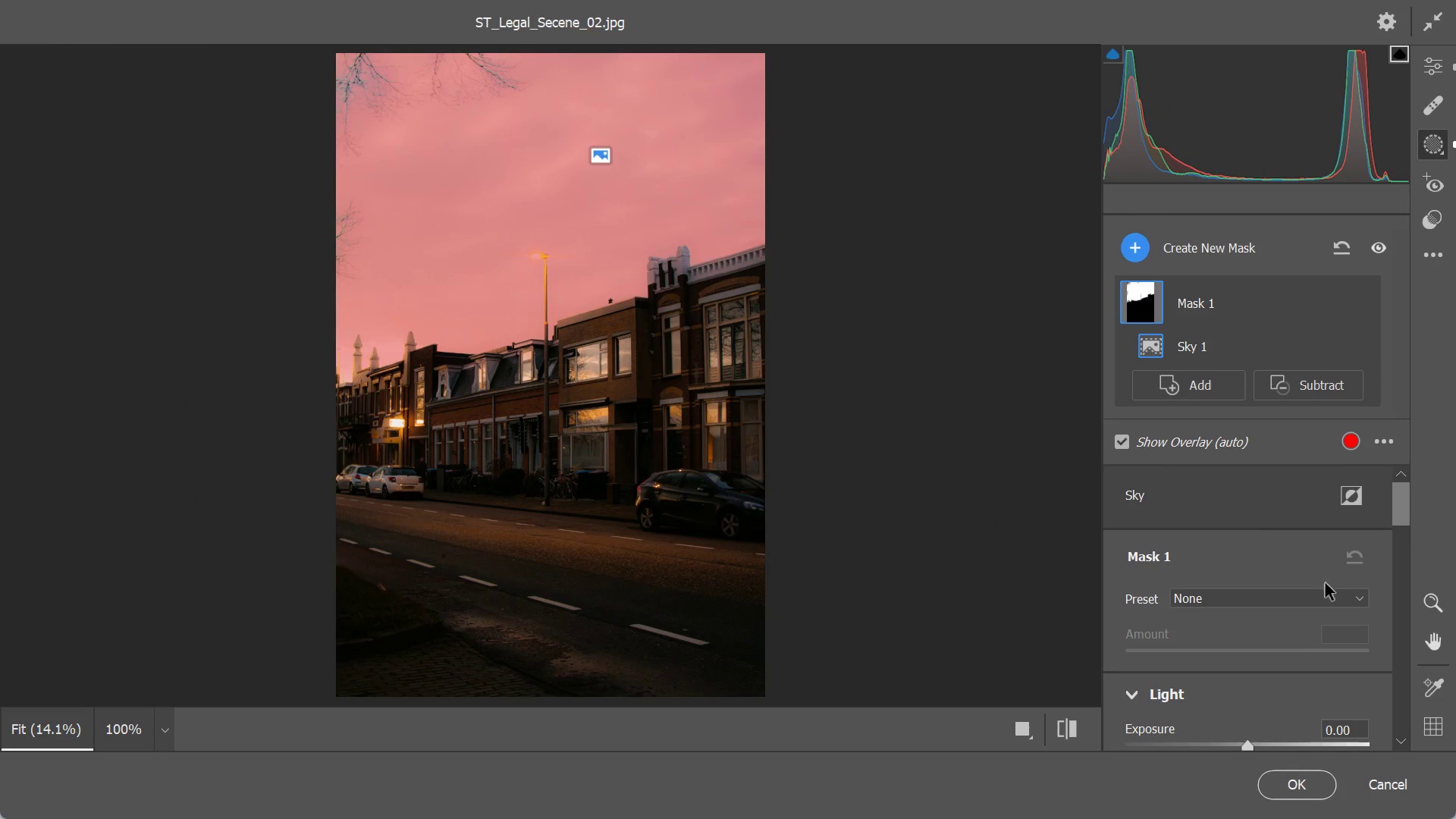 
scroll: coordinate [1313, 600], scroll_direction: down, amount: 1.0
 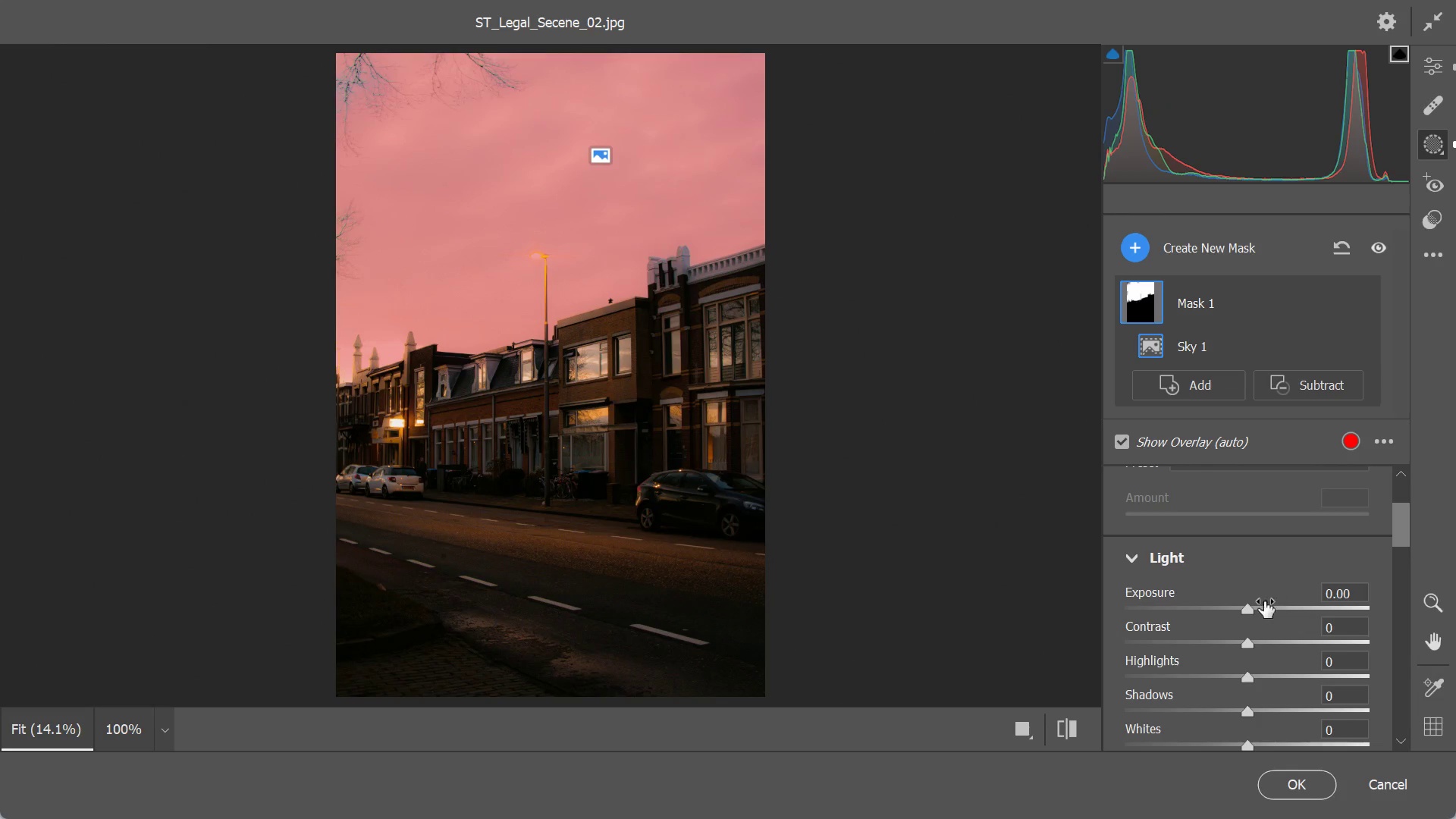 
left_click_drag(start_coordinate=[1250, 609], to_coordinate=[1199, 620])
 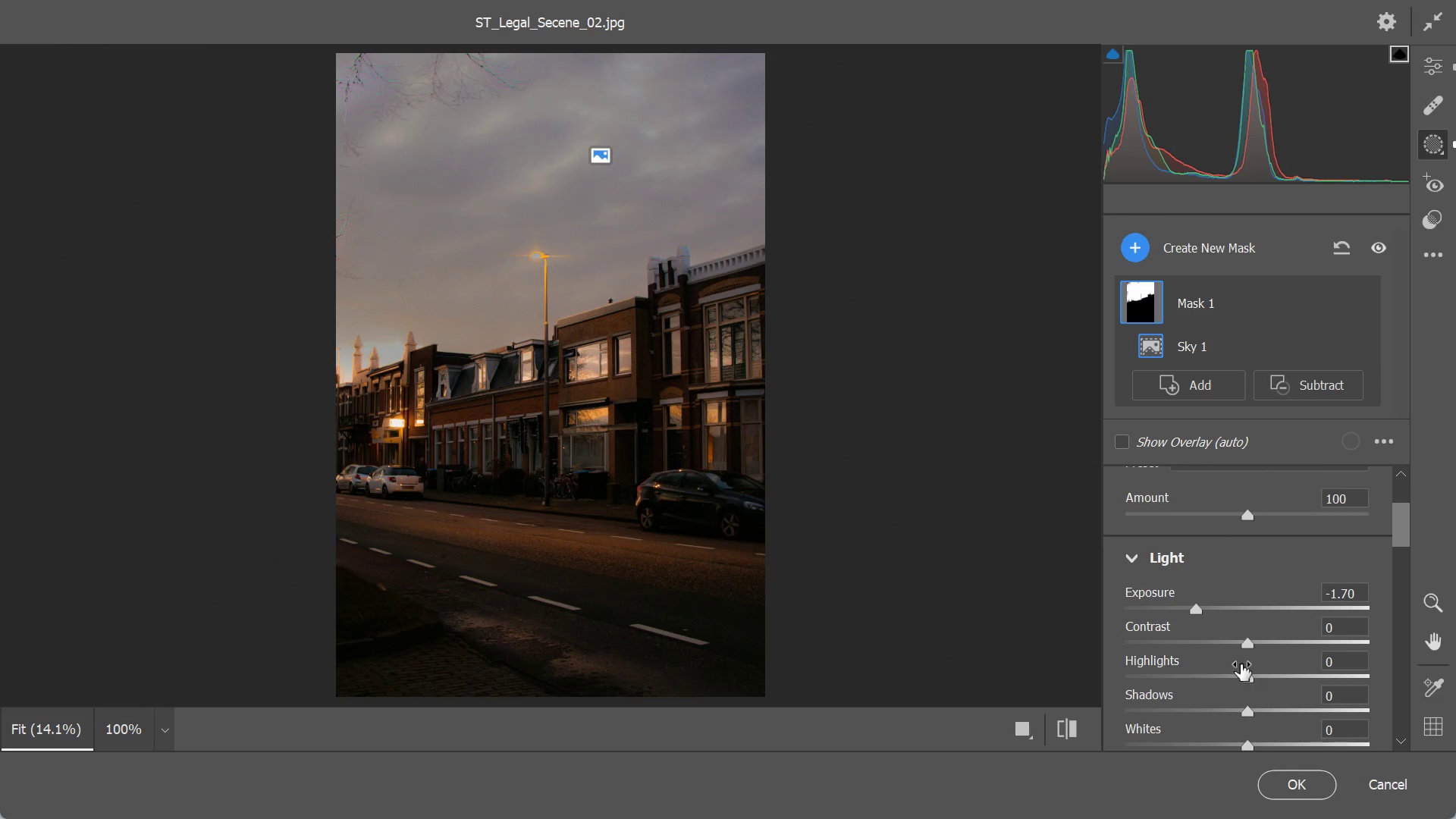 
left_click_drag(start_coordinate=[1246, 644], to_coordinate=[1409, 645])
 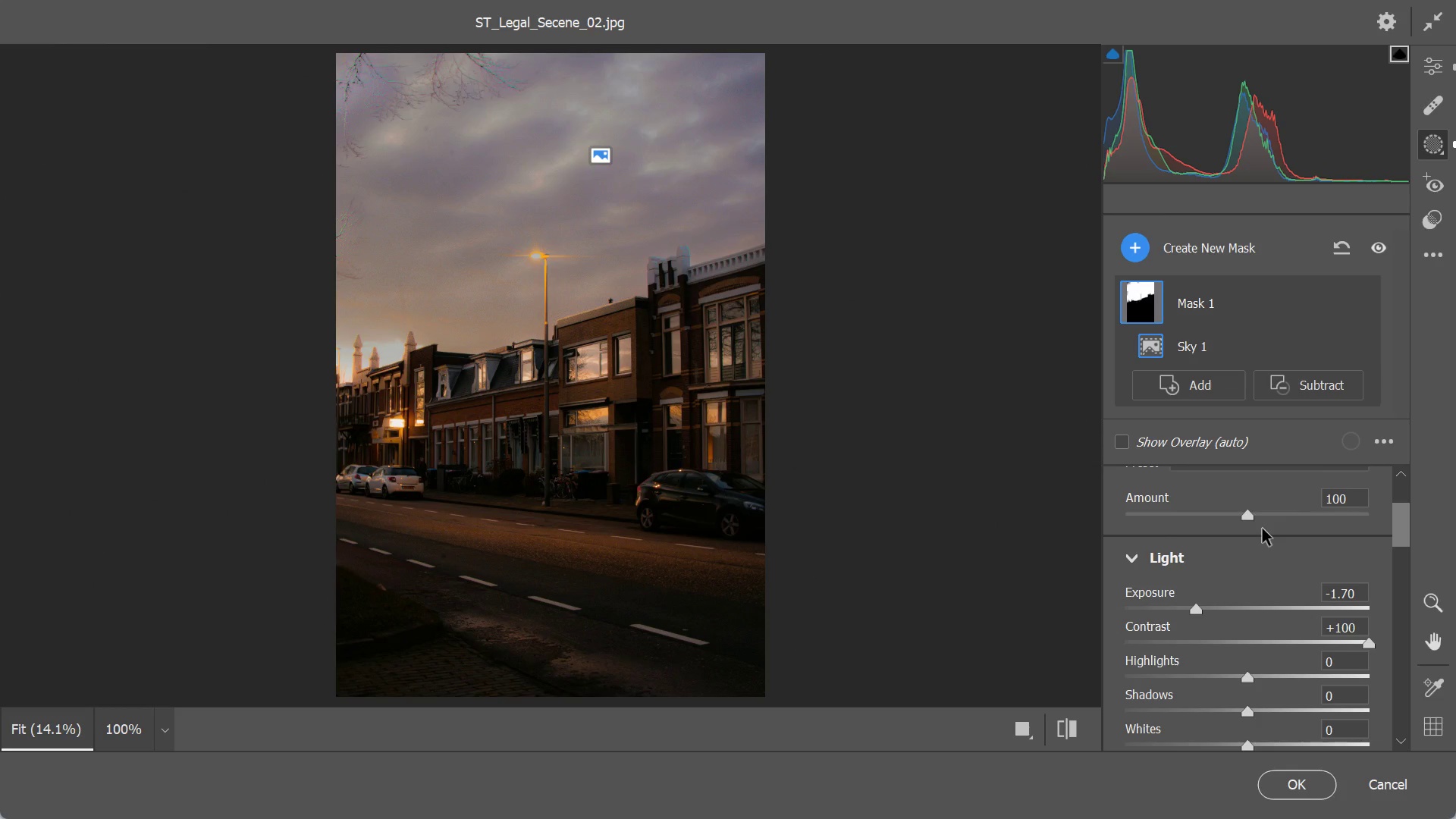 
left_click_drag(start_coordinate=[1250, 516], to_coordinate=[1392, 533])
 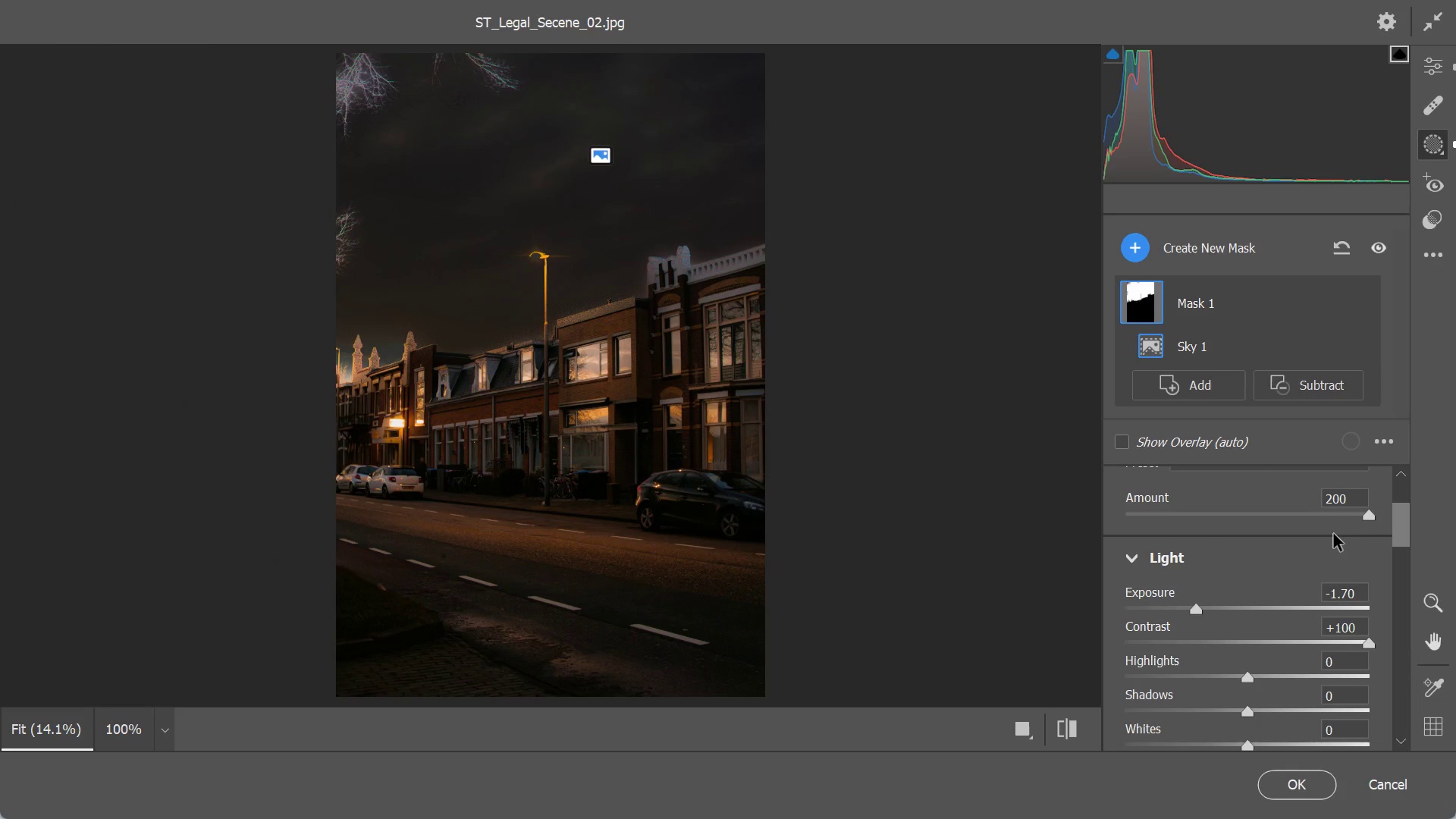 
left_click([1345, 522])
 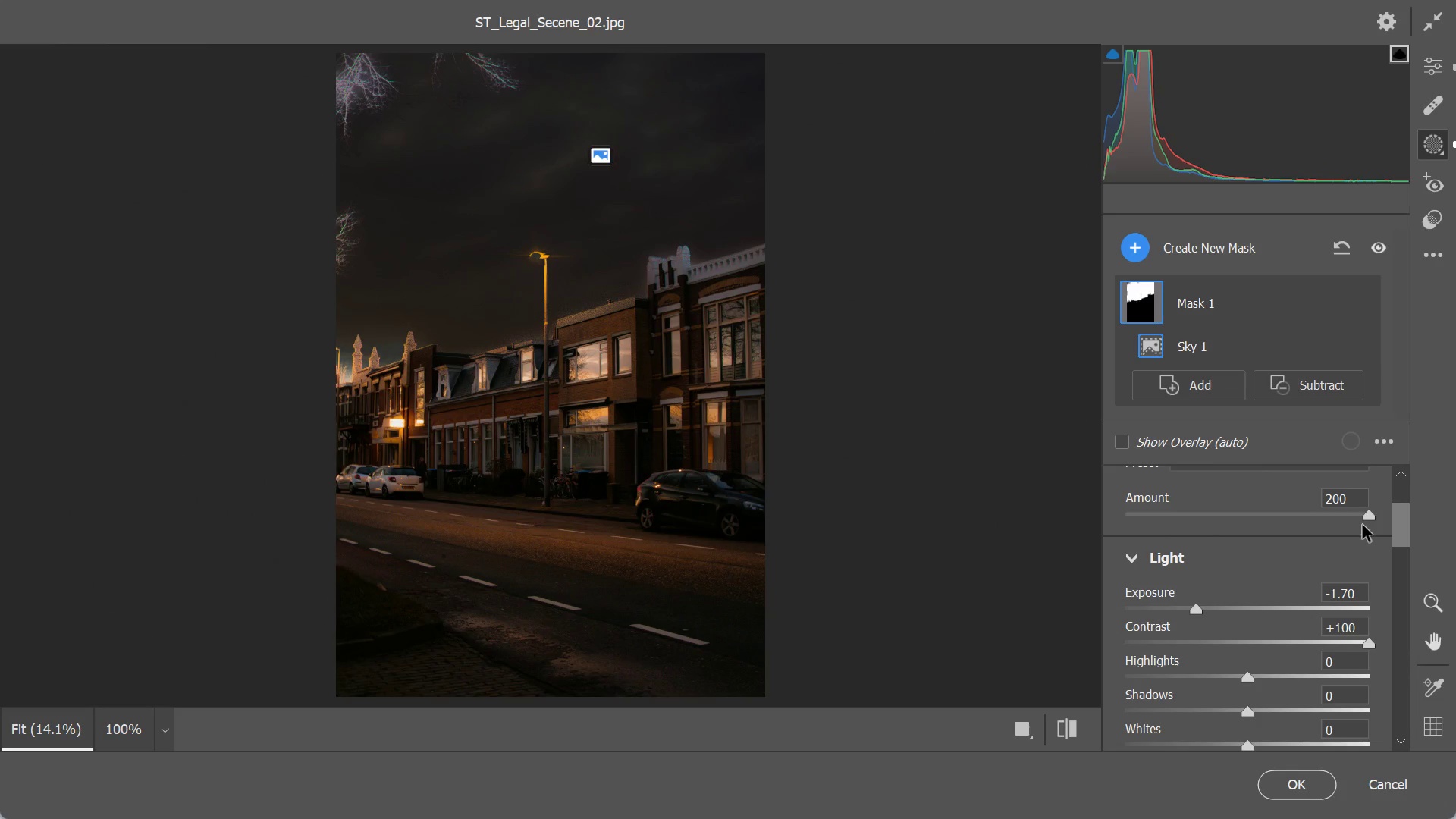 
left_click_drag(start_coordinate=[1373, 517], to_coordinate=[1345, 525])
 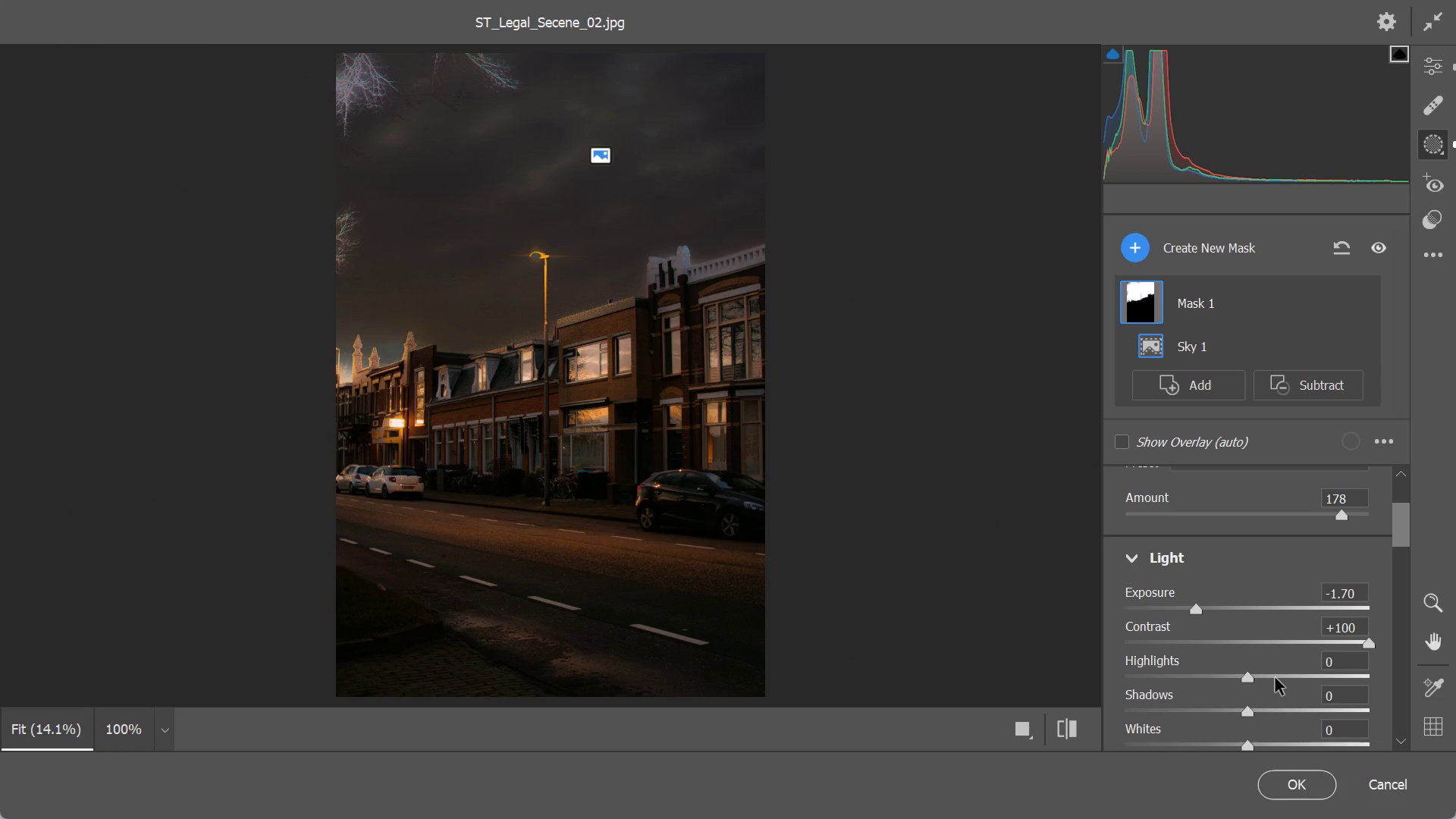 
left_click_drag(start_coordinate=[1249, 676], to_coordinate=[1025, 686])
 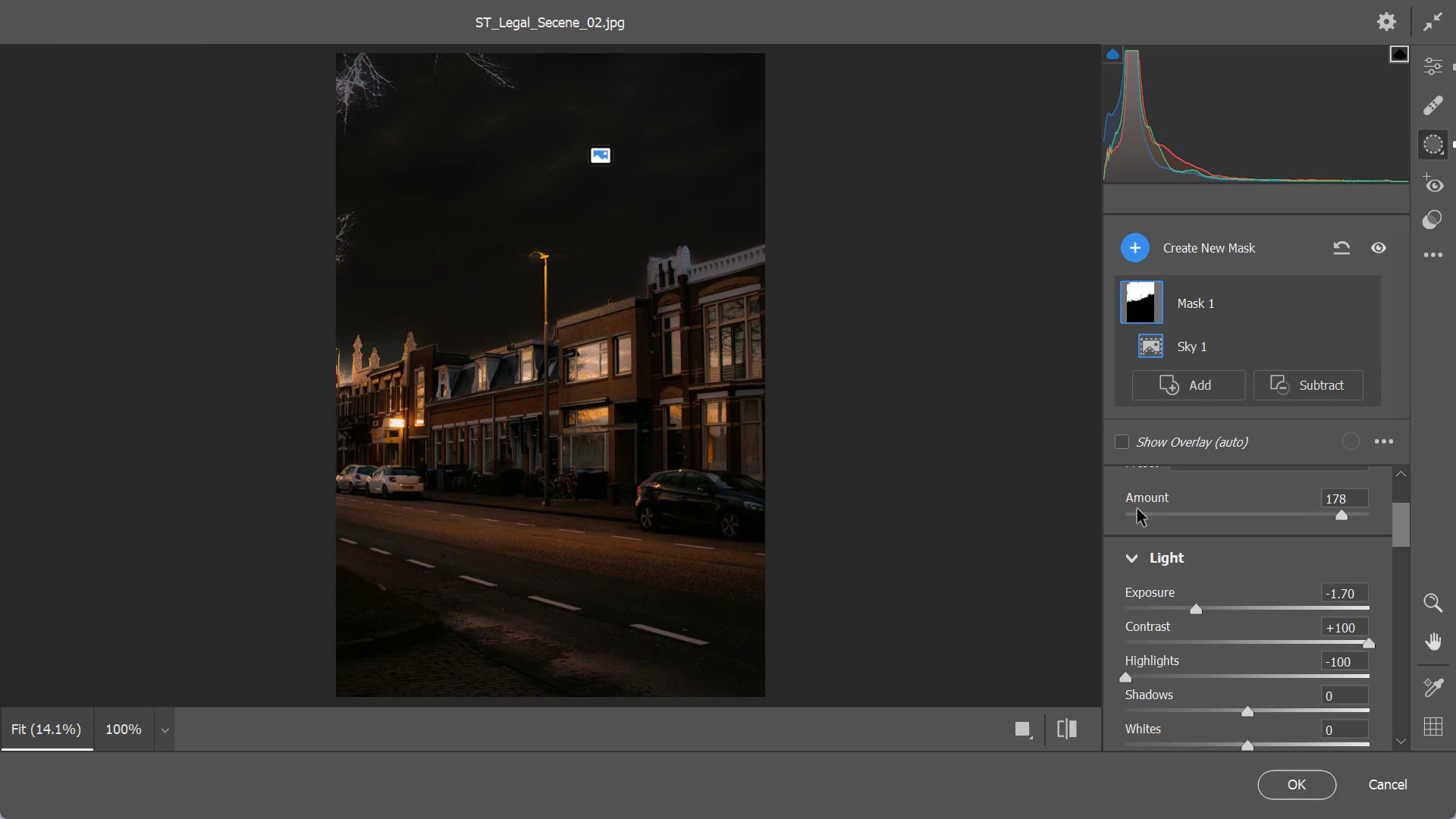 
wait(12.28)
 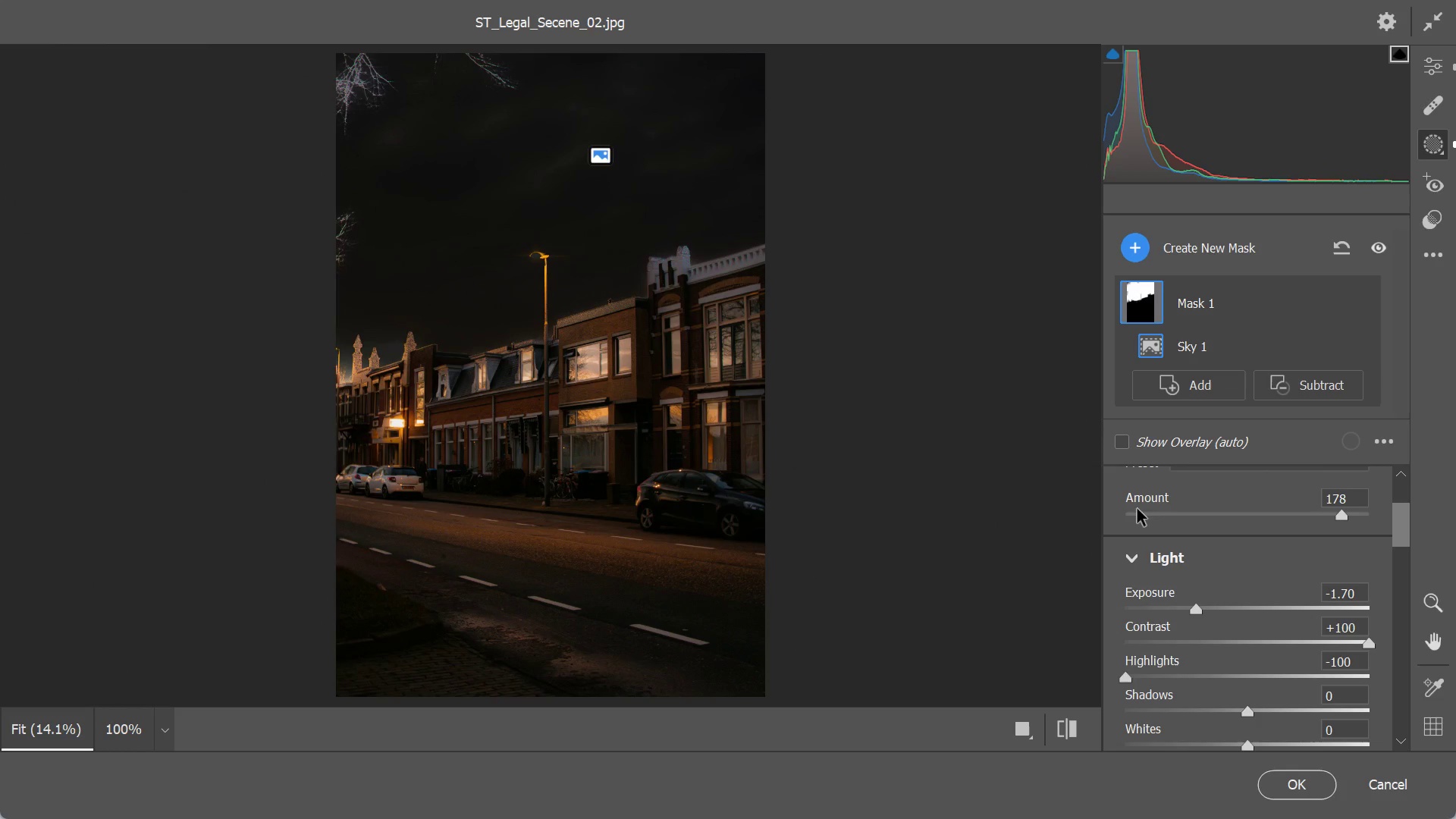 
scroll: coordinate [1109, 491], scroll_direction: down, amount: 1.0
 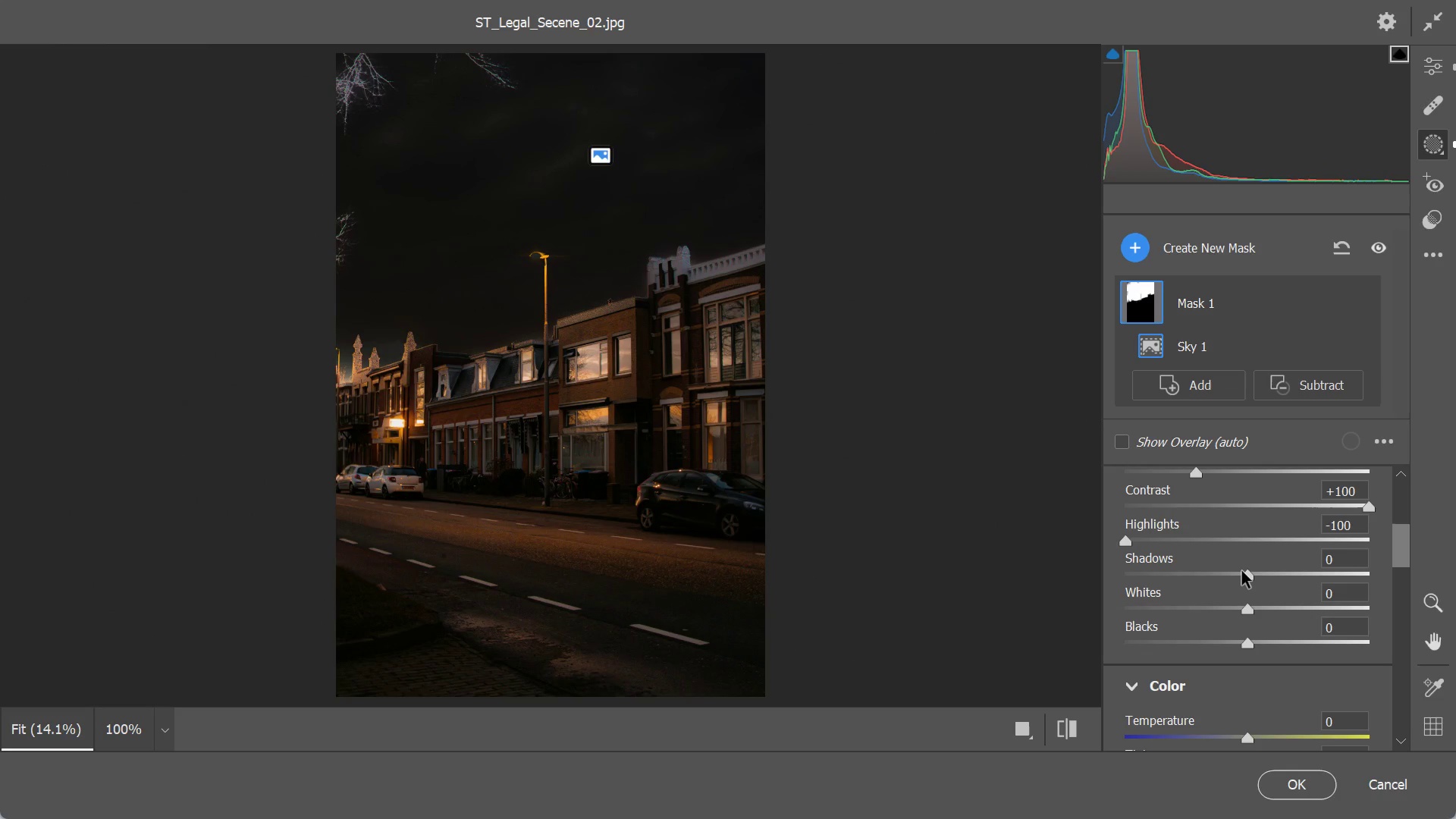 
left_click_drag(start_coordinate=[1245, 575], to_coordinate=[1386, 558])
 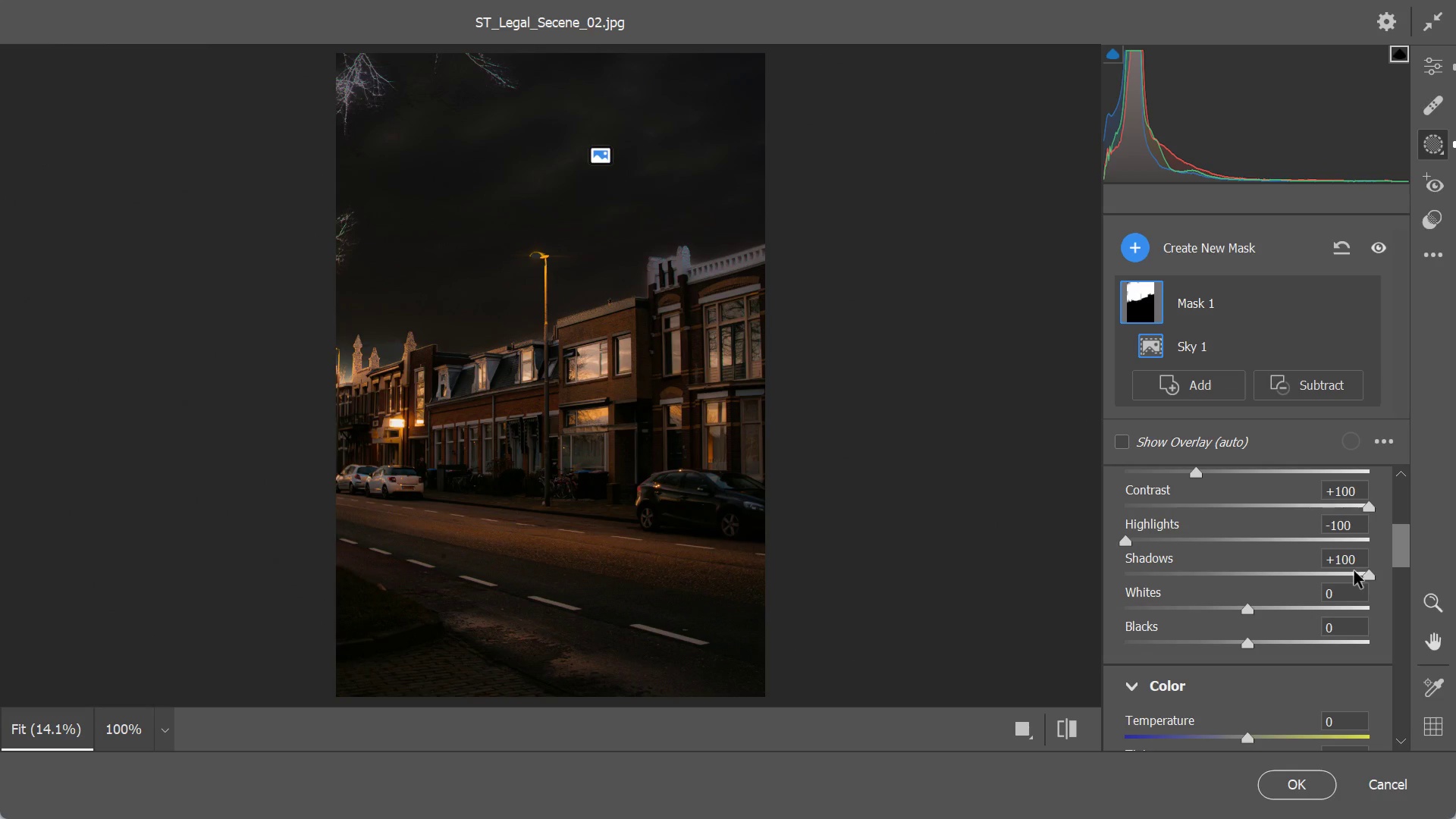 
left_click_drag(start_coordinate=[1370, 574], to_coordinate=[1176, 603])
 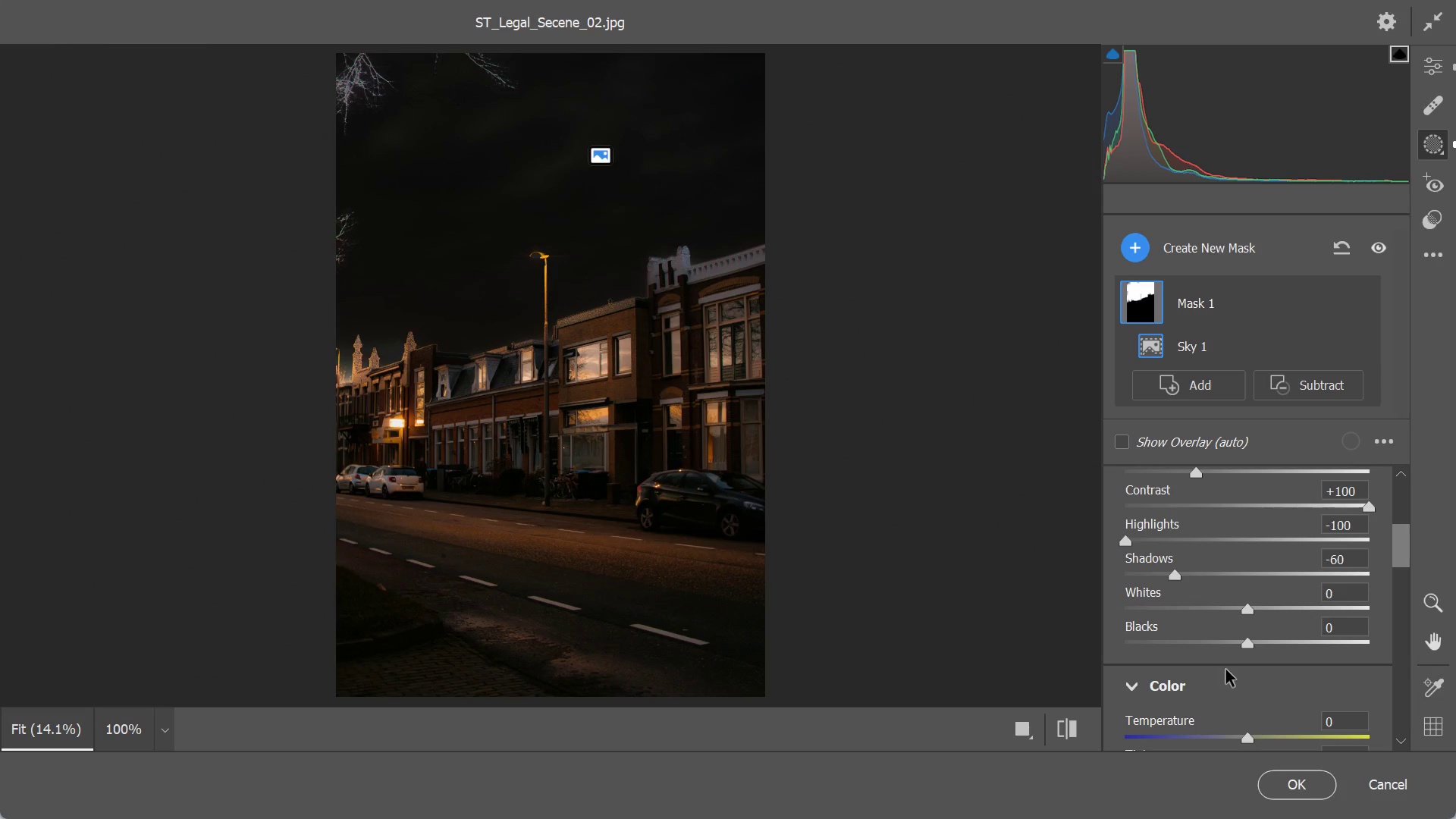 
left_click_drag(start_coordinate=[1247, 644], to_coordinate=[1263, 640])
 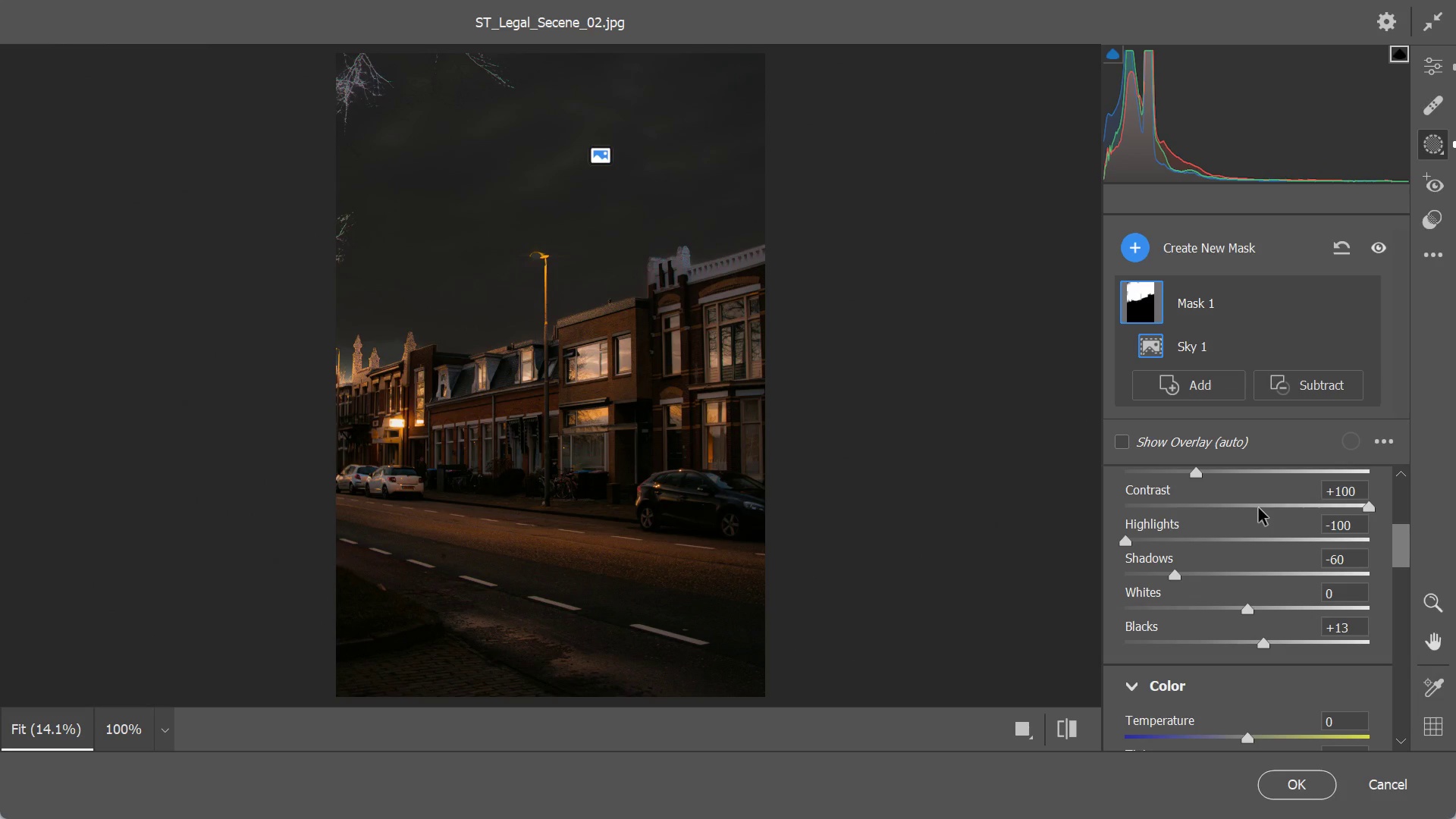 
scroll: coordinate [1248, 607], scroll_direction: down, amount: 2.0
 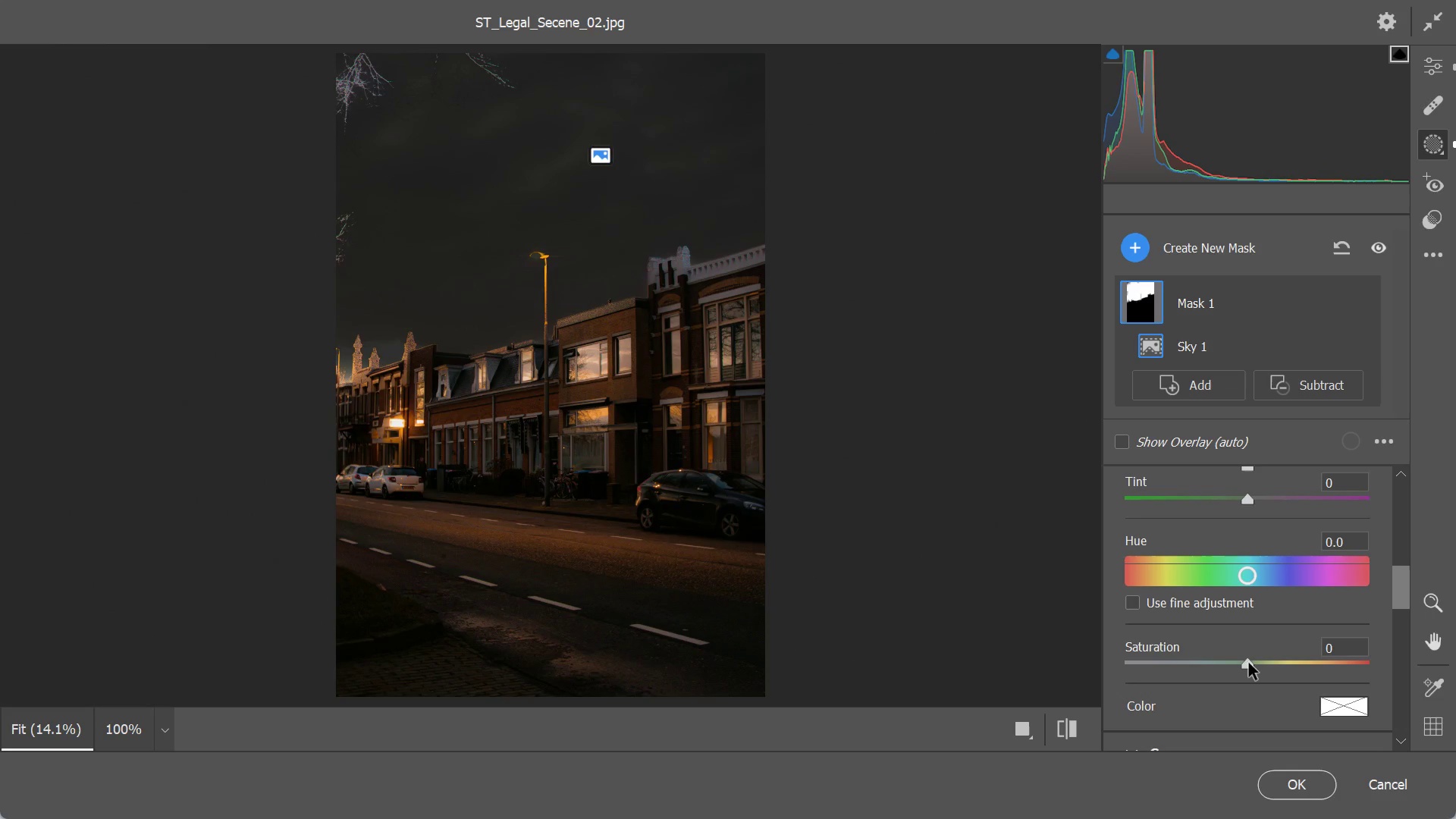 
left_click_drag(start_coordinate=[1248, 667], to_coordinate=[1254, 670])
 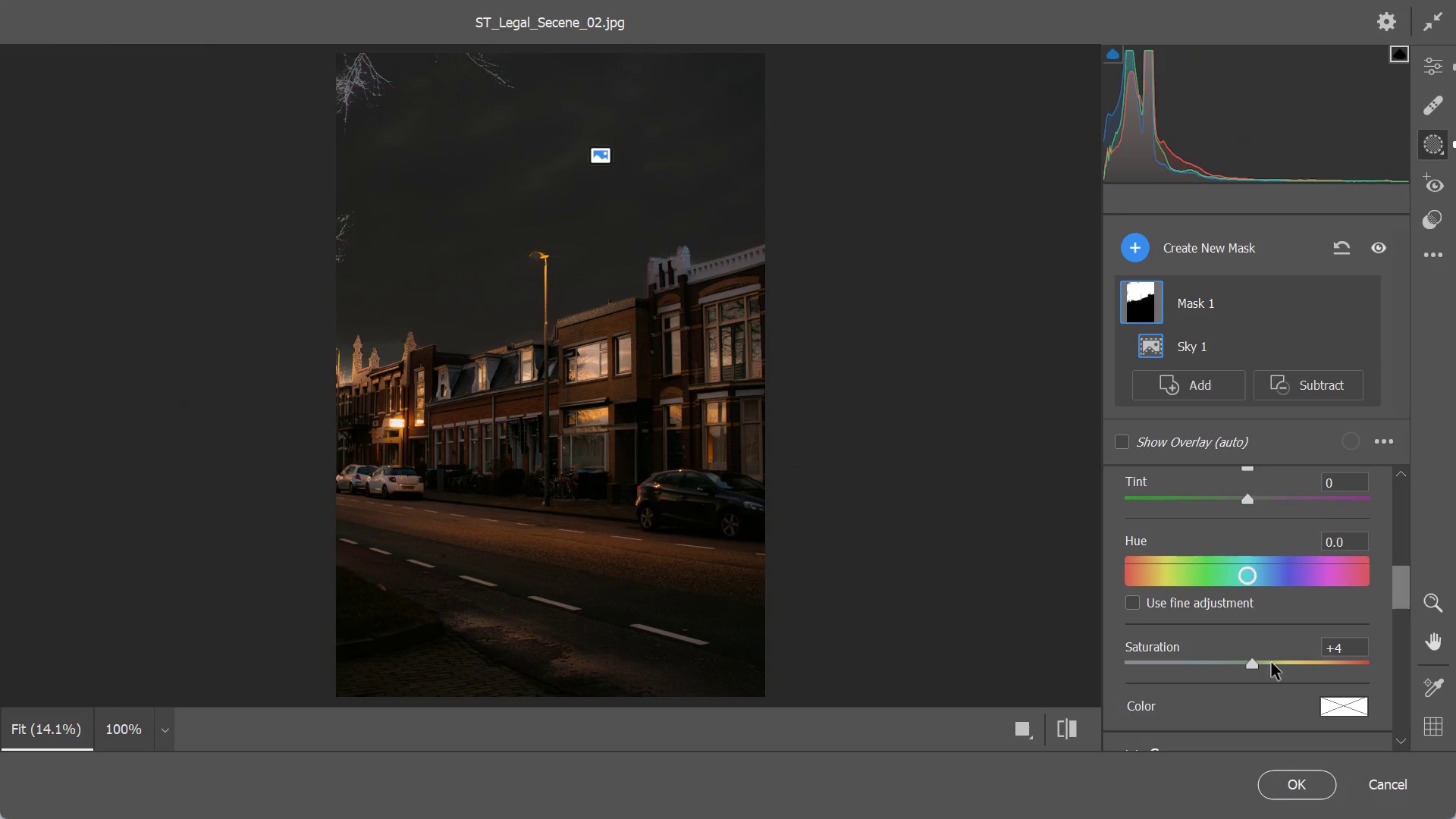 
scroll: coordinate [1280, 655], scroll_direction: down, amount: 3.0
 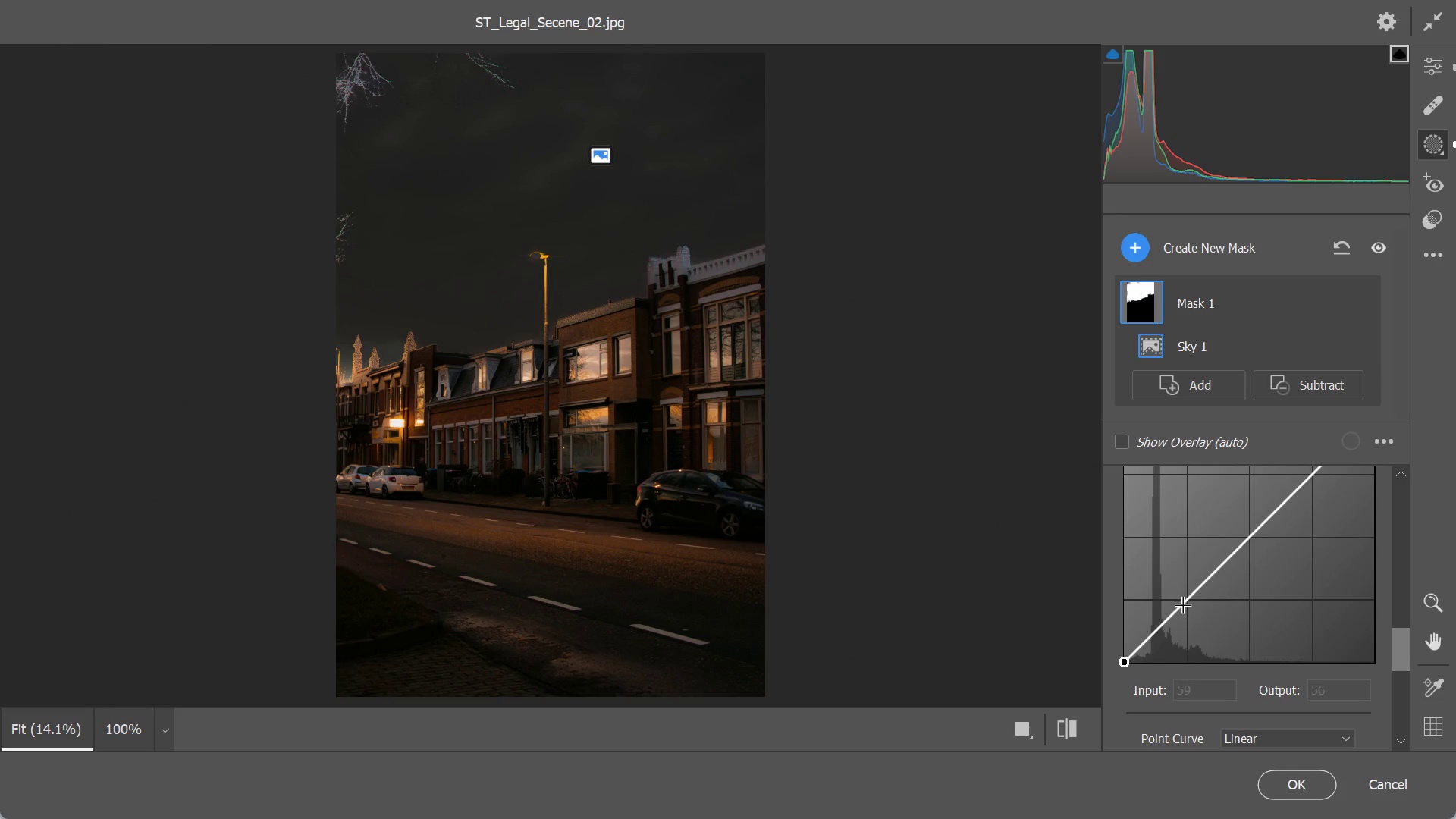 
left_click_drag(start_coordinate=[1184, 606], to_coordinate=[1200, 603])
 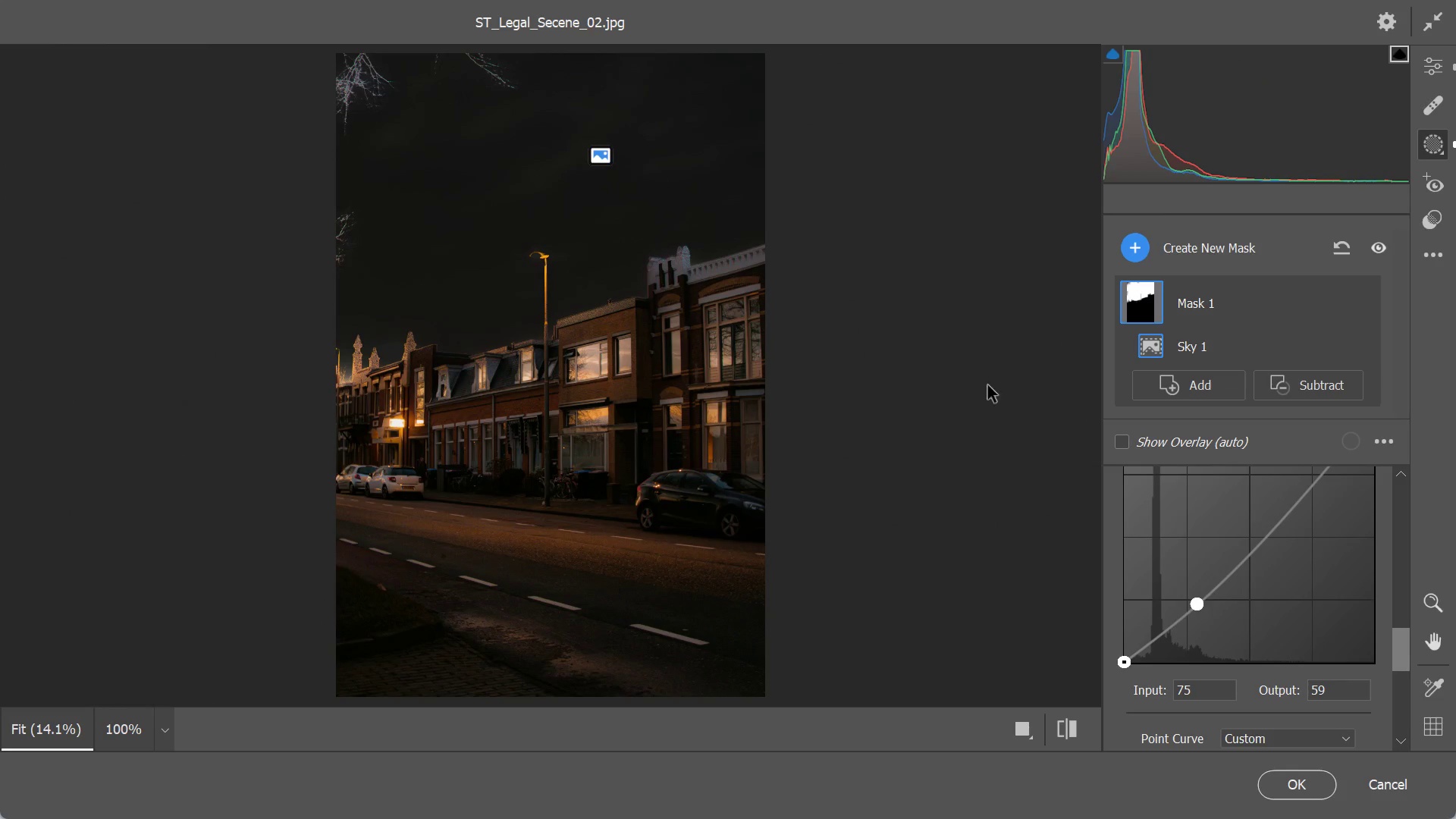 
scroll: coordinate [1170, 498], scroll_direction: down, amount: 2.0
 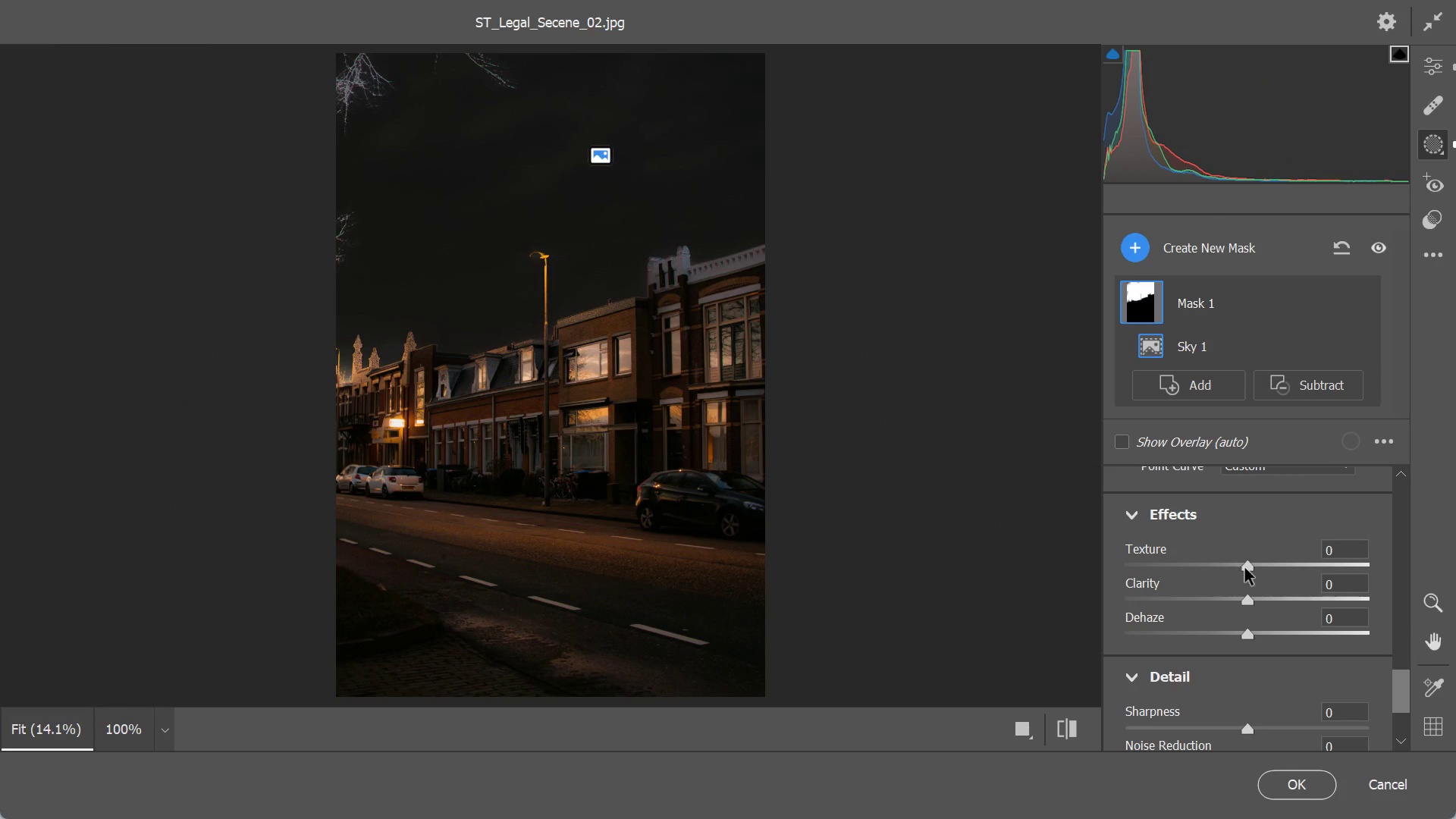 
left_click_drag(start_coordinate=[1244, 567], to_coordinate=[1239, 575])
 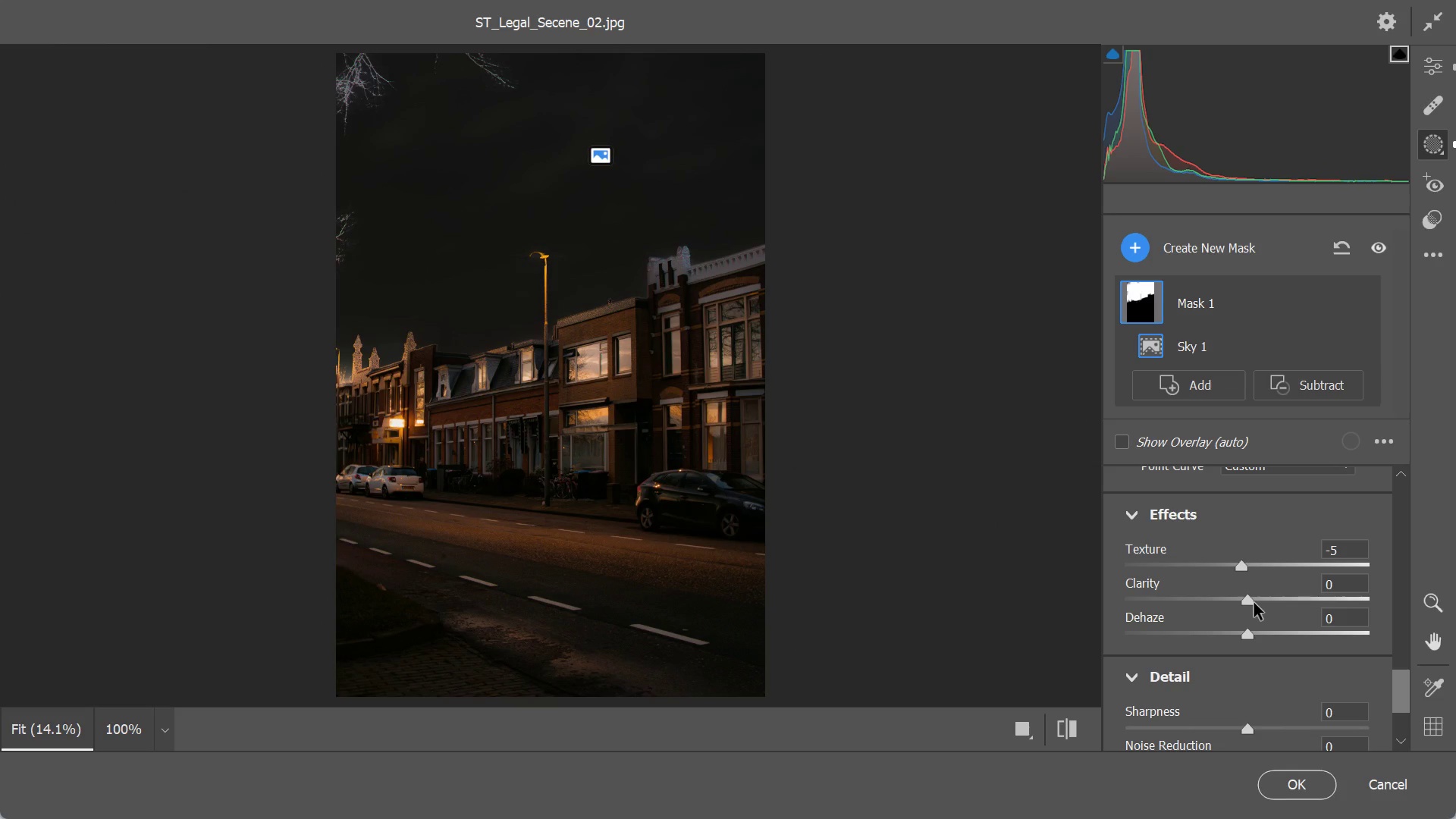 
left_click_drag(start_coordinate=[1250, 603], to_coordinate=[1209, 597])
 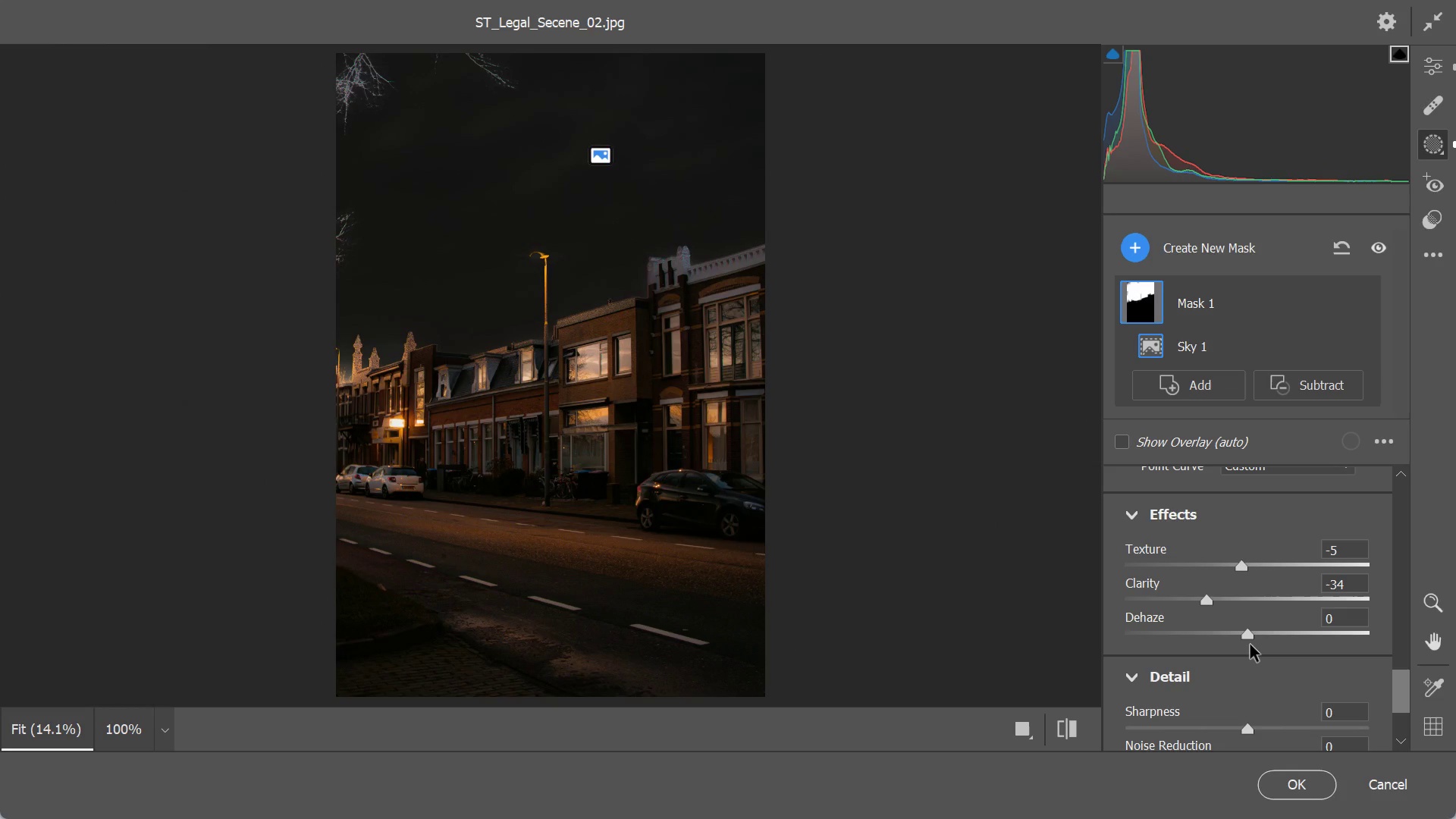 
left_click_drag(start_coordinate=[1250, 639], to_coordinate=[1301, 642])
 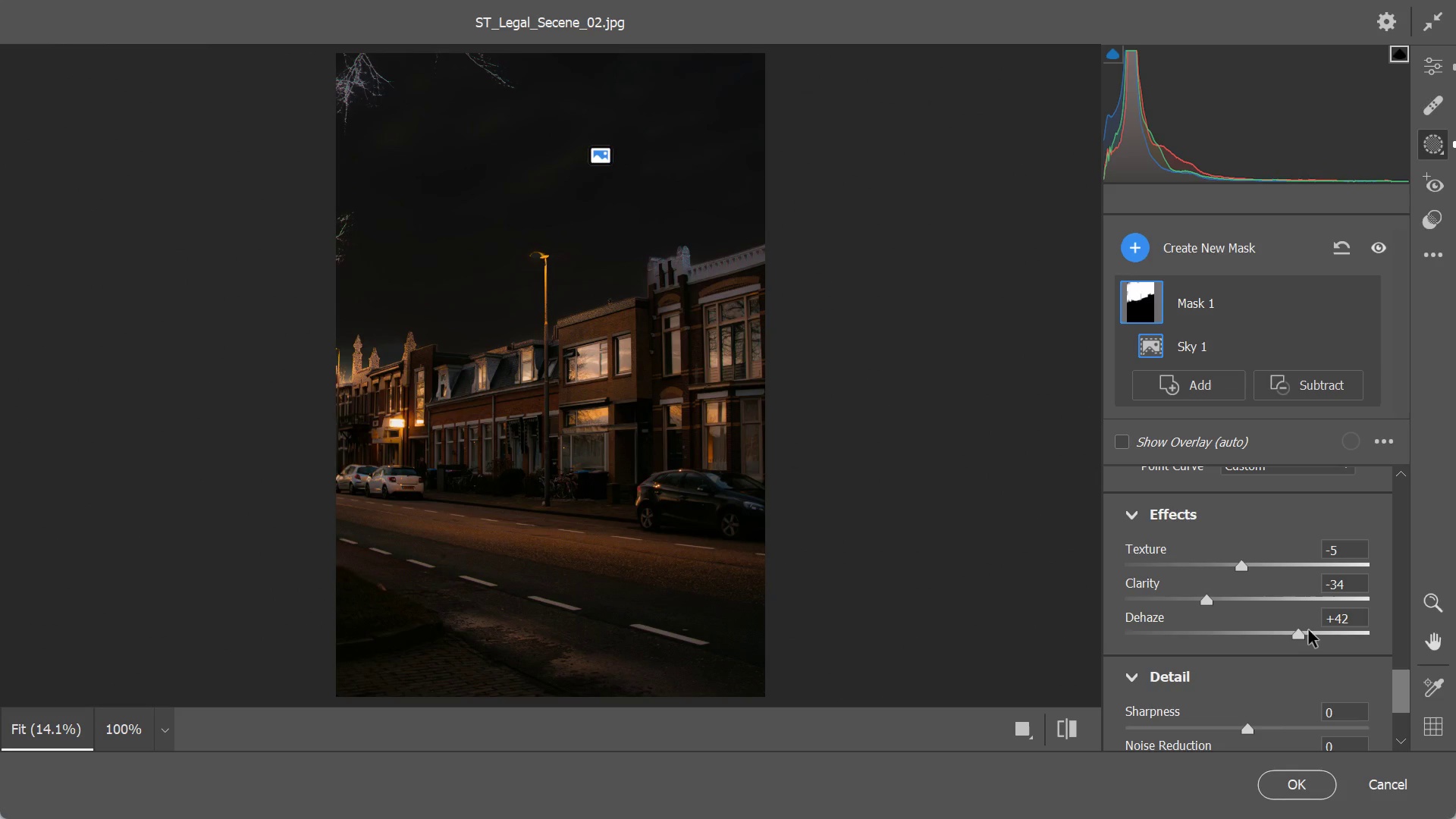 
left_click_drag(start_coordinate=[1303, 629], to_coordinate=[1310, 629])
 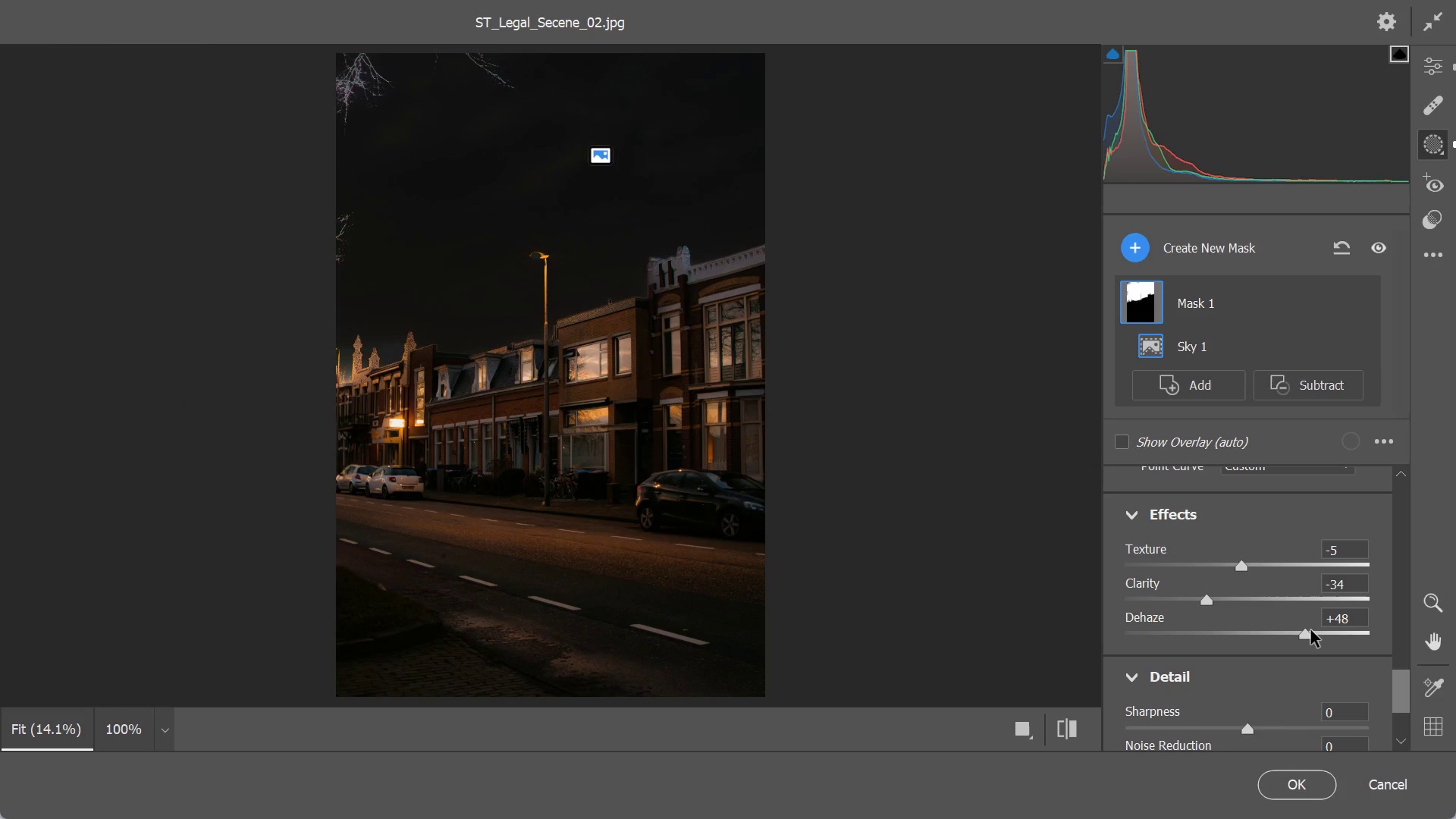 
scroll: coordinate [1307, 695], scroll_direction: down, amount: 2.0
 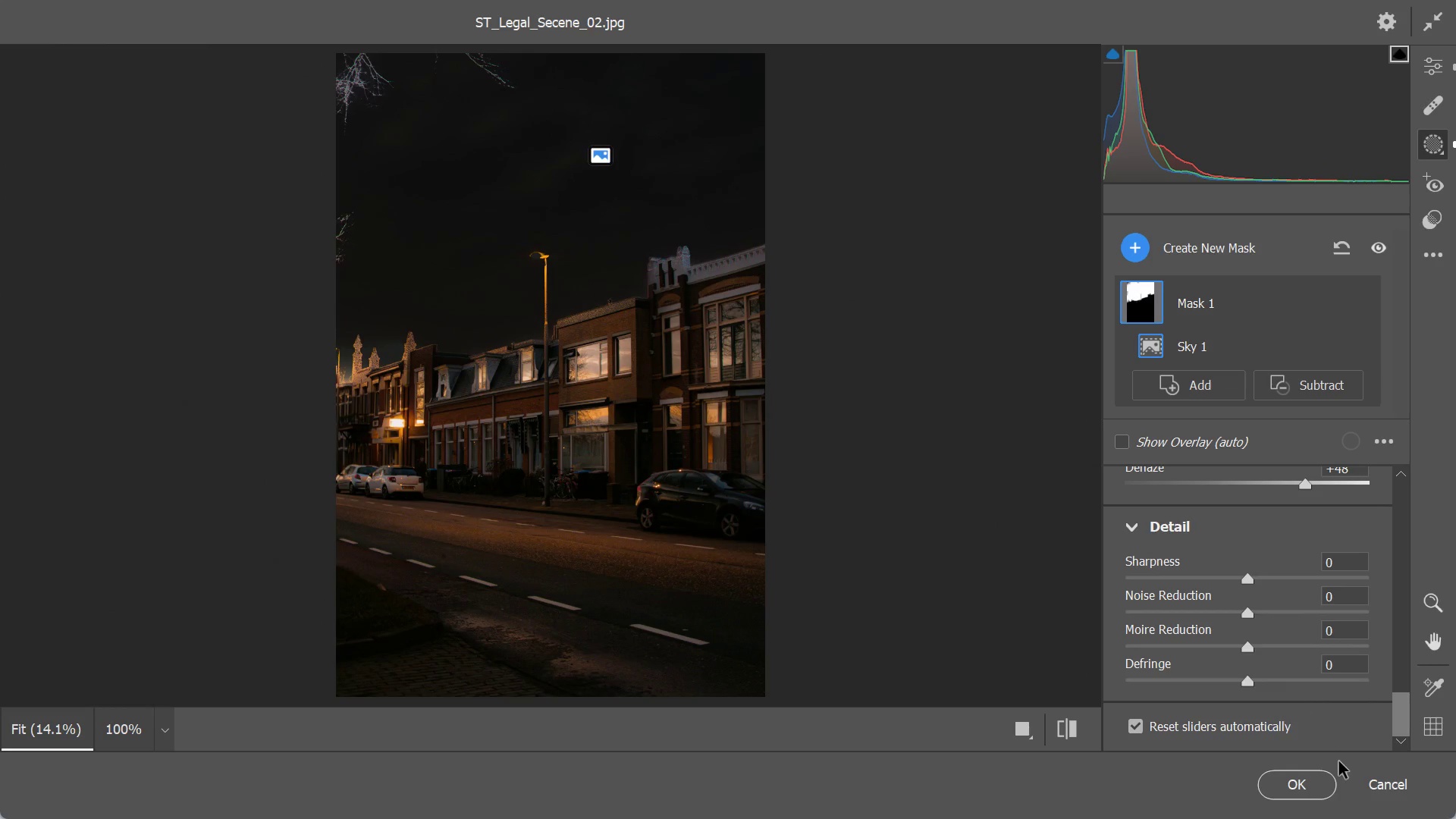 
left_click([1371, 783])
 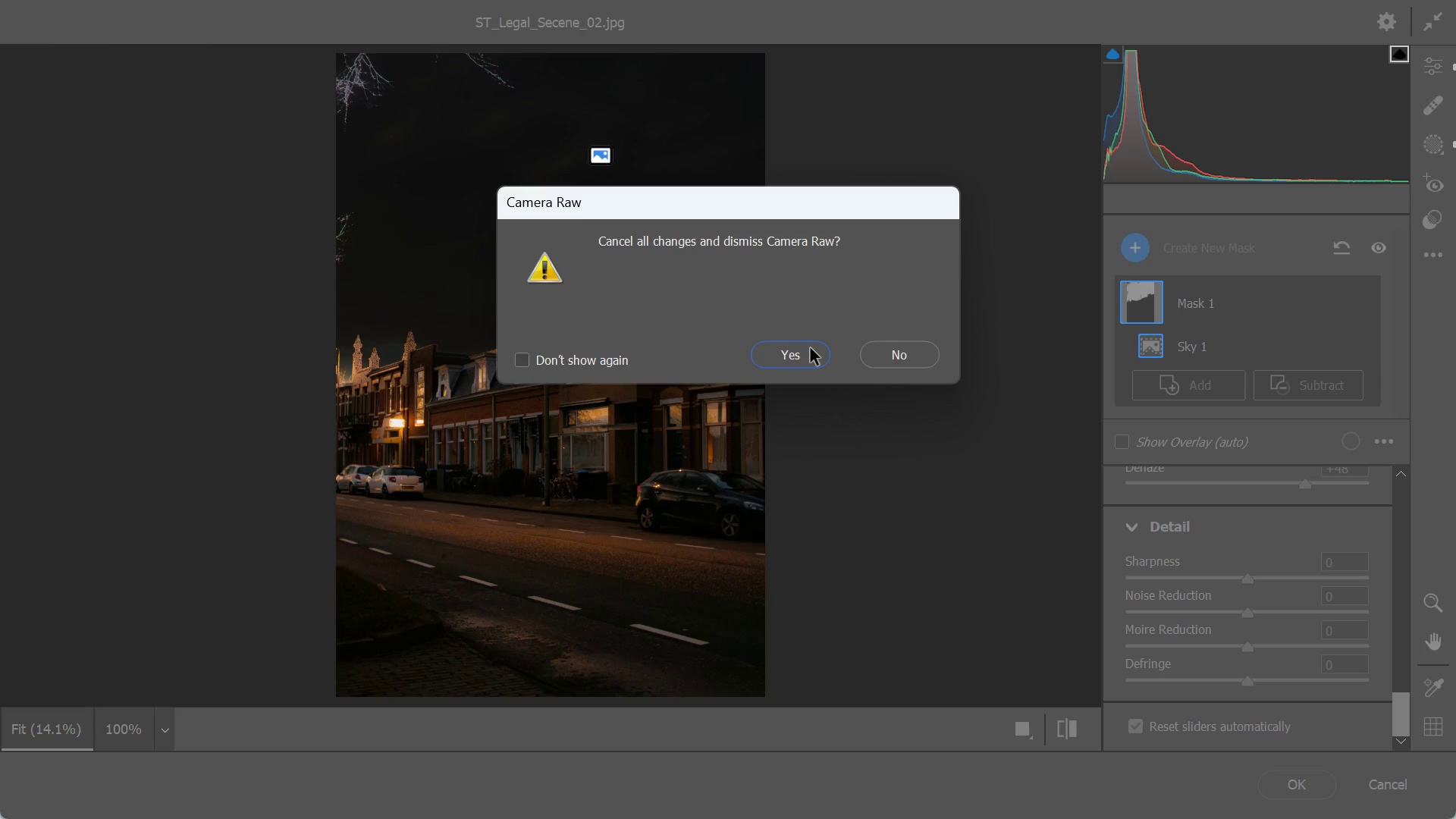 
left_click([880, 350])
 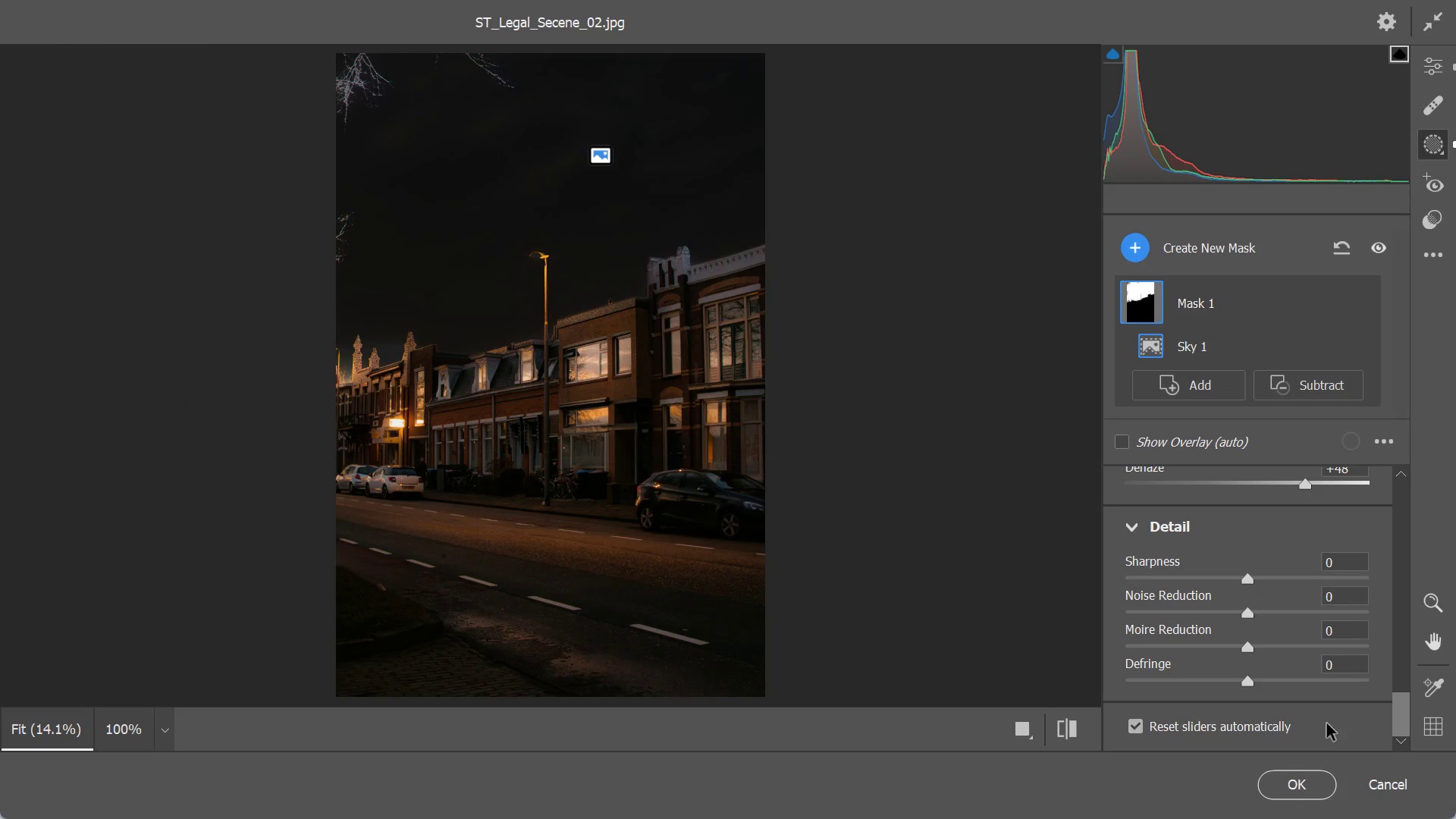 
left_click([1322, 780])
 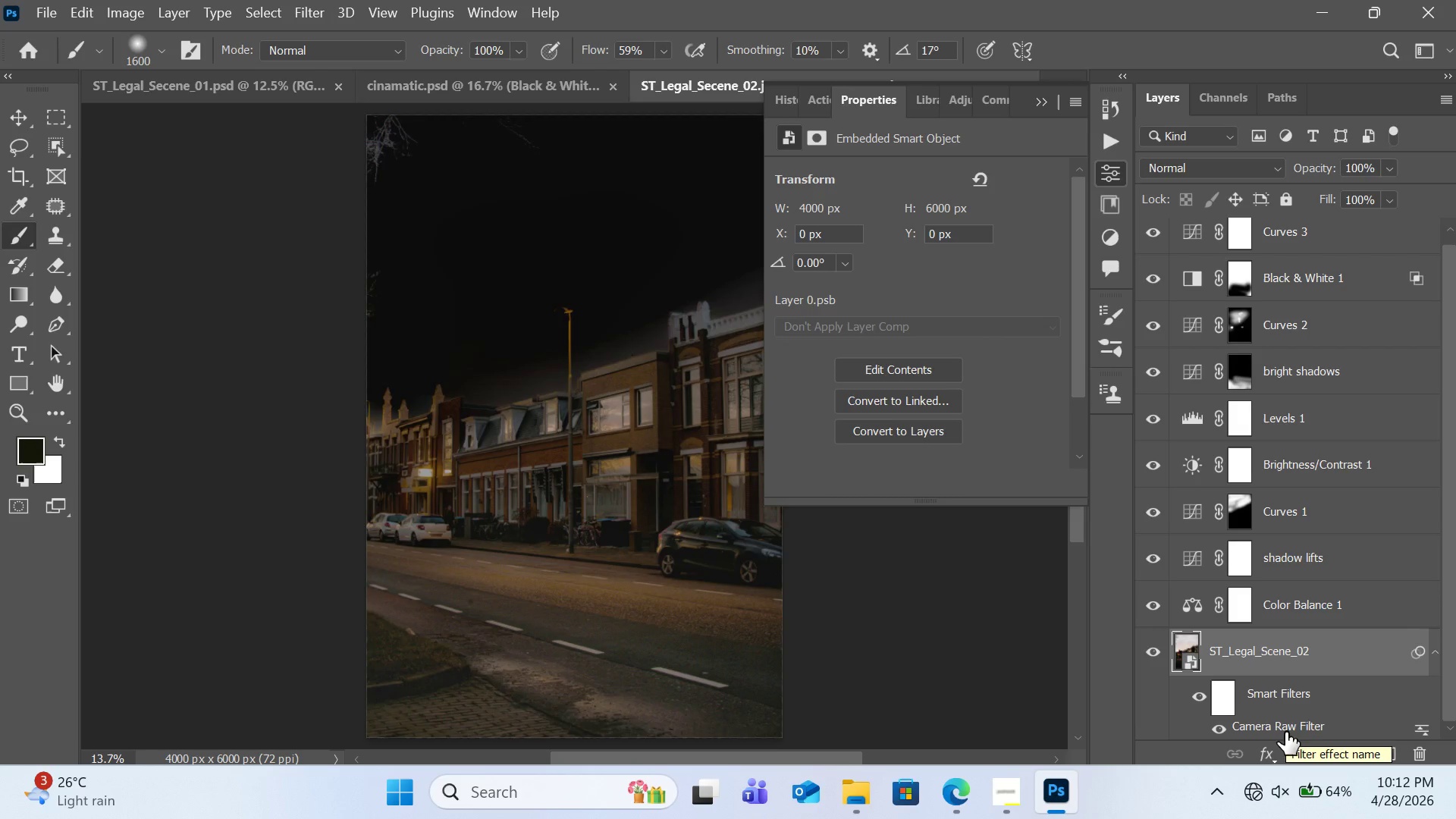 
wait(17.94)
 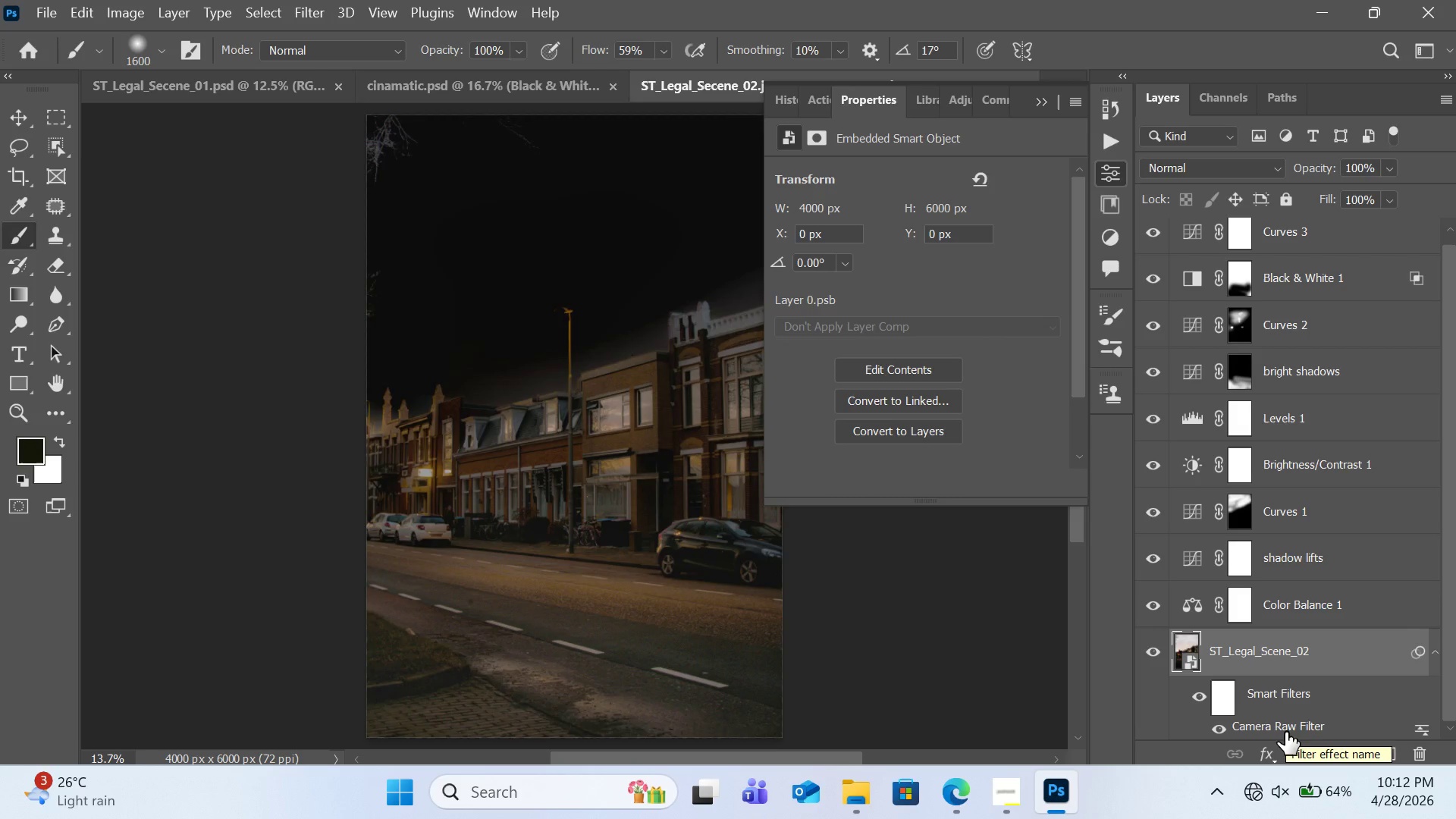 
left_click([1043, 99])
 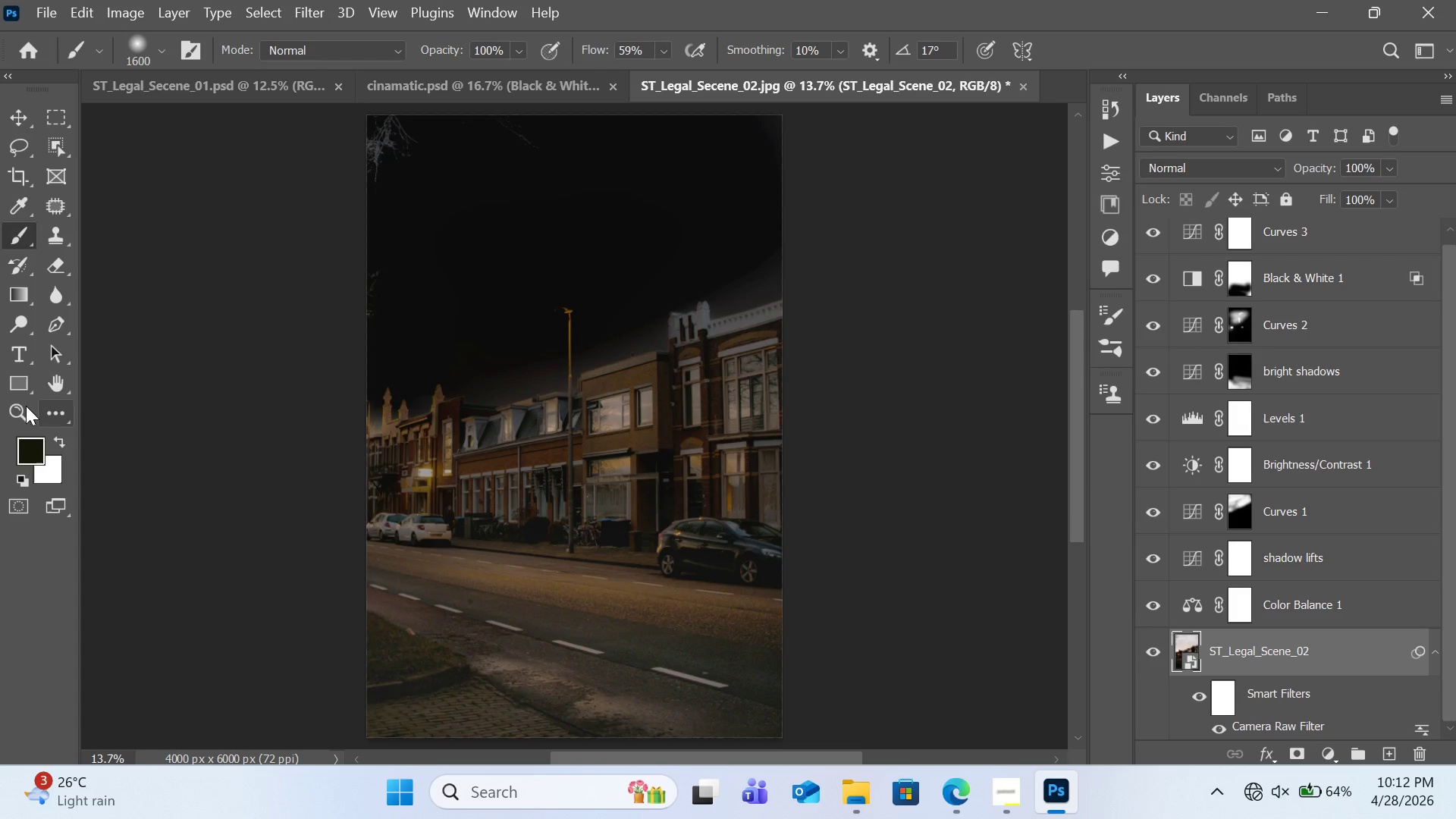 
left_click([0, 407])
 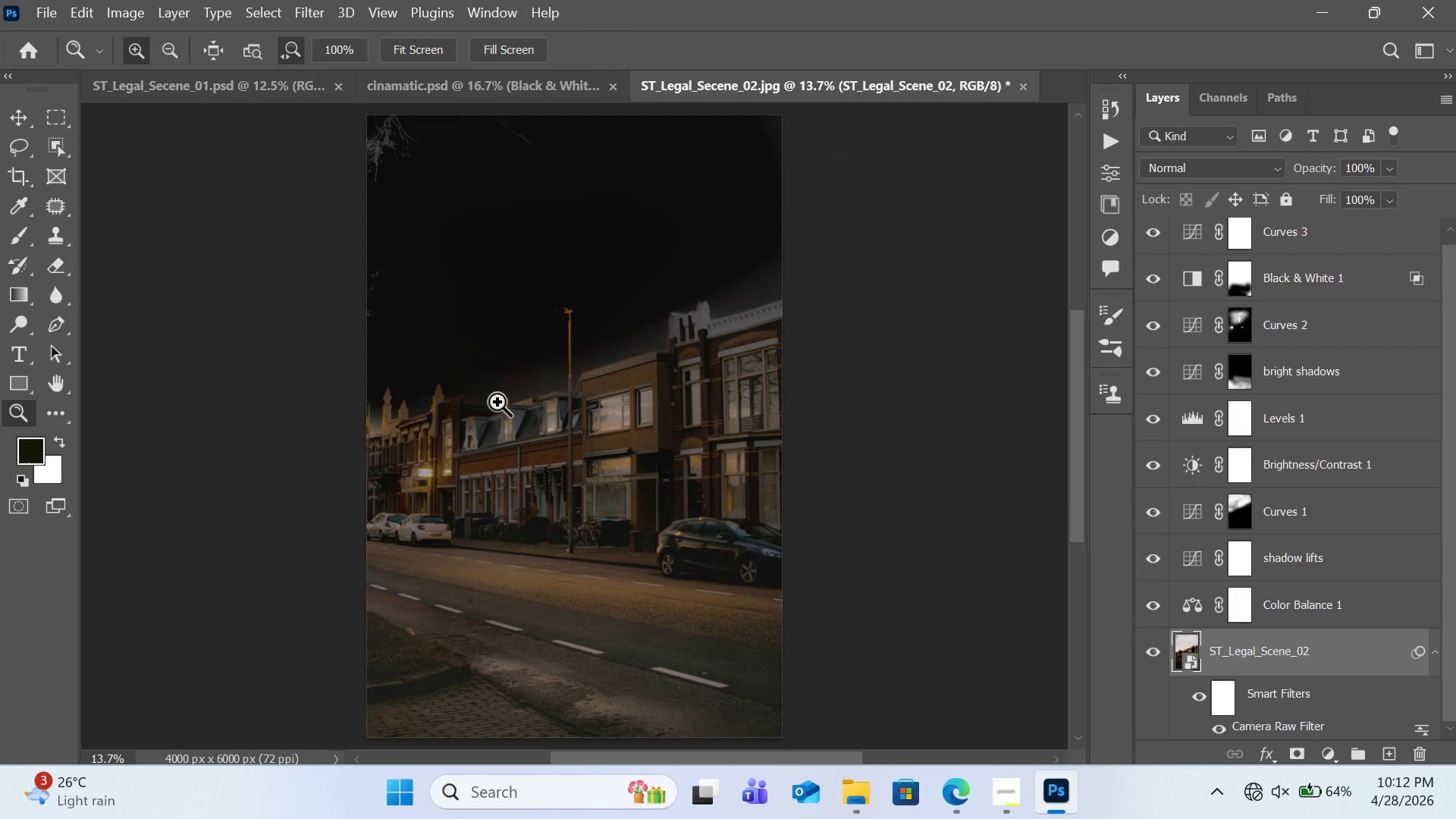 
left_click([497, 402])
 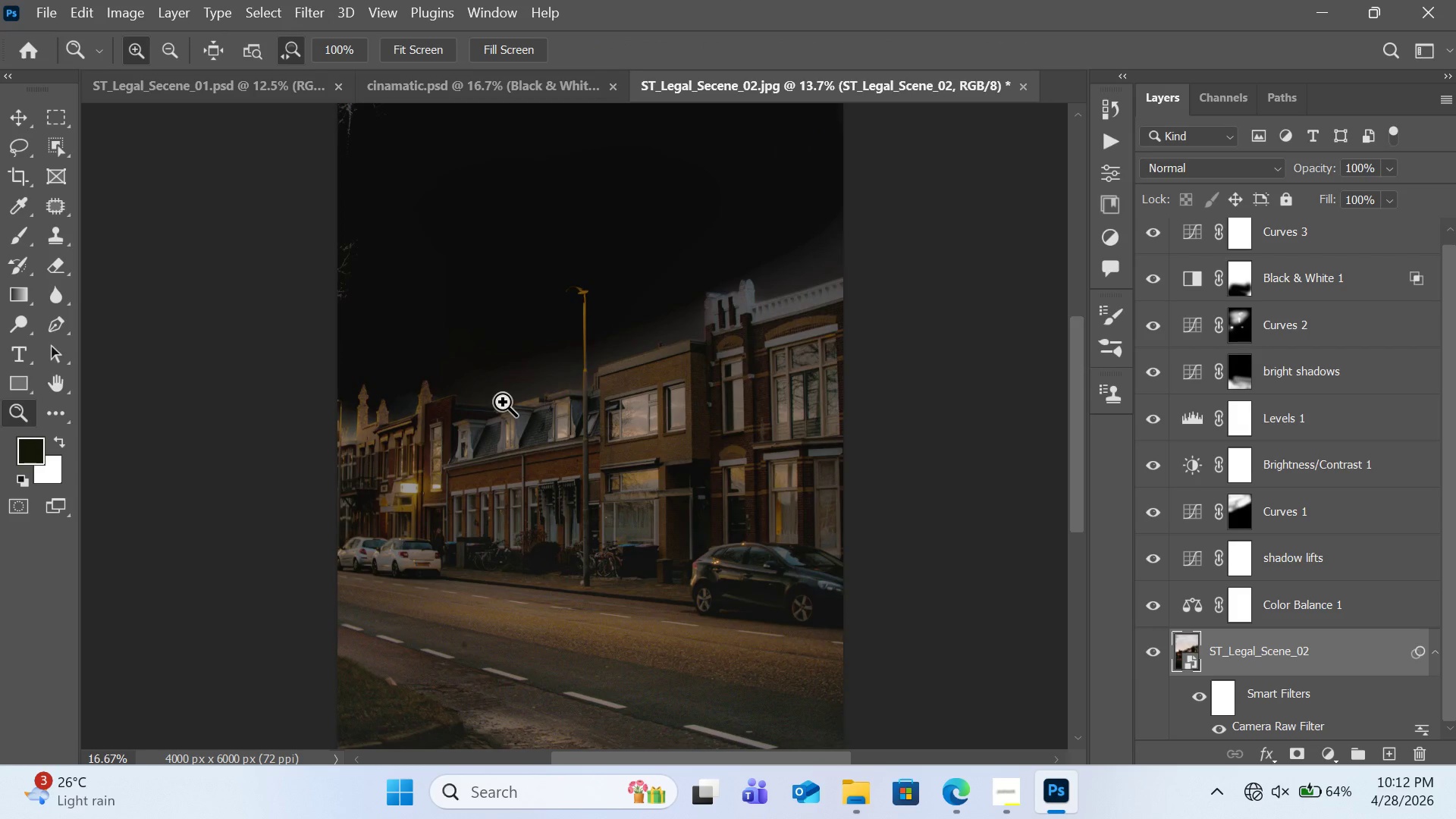 
left_click([631, 402])
 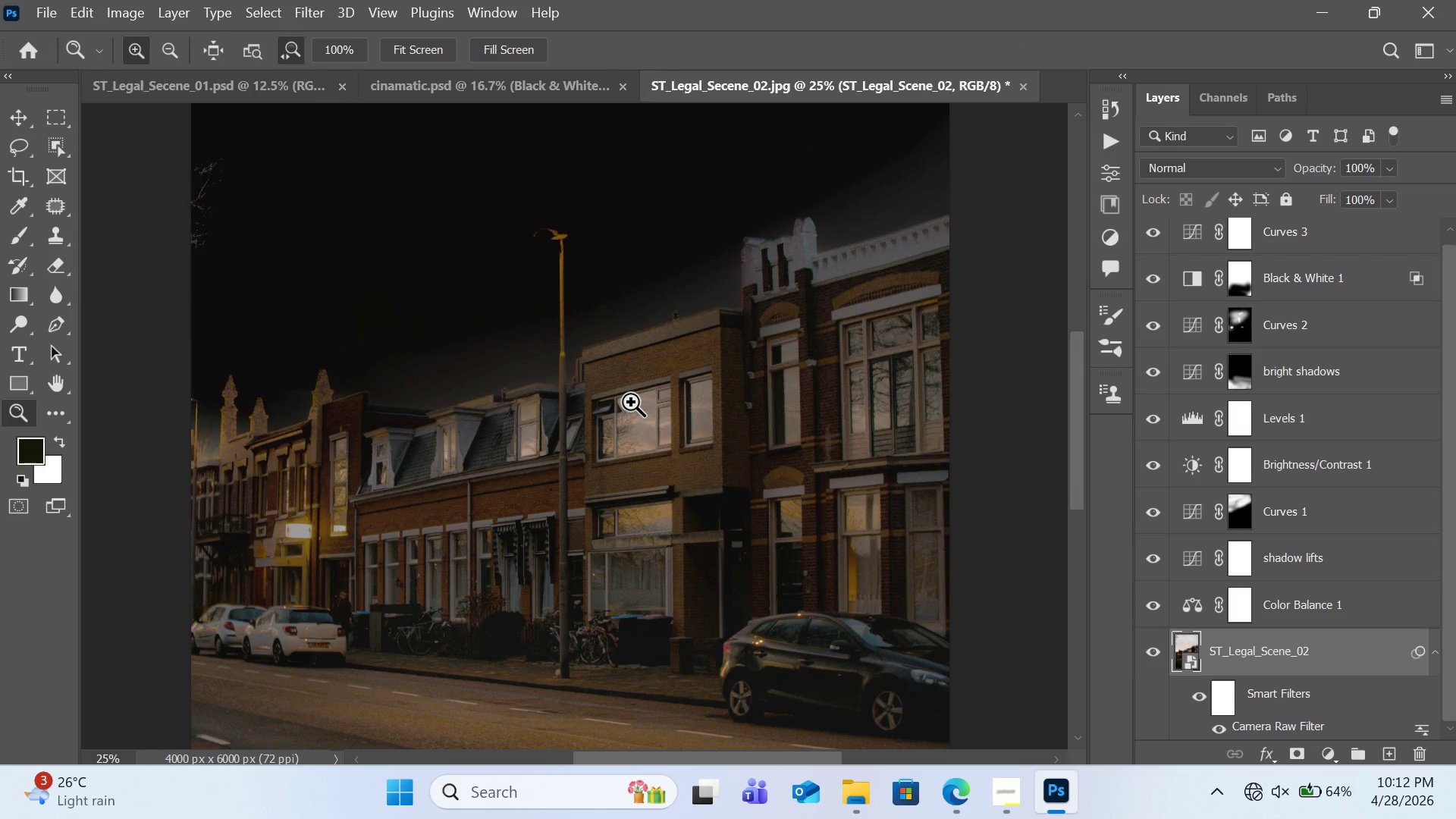 
left_click([631, 402])
 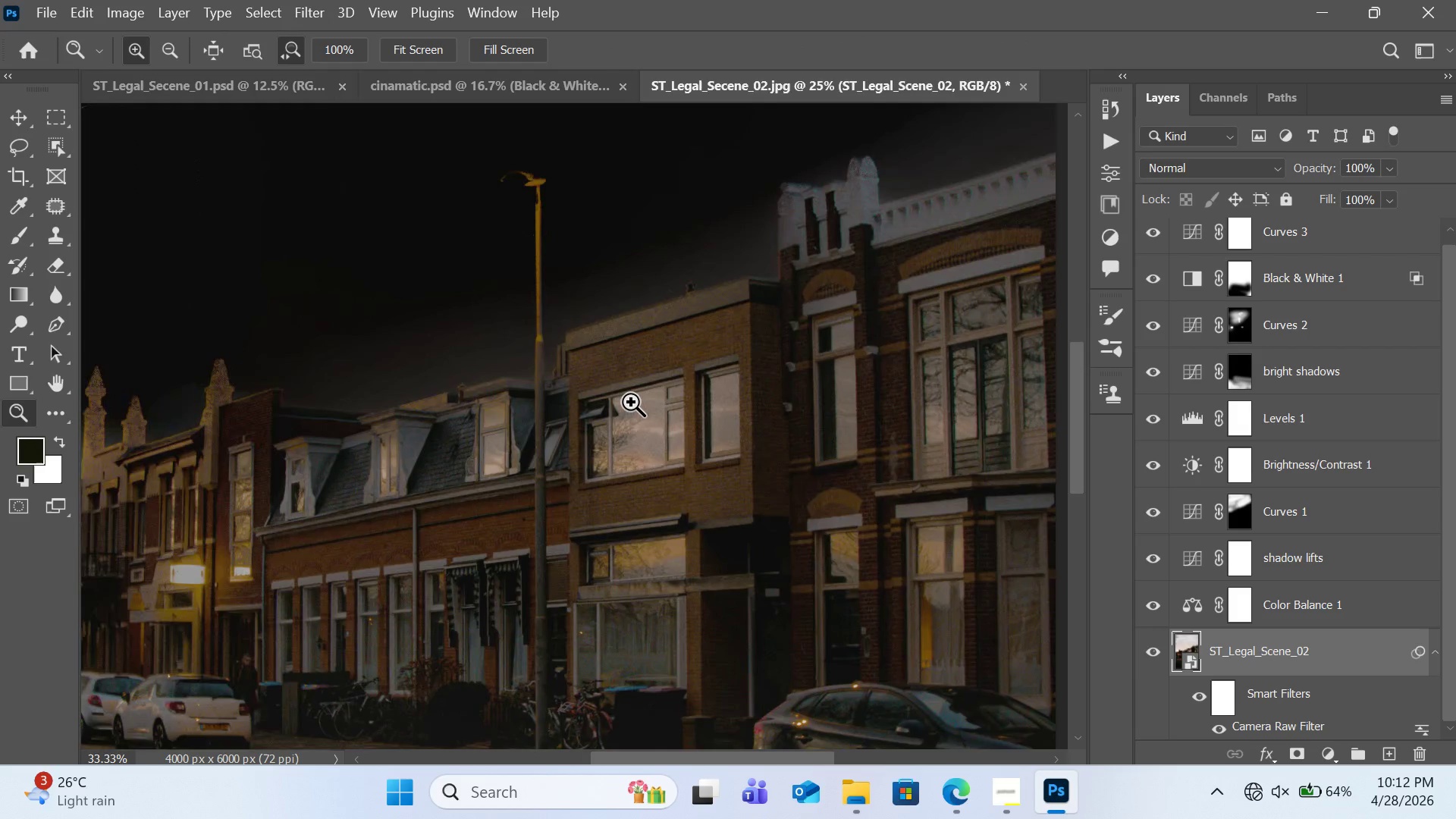 
left_click([631, 402])
 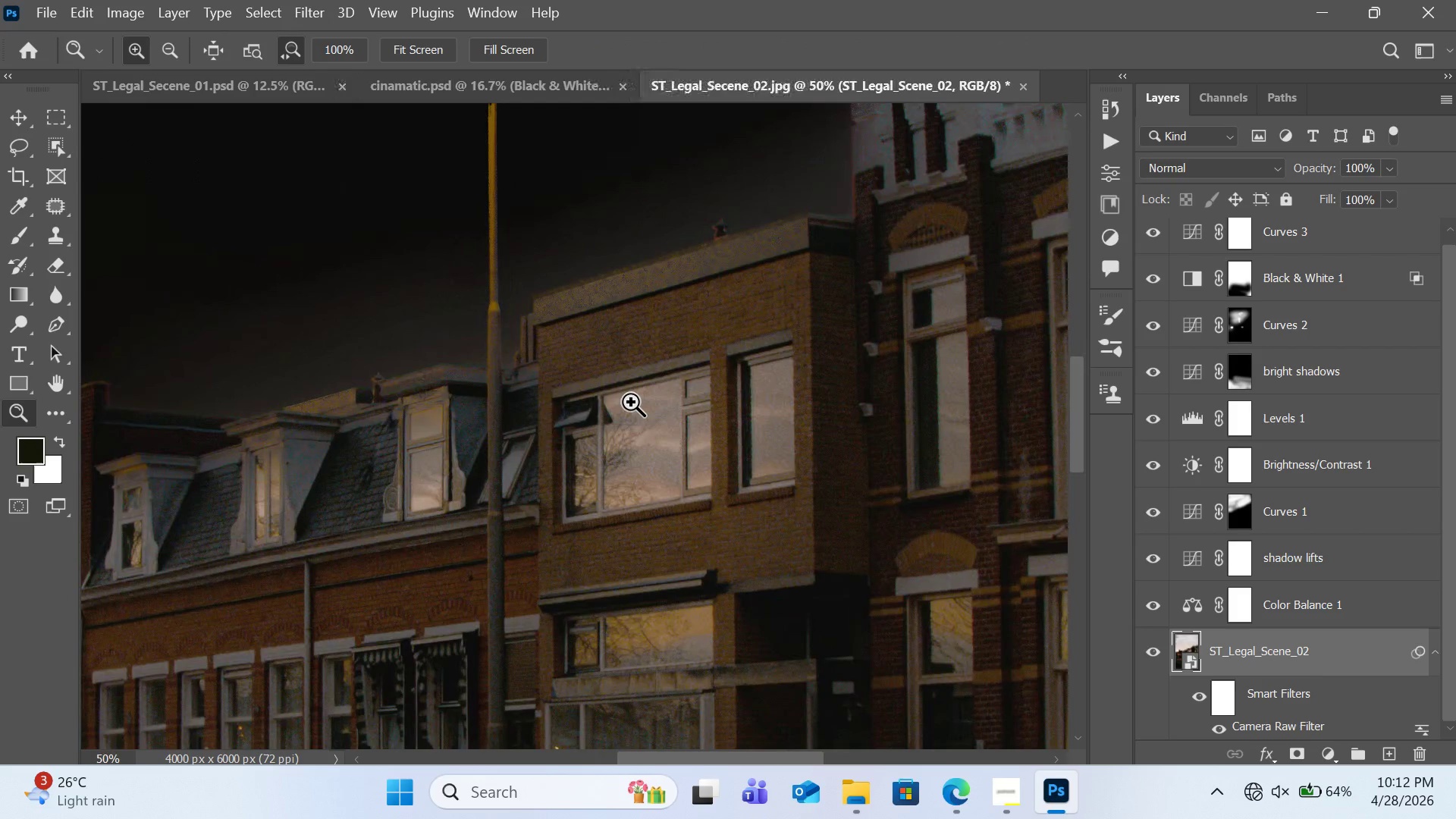 
scroll: coordinate [631, 402], scroll_direction: up, amount: 8.0
 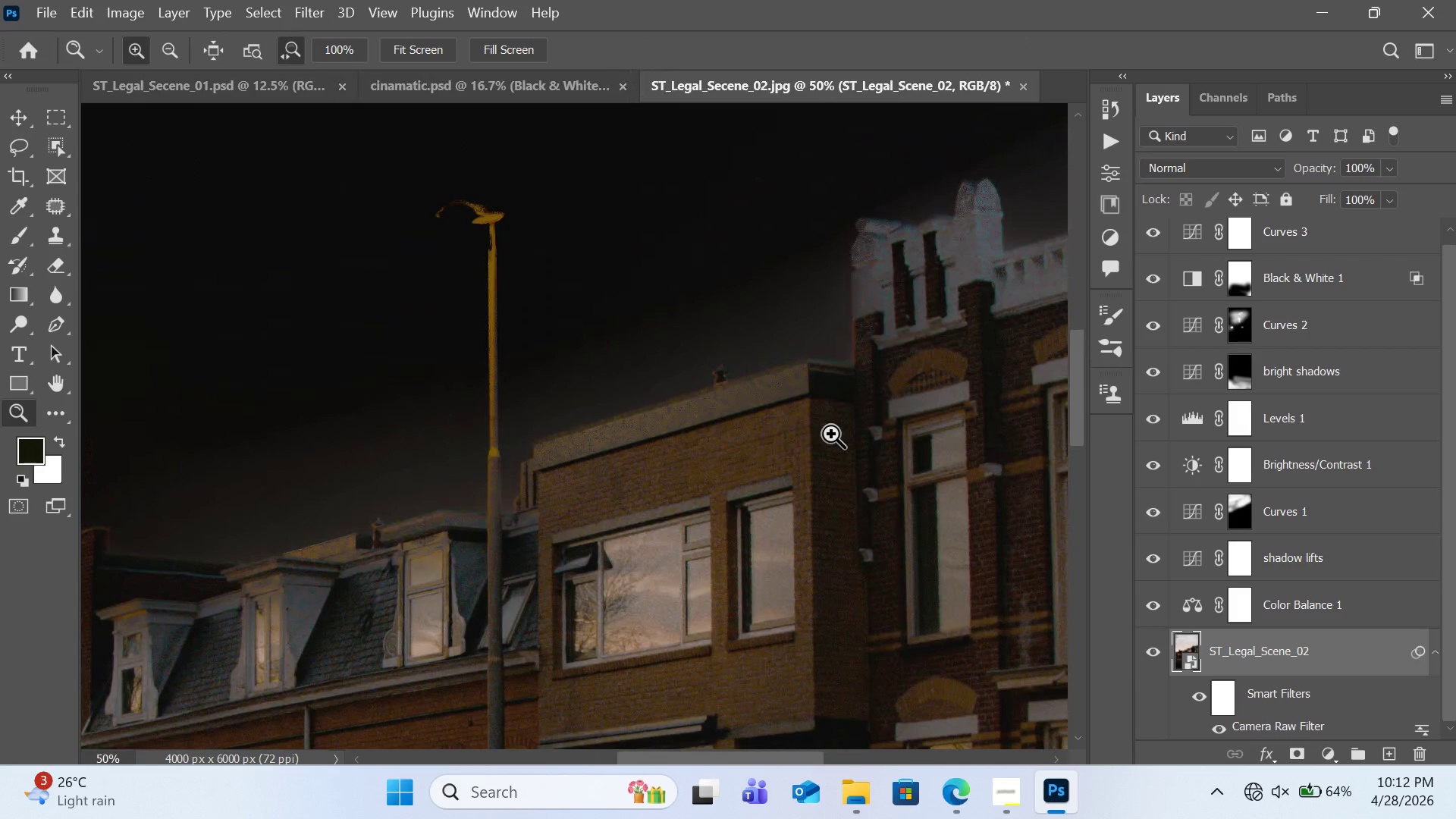 
key(Control+Minus)
 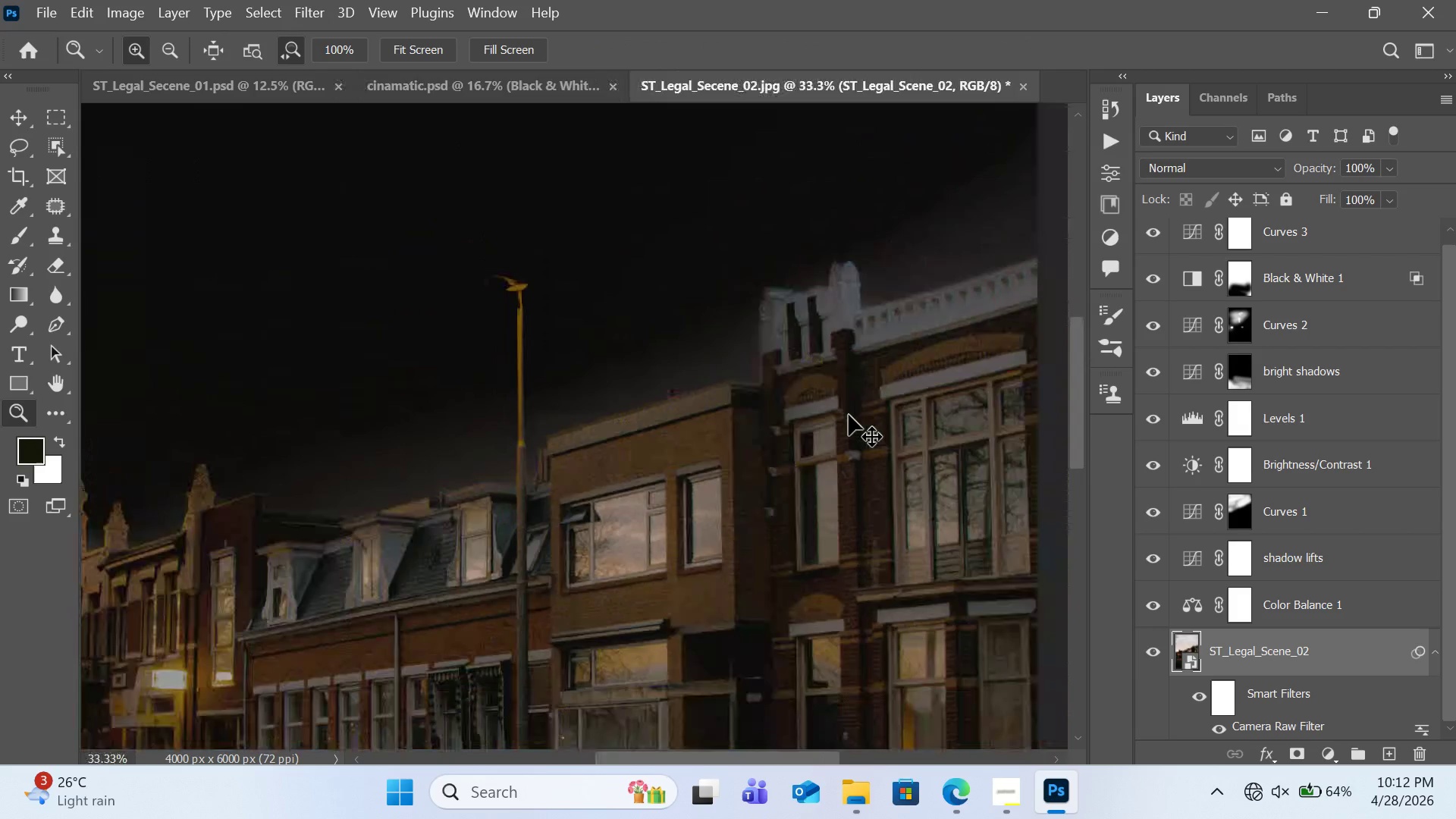 
key(Control+0)
 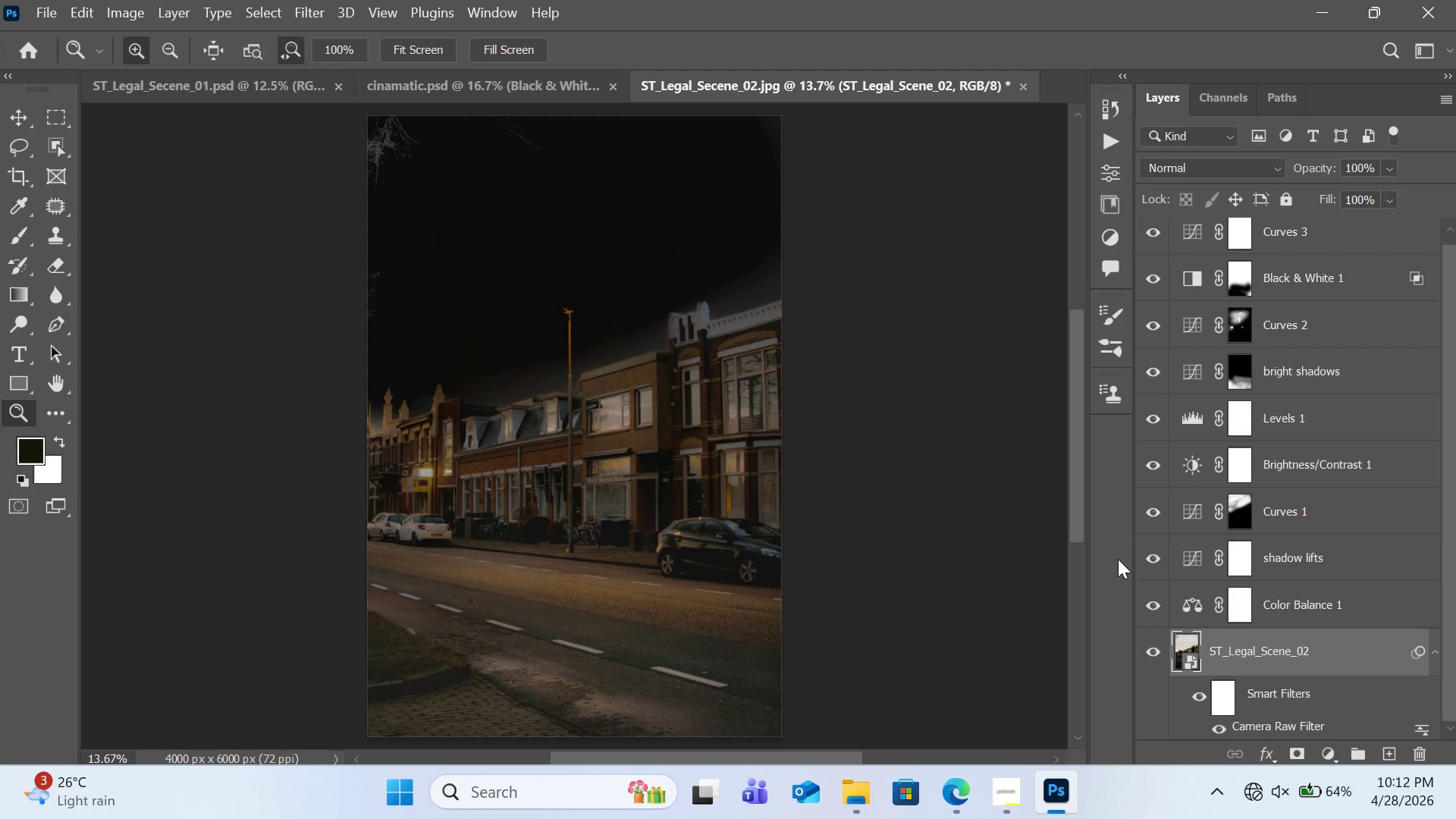 
scroll: coordinate [1190, 672], scroll_direction: down, amount: 1.0
 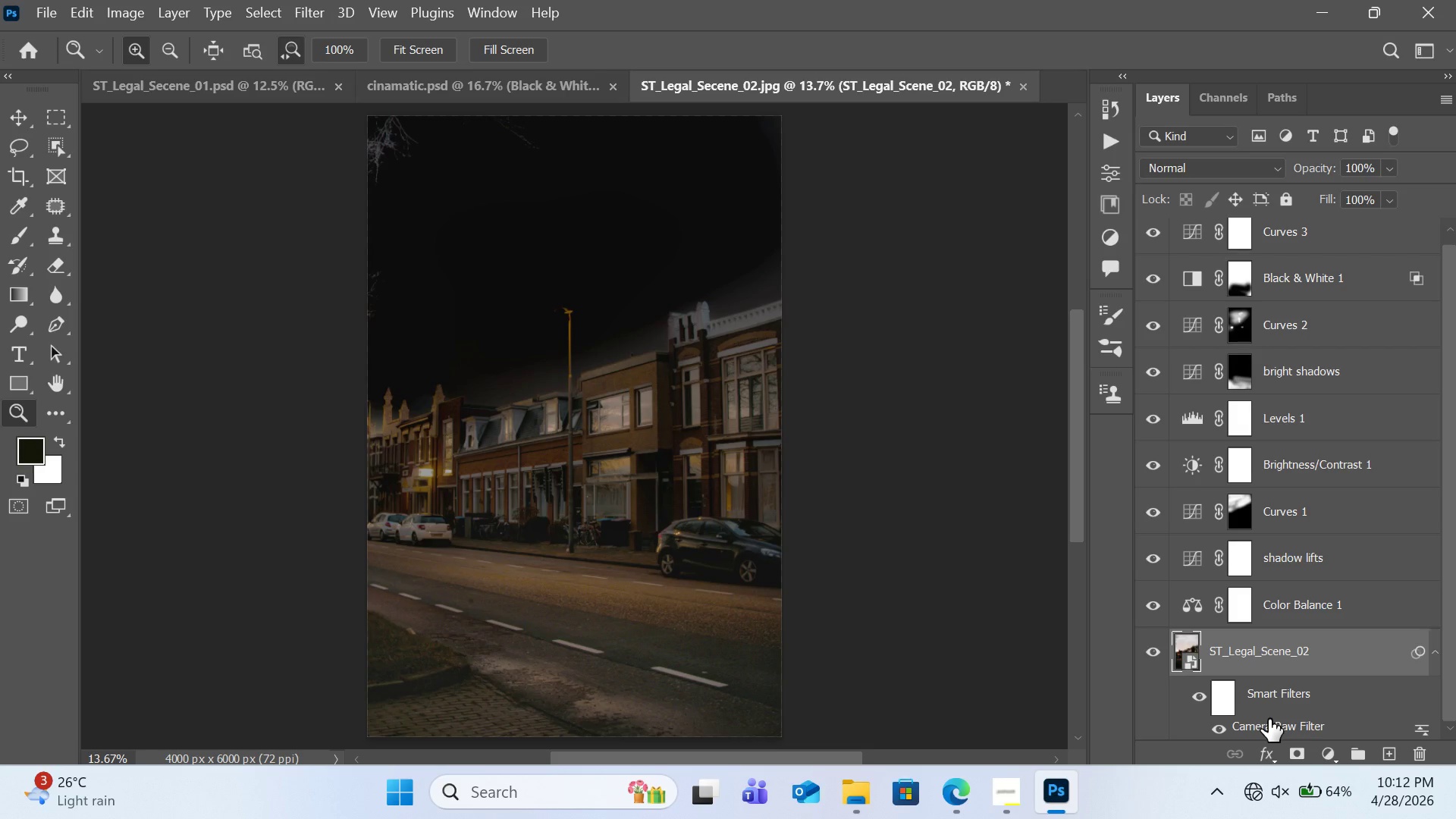 
left_click_drag(start_coordinate=[1269, 722], to_coordinate=[1424, 755])
 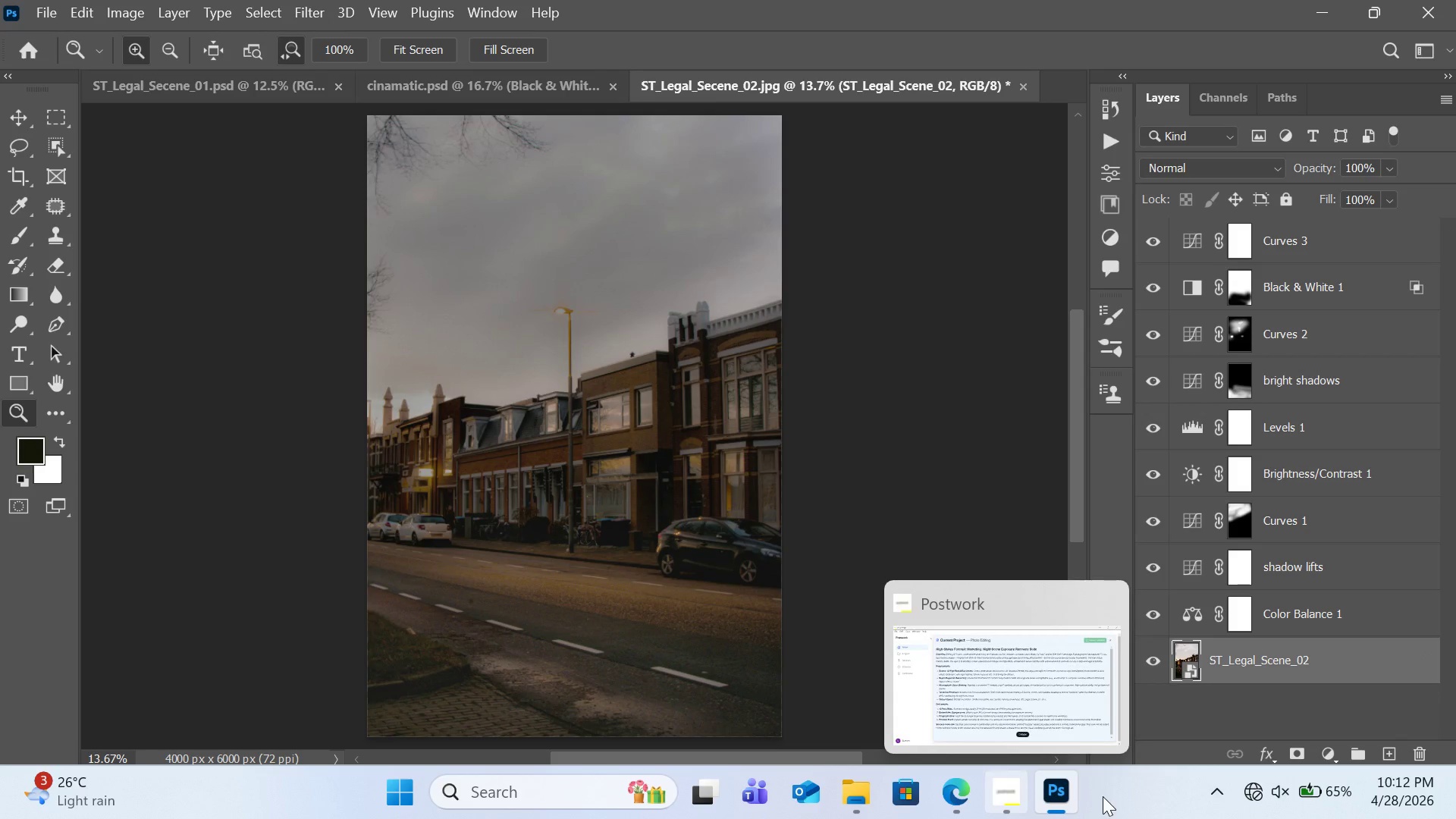 
left_click([1244, 794])
 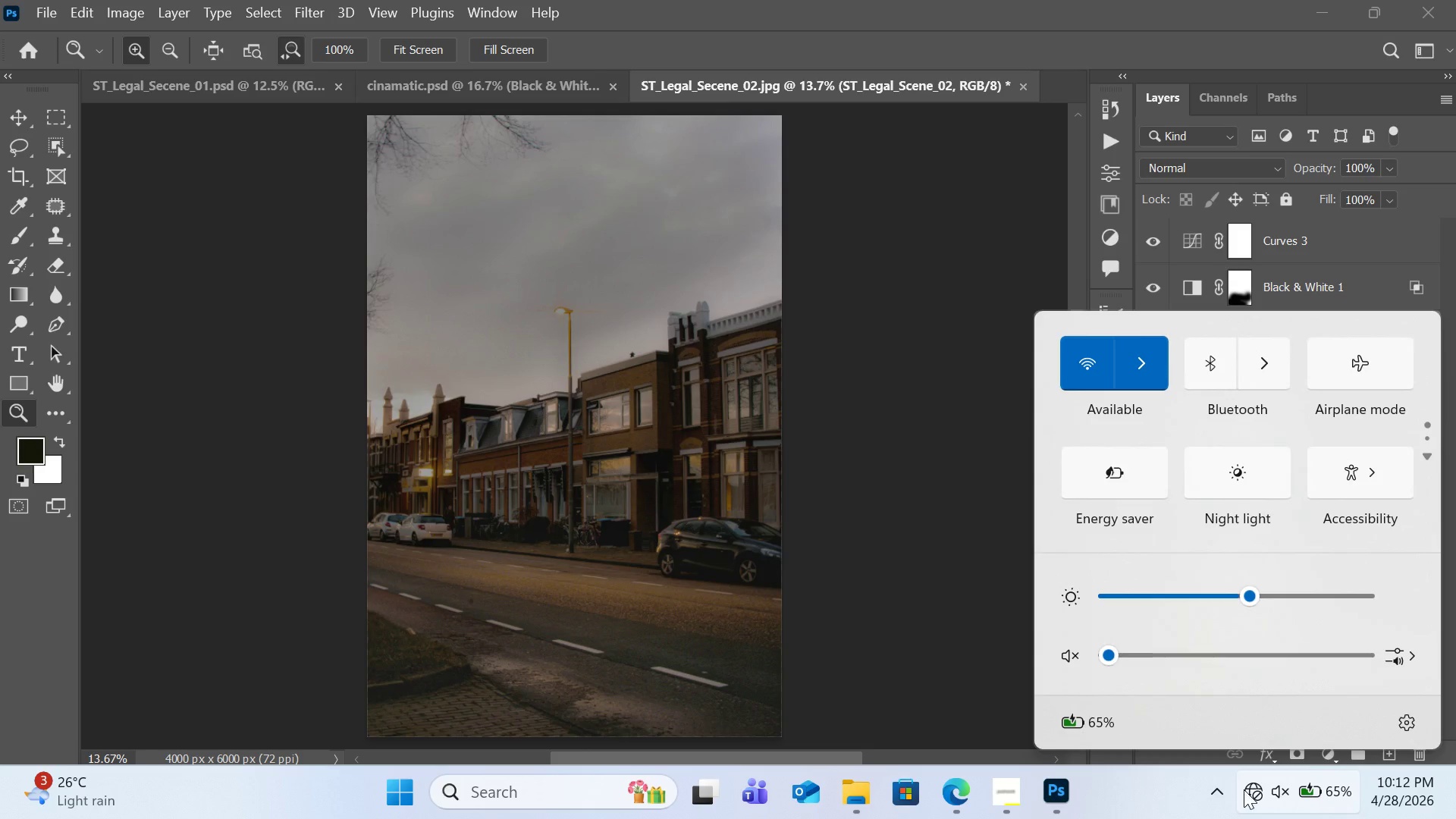 
left_click([1141, 356])
 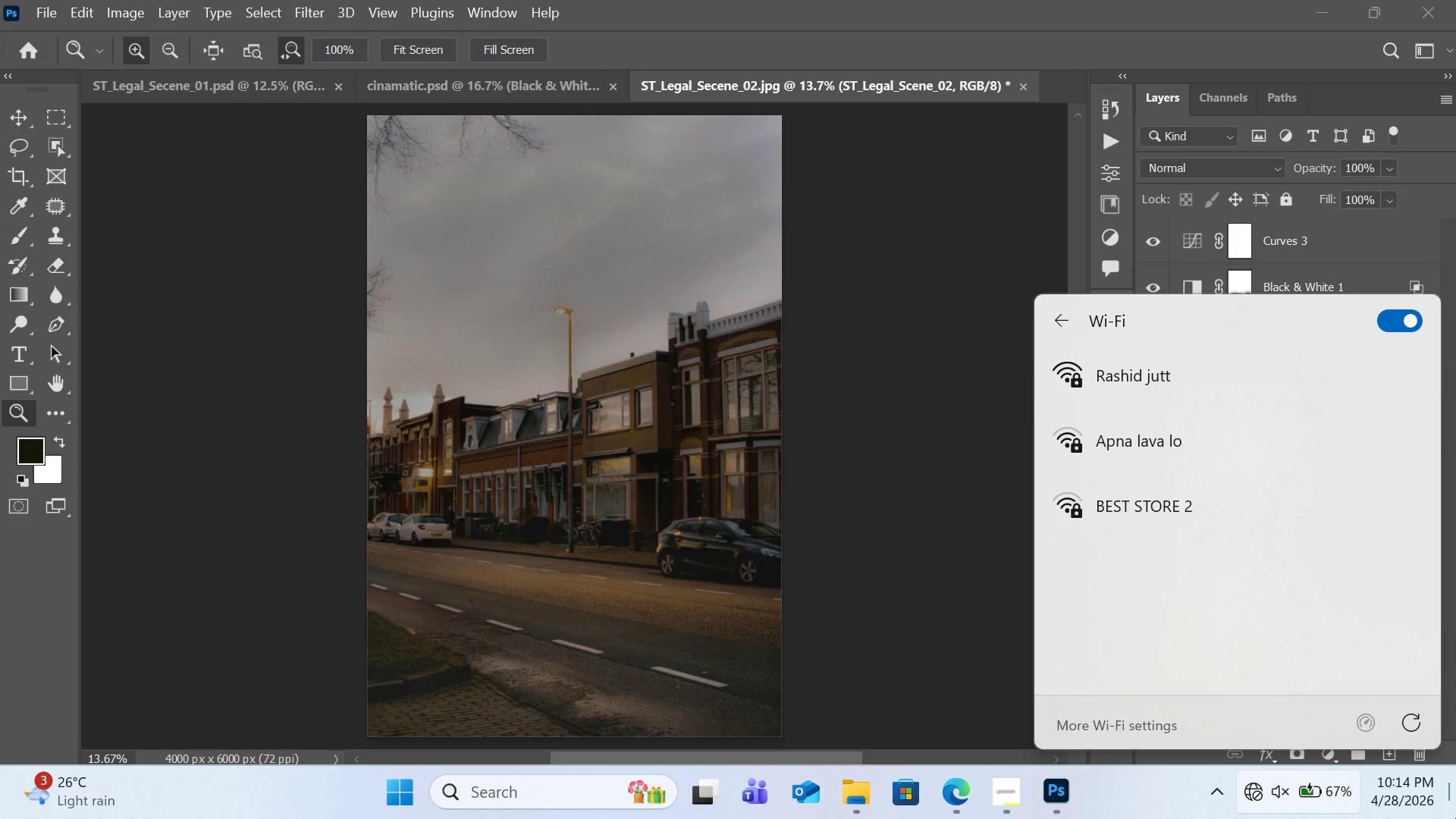 
wait(112.96)
 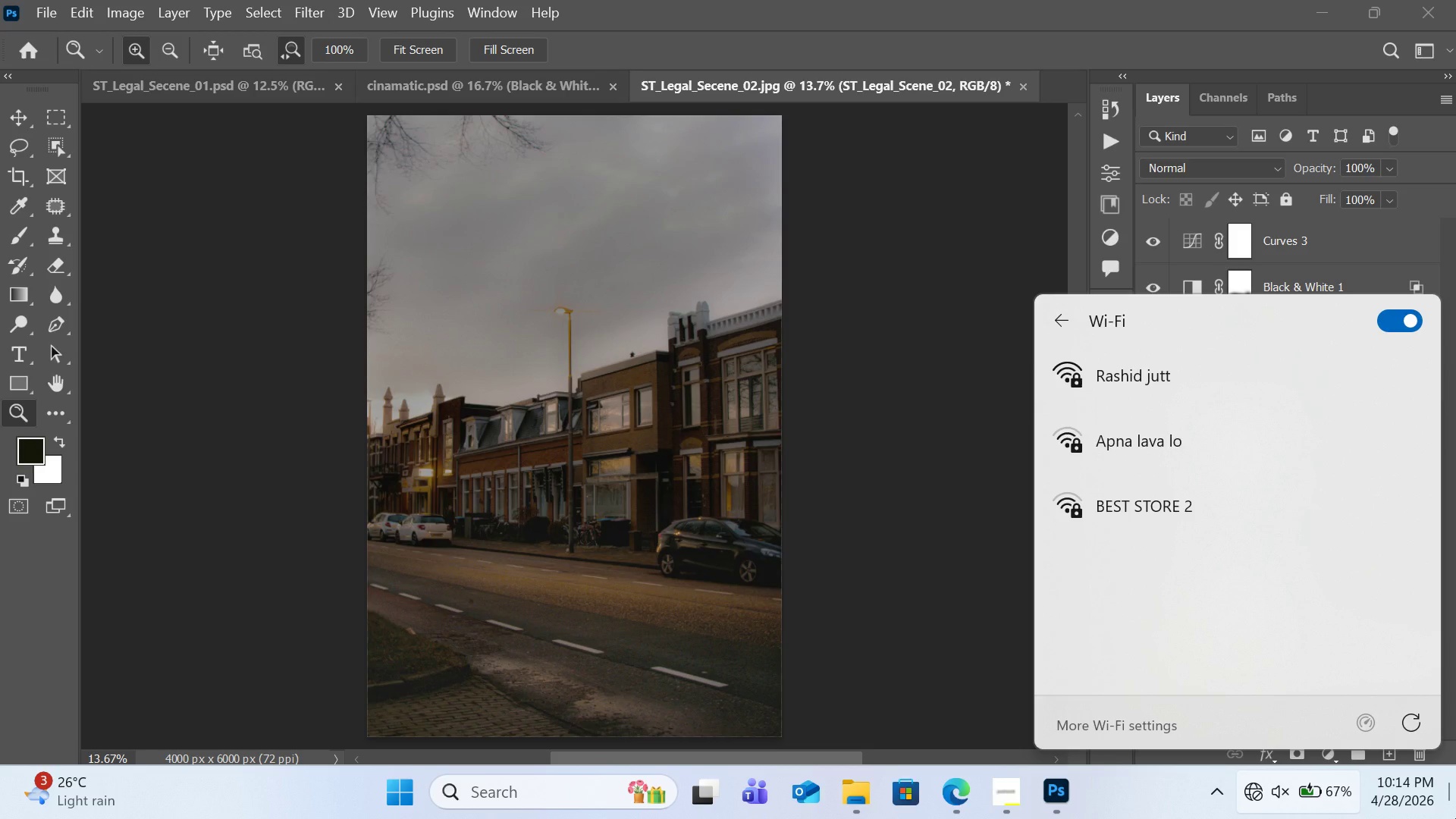 
mouse_move([1066, 747])
 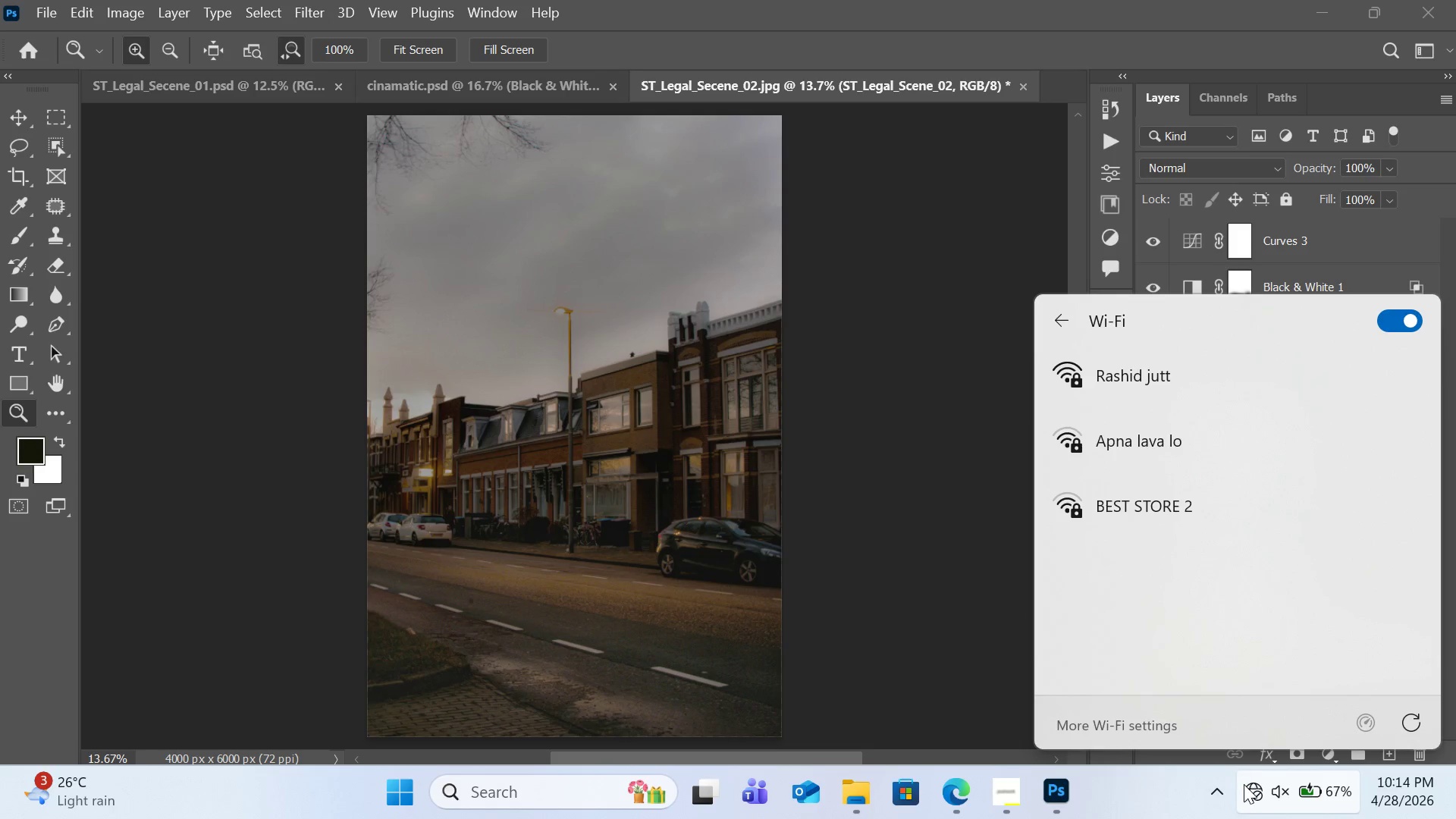 
left_click([1244, 786])
 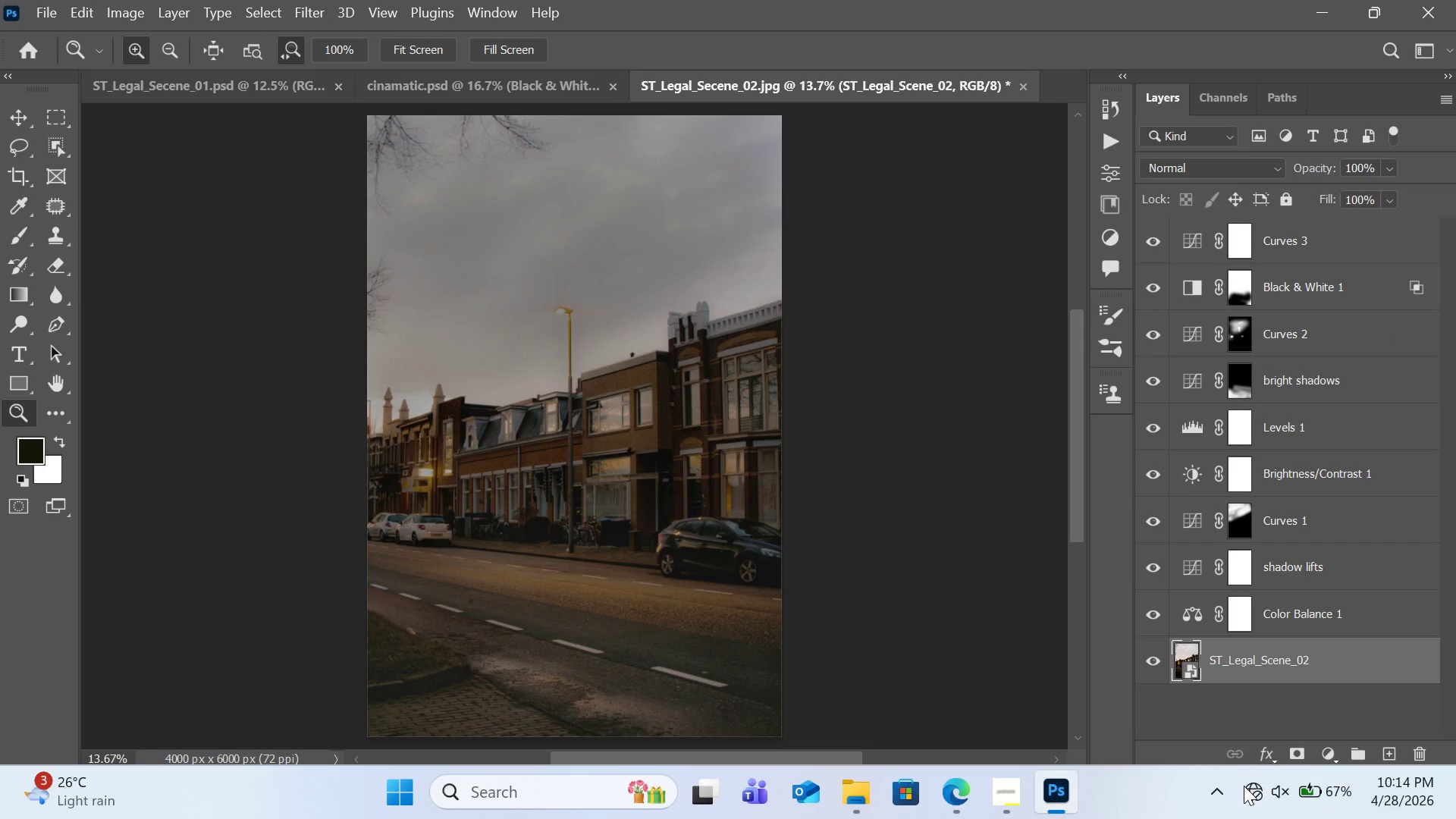 
left_click([1244, 786])
 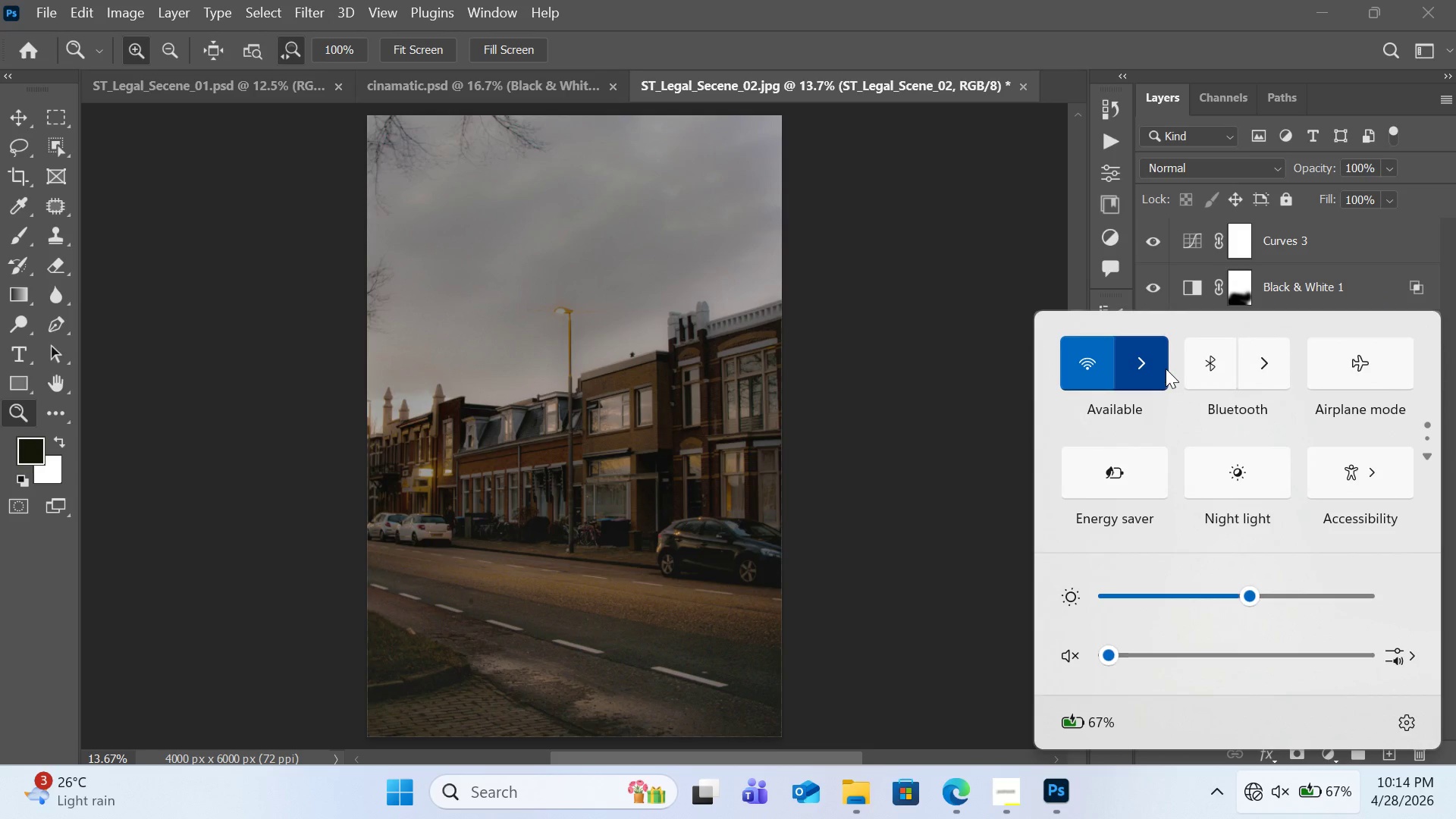 
left_click([1166, 369])
 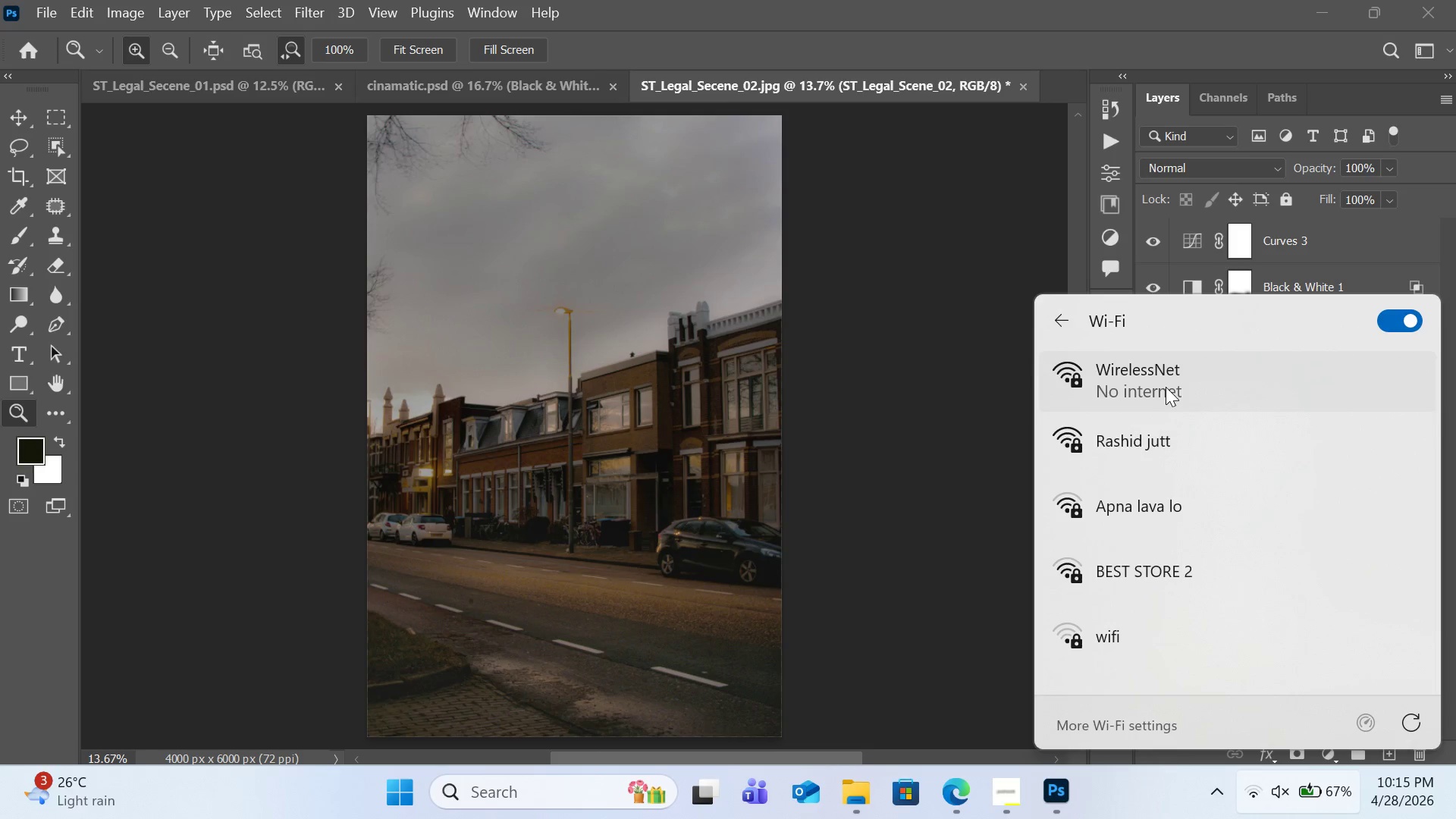 
wait(6.24)
 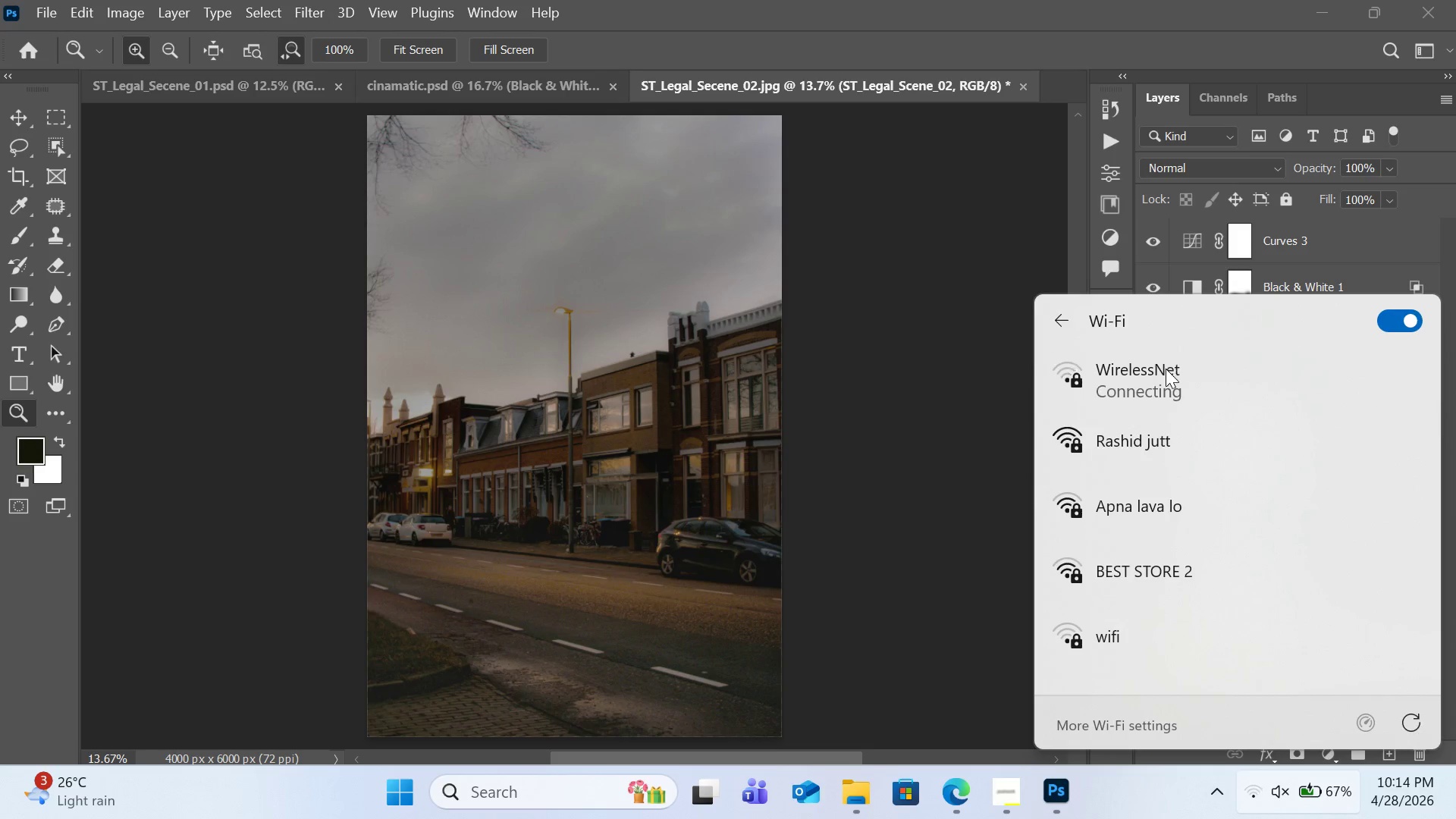 
left_click([1017, 782])